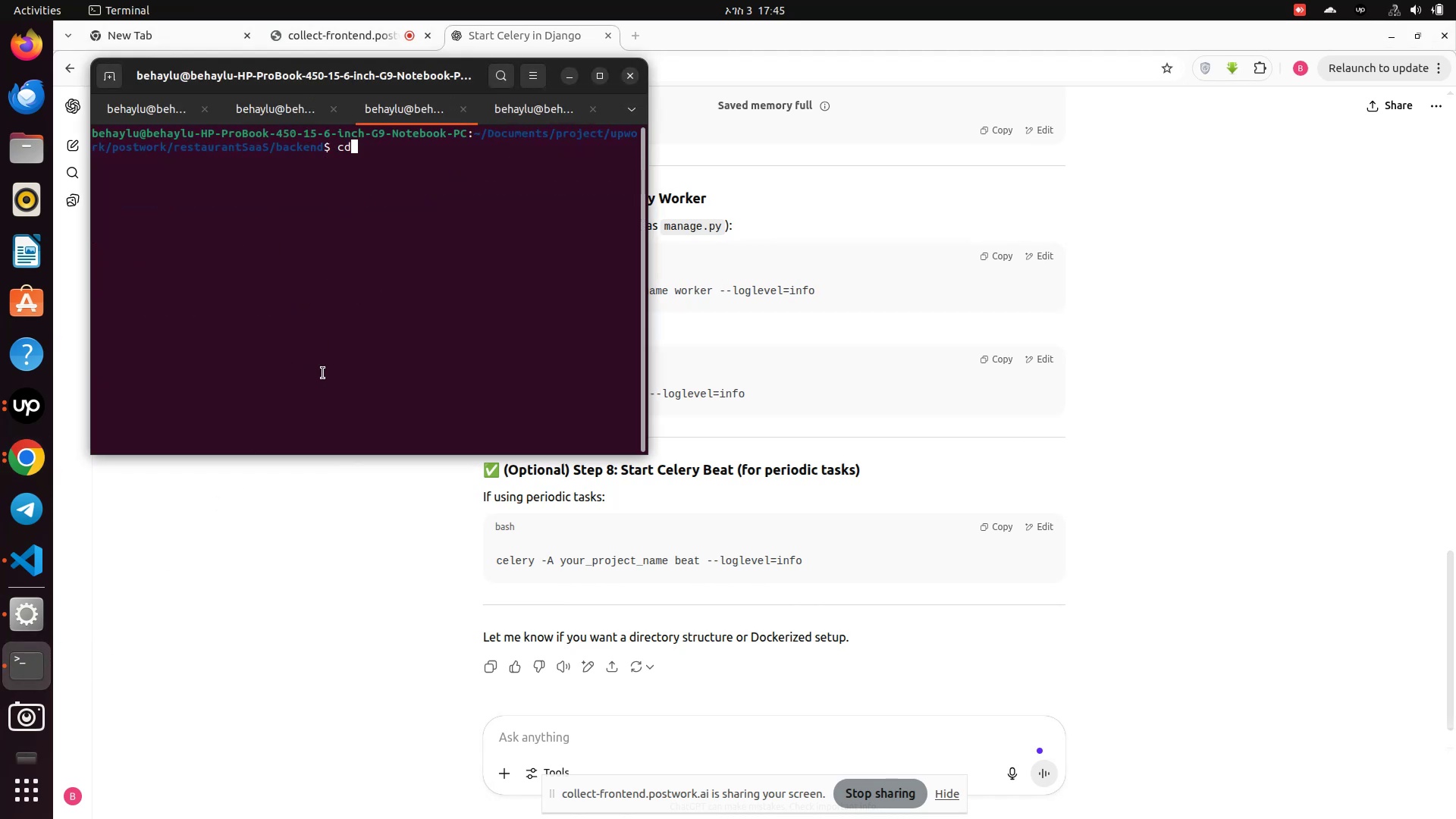 
type(ssource ./ve)
key(Backspace)
key(Backspace)
key(Backspace)
type(./v)
key(Tab)
type(bi)
key(Tab)
type(ac)
key(Tab)
 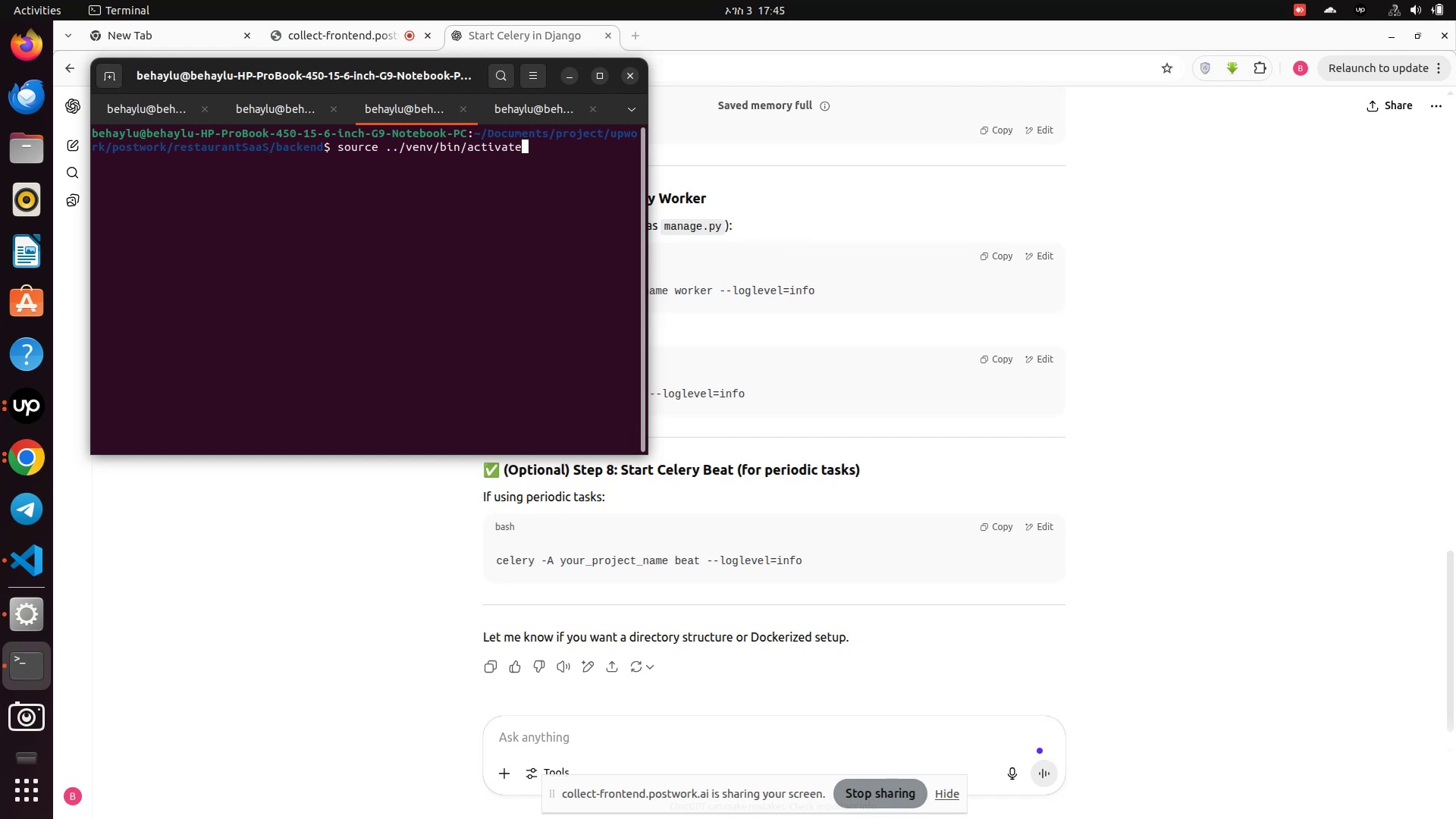 
key(Enter)
 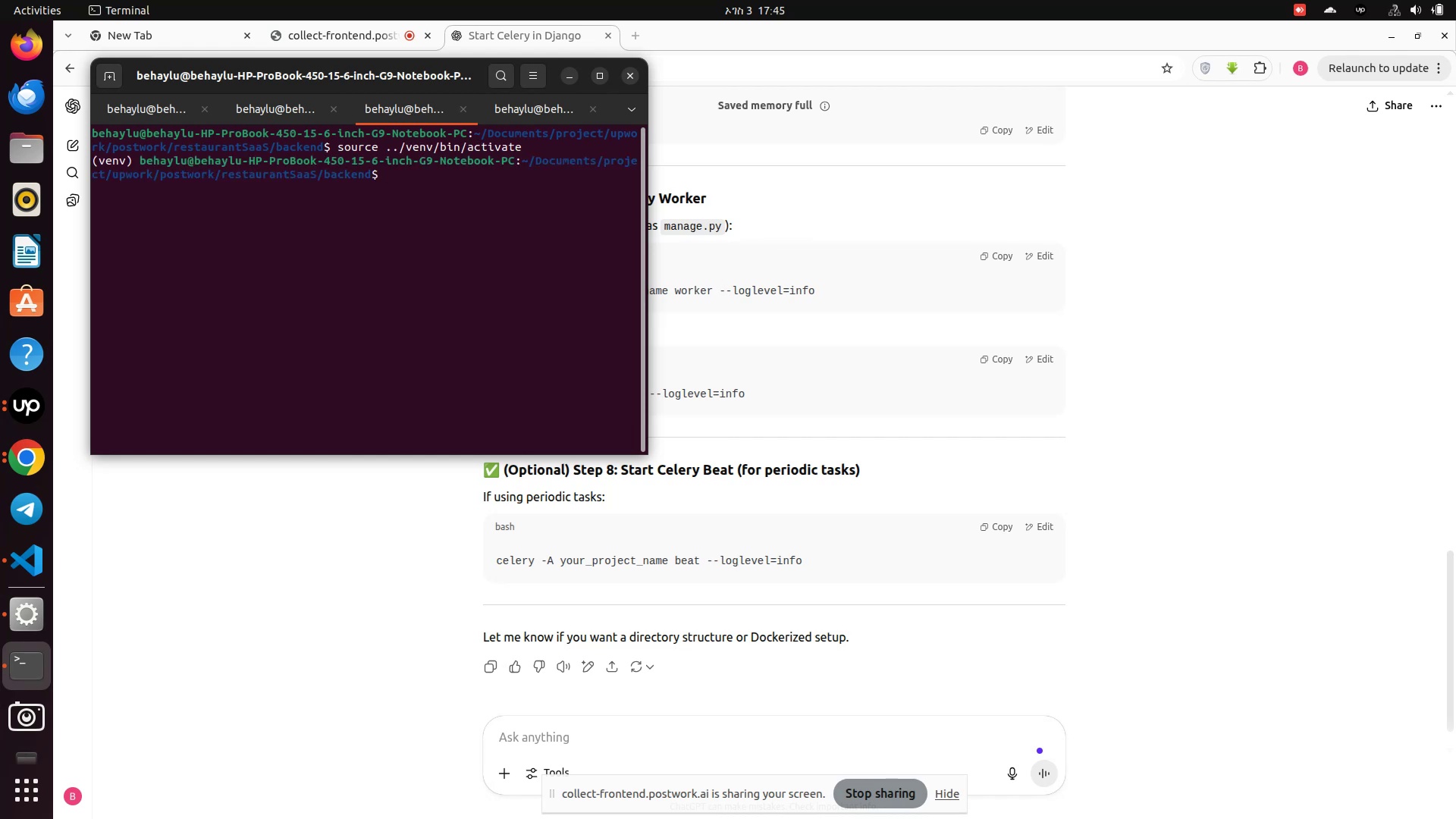 
type(python3 manacelery _)
key(Backspace)
type(-A restaurant beat --loglevel=info)
 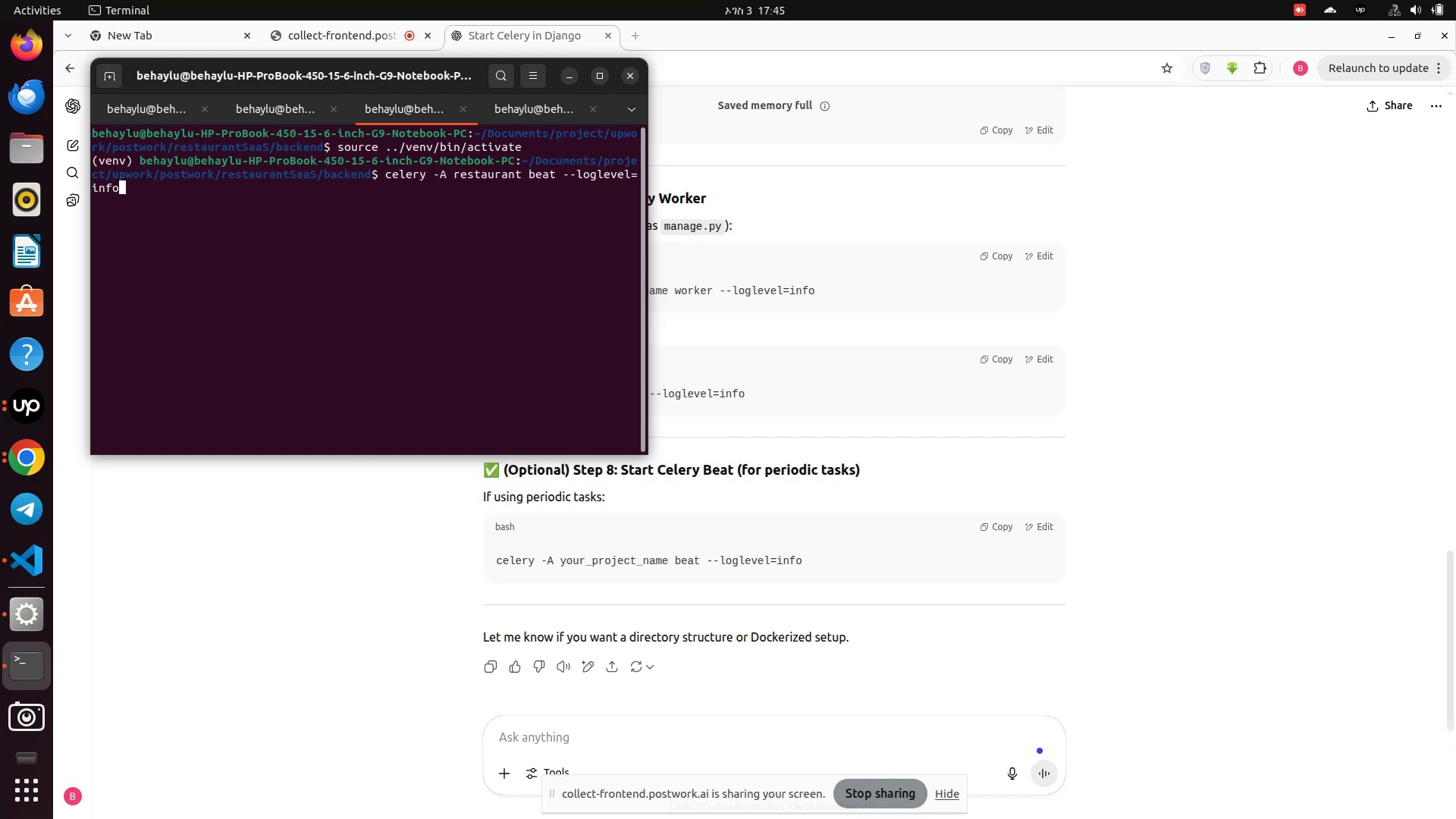 
 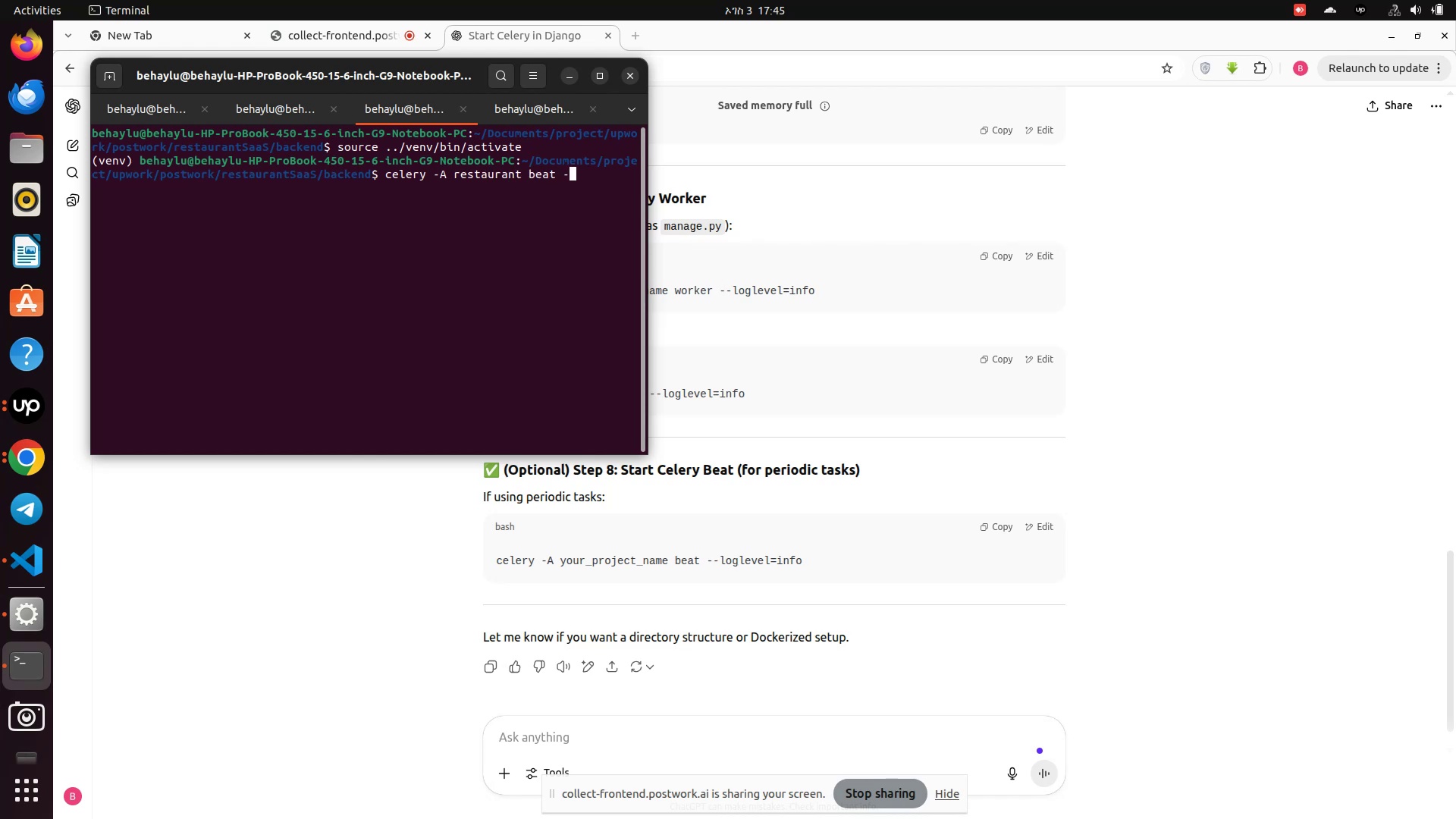 
key(Enter)
 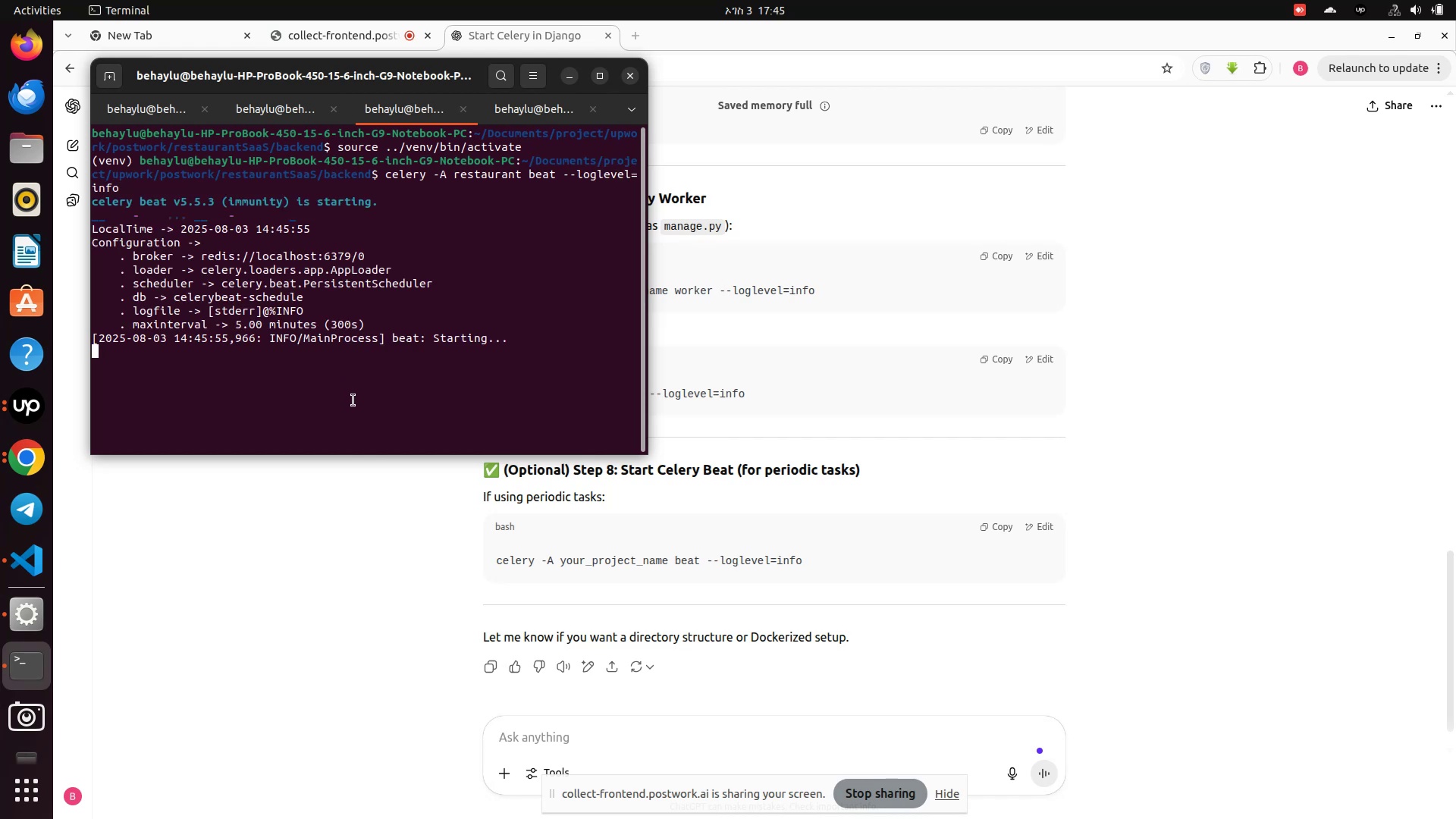 
wait(8.98)
 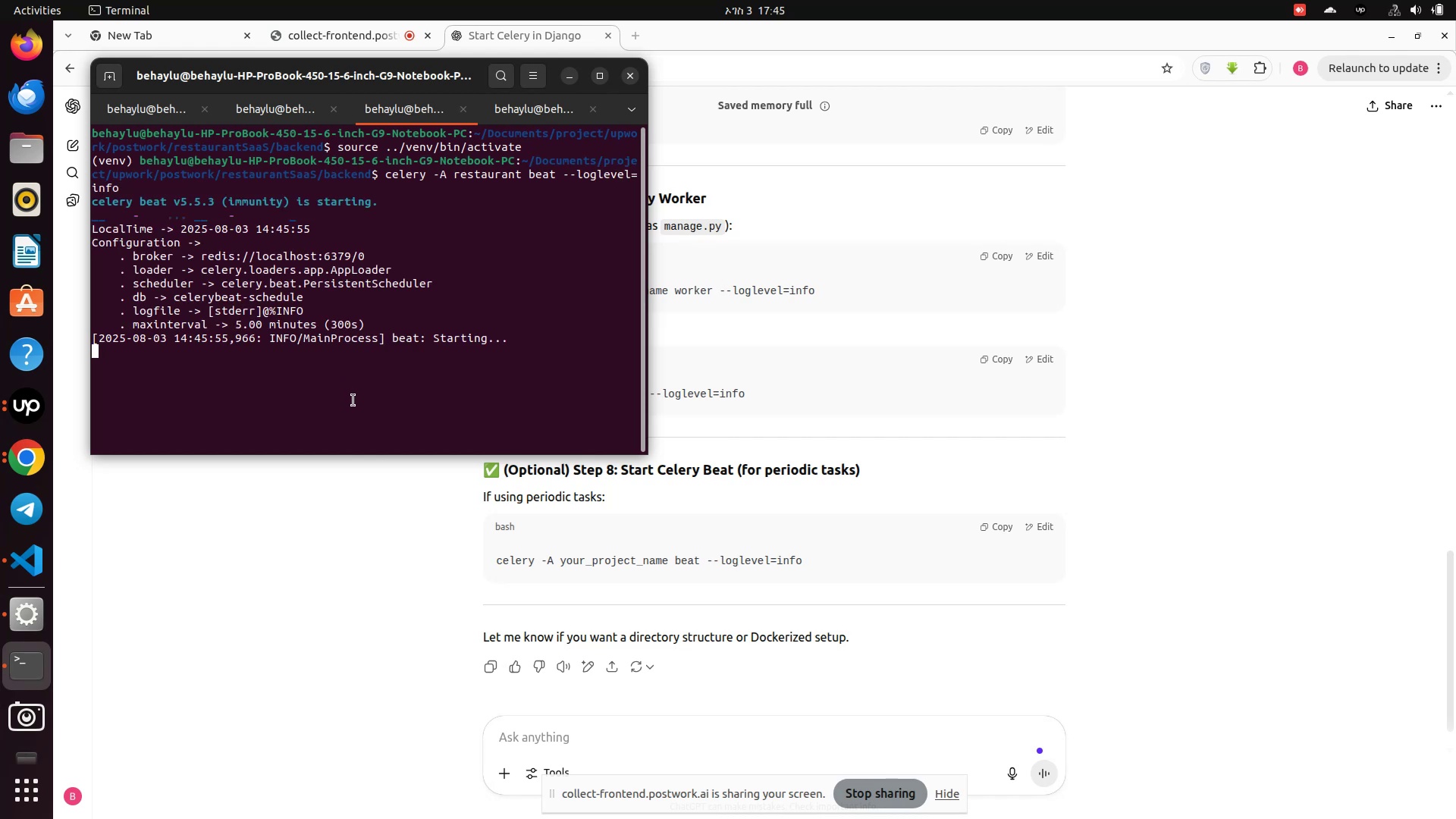 
scroll: coordinate [353, 400], scroll_direction: down, amount: 2.0
 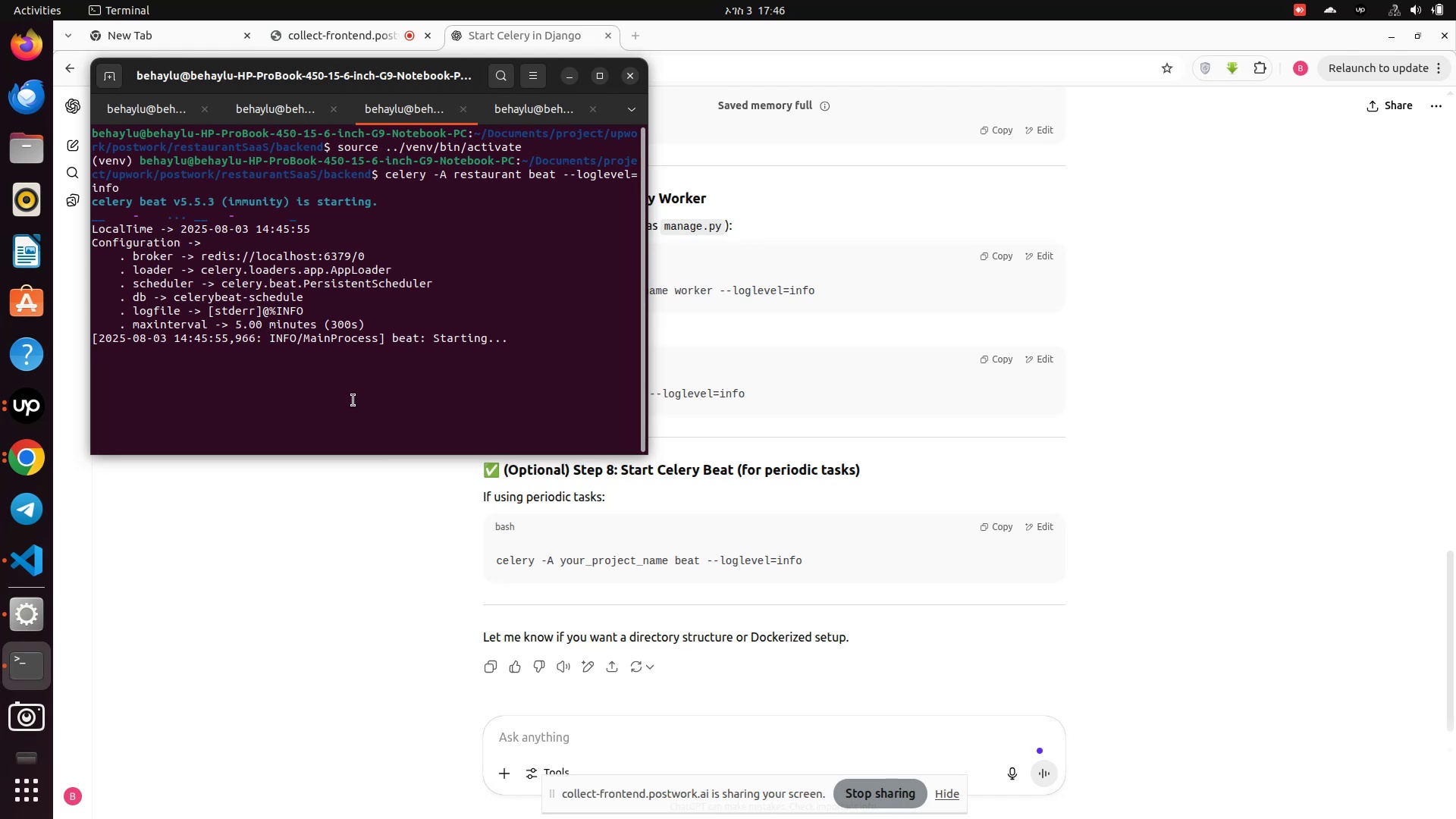 
key(Control+Z)
 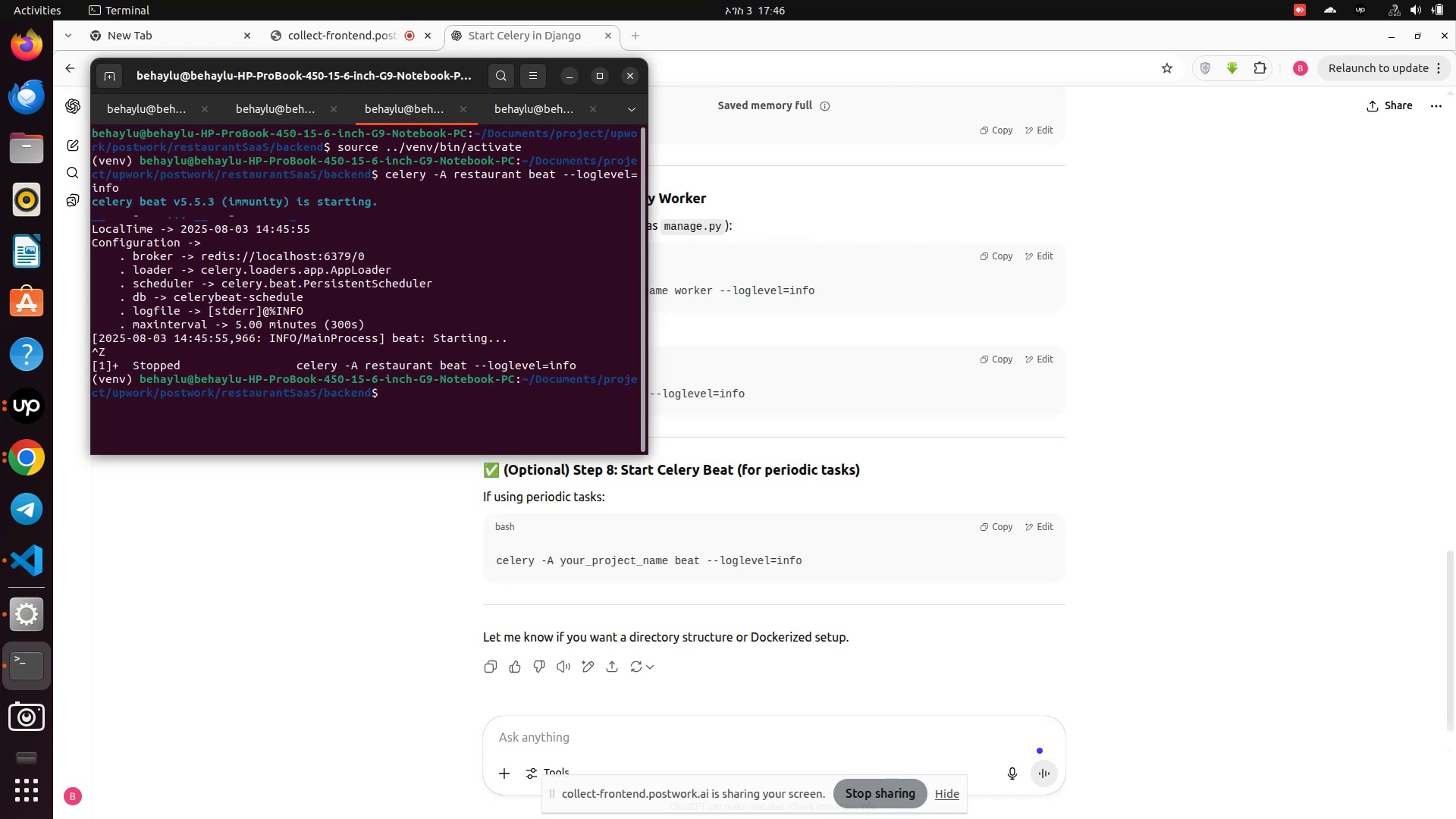 
key(ArrowUp)
 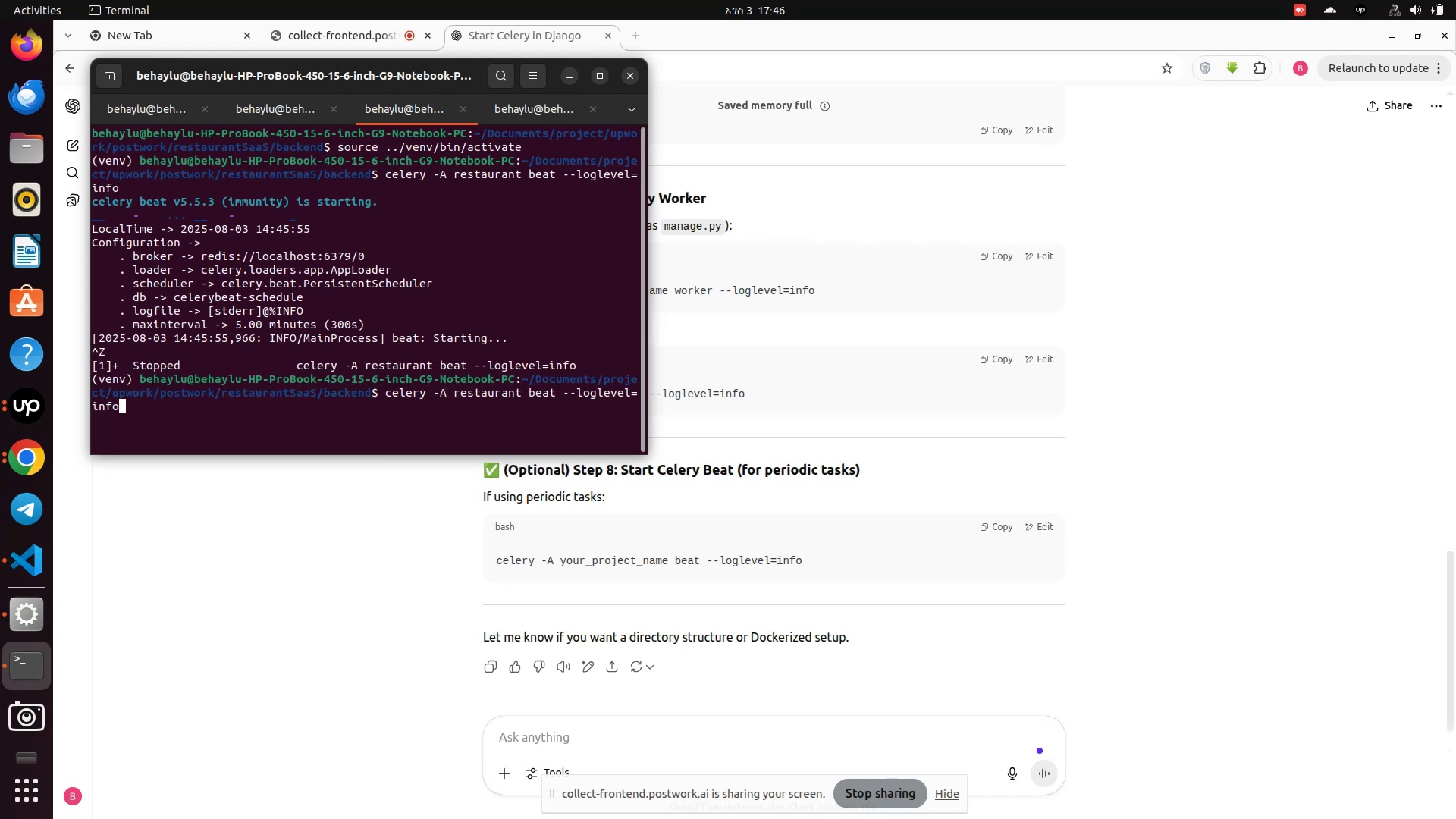 
key(ArrowUp)
 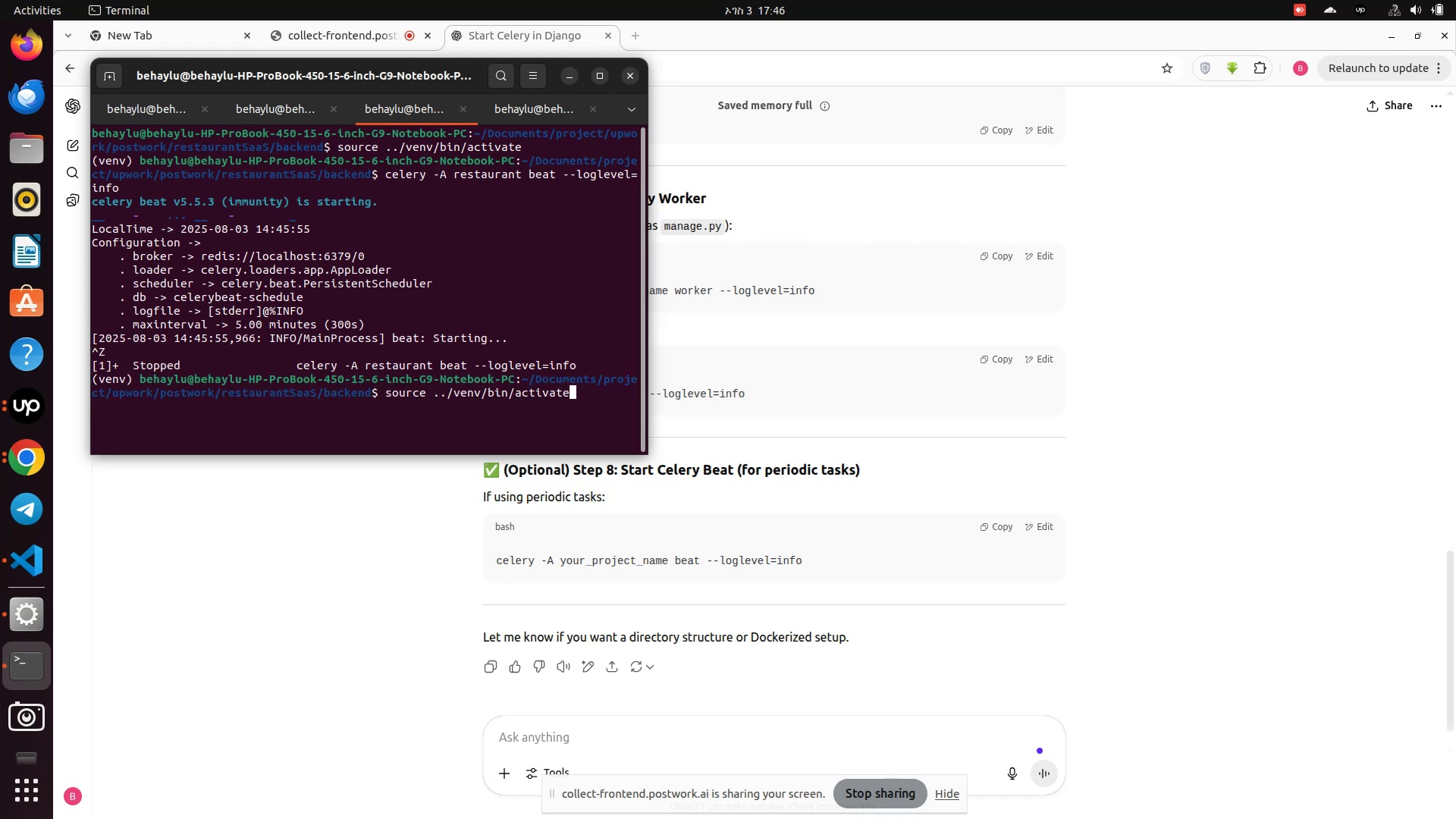 
key(ArrowUp)
 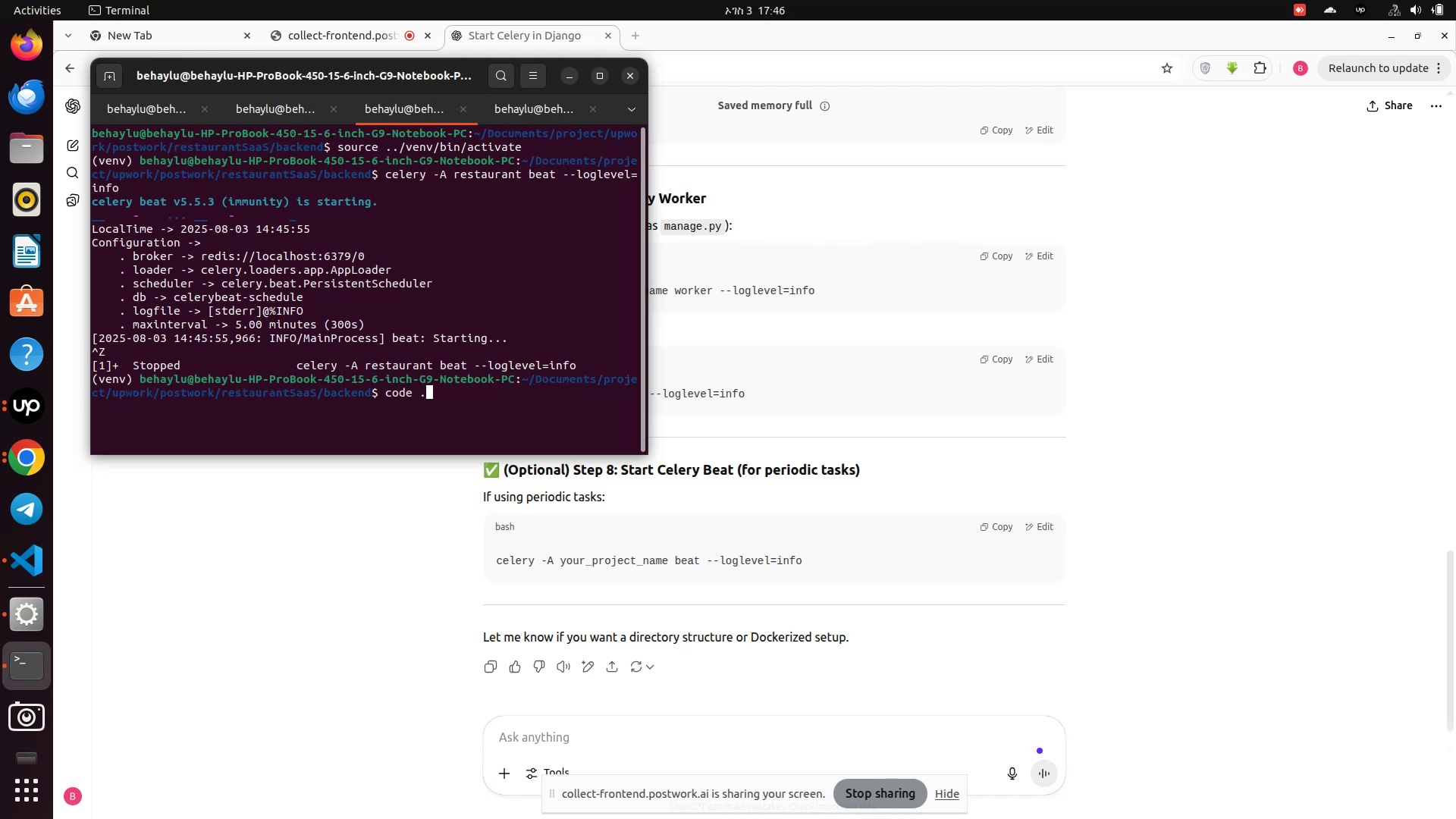 
key(ArrowUp)
 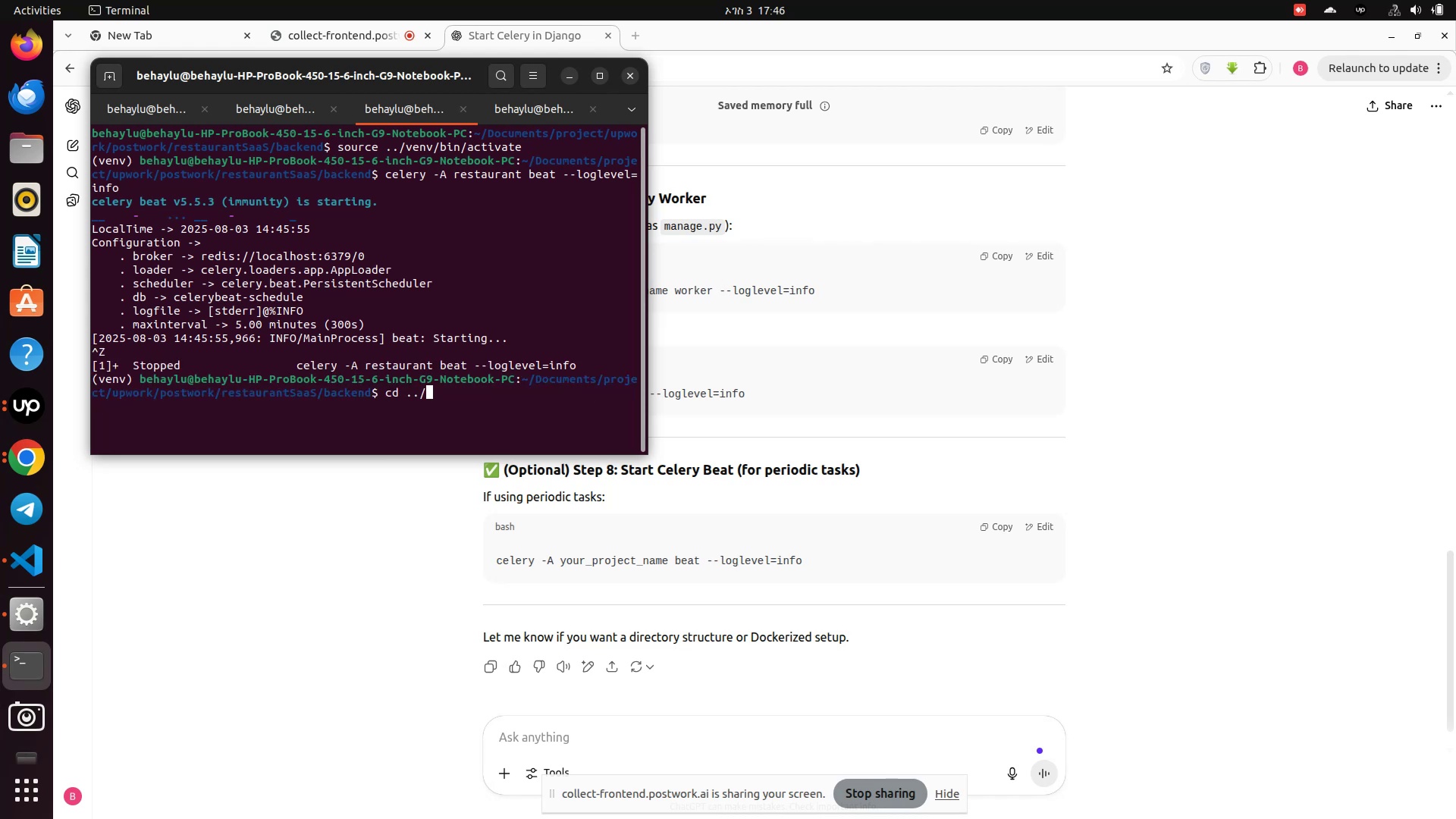 
key(ArrowUp)
 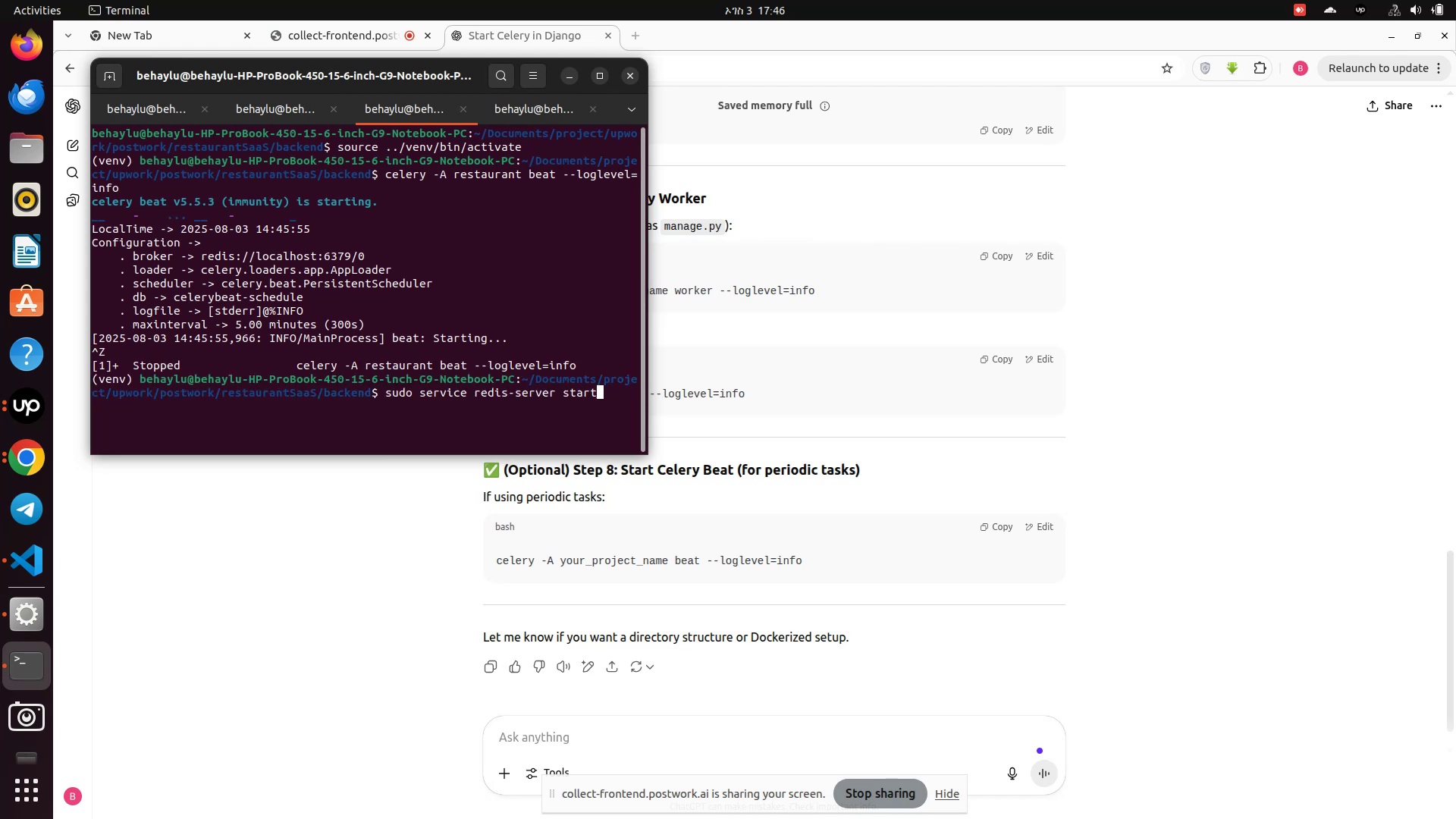 
key(ArrowUp)
 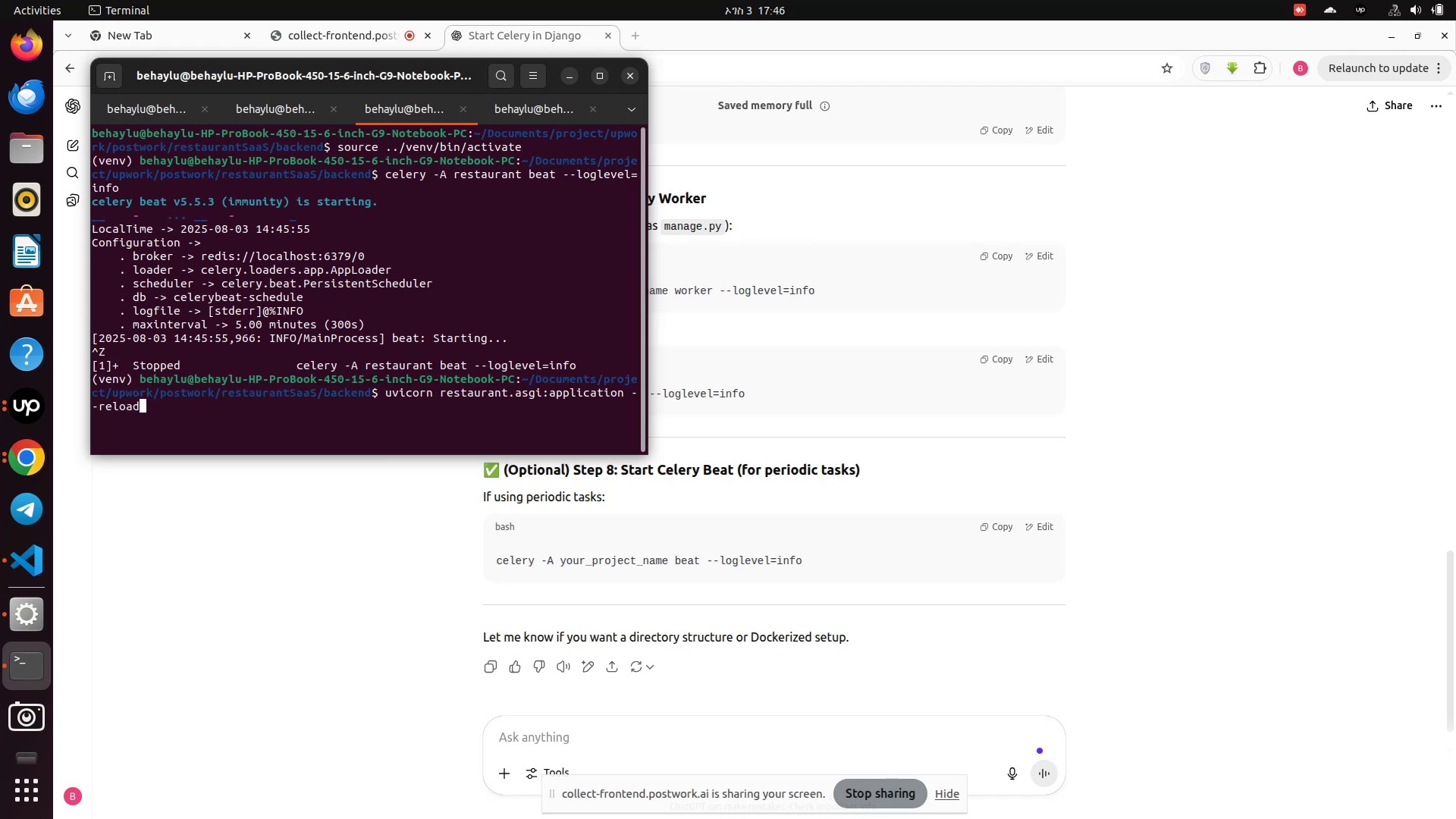 
key(ArrowUp)
 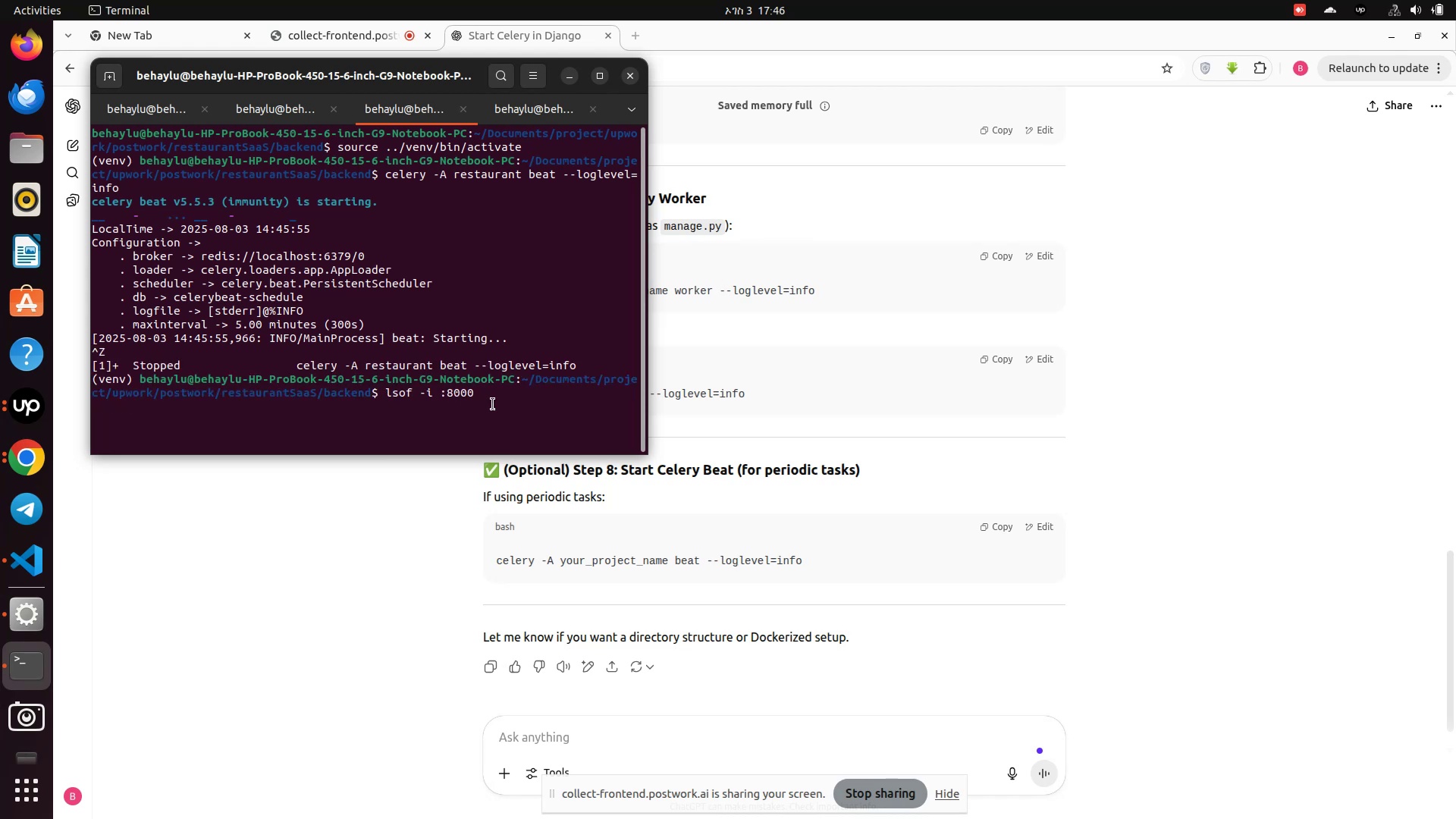 
scroll: coordinate [877, 529], scroll_direction: none, amount: 0.0
 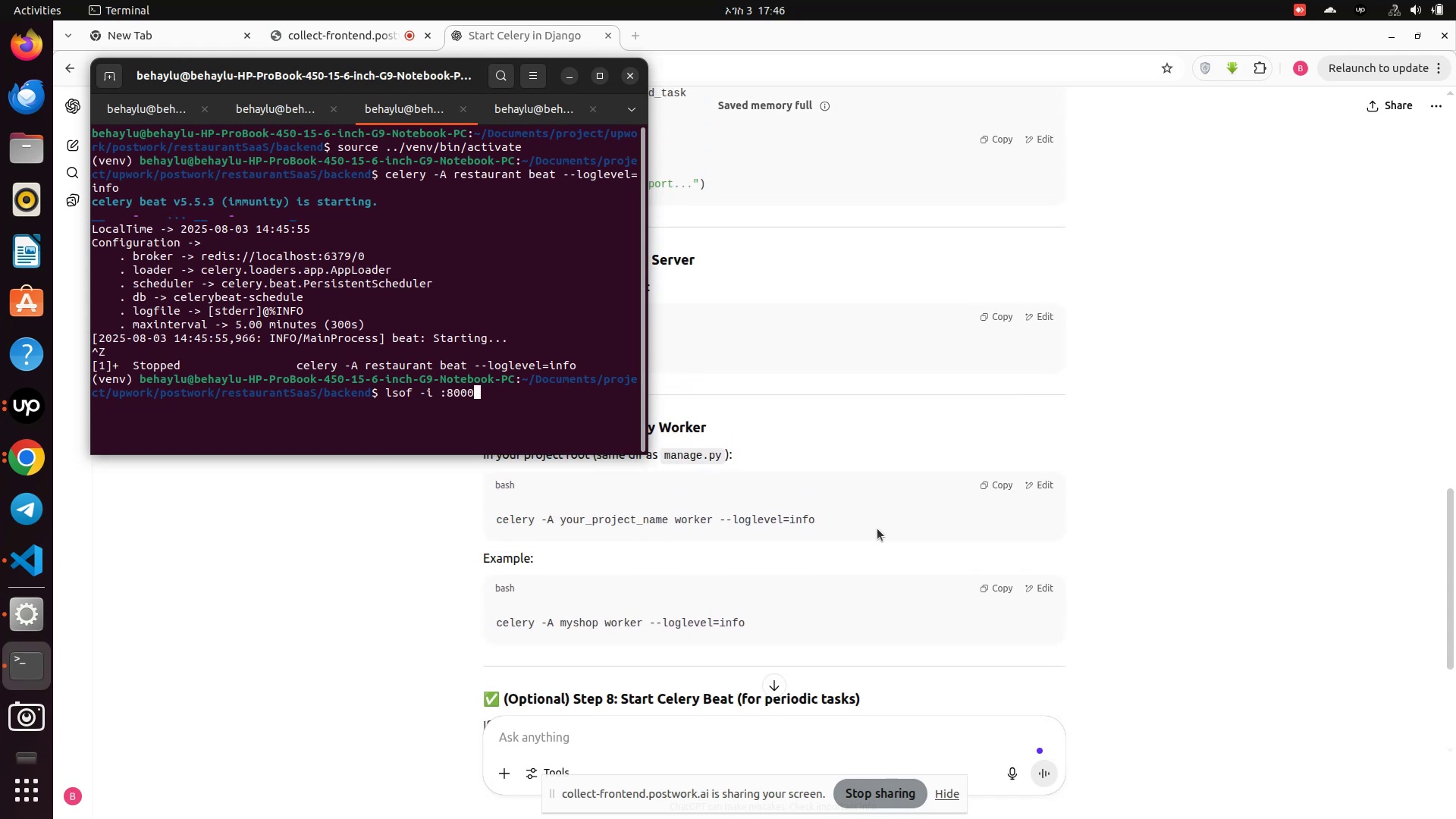 
scroll: coordinate [877, 529], scroll_direction: down, amount: 6.0
 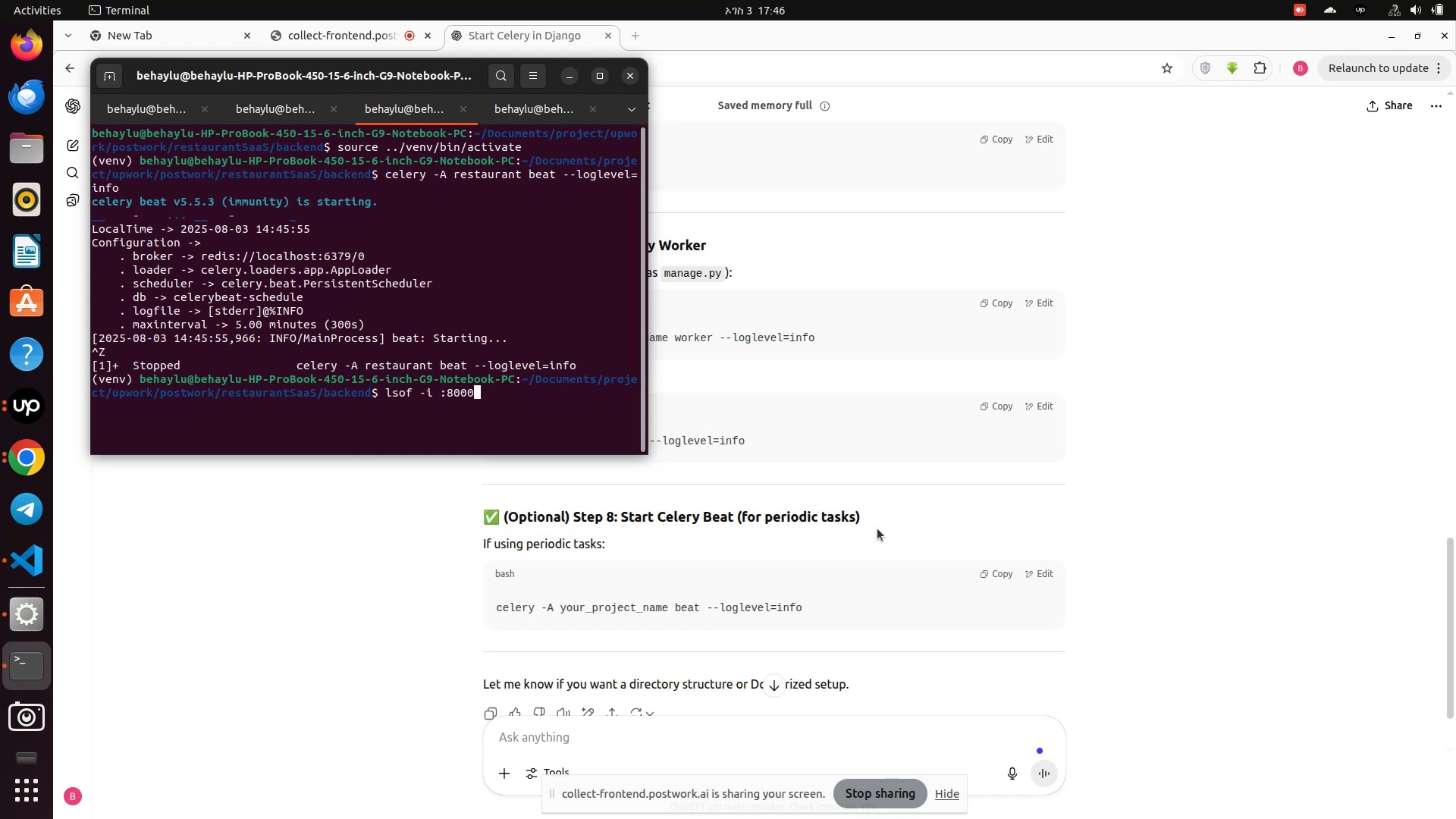 
wait(6.76)
 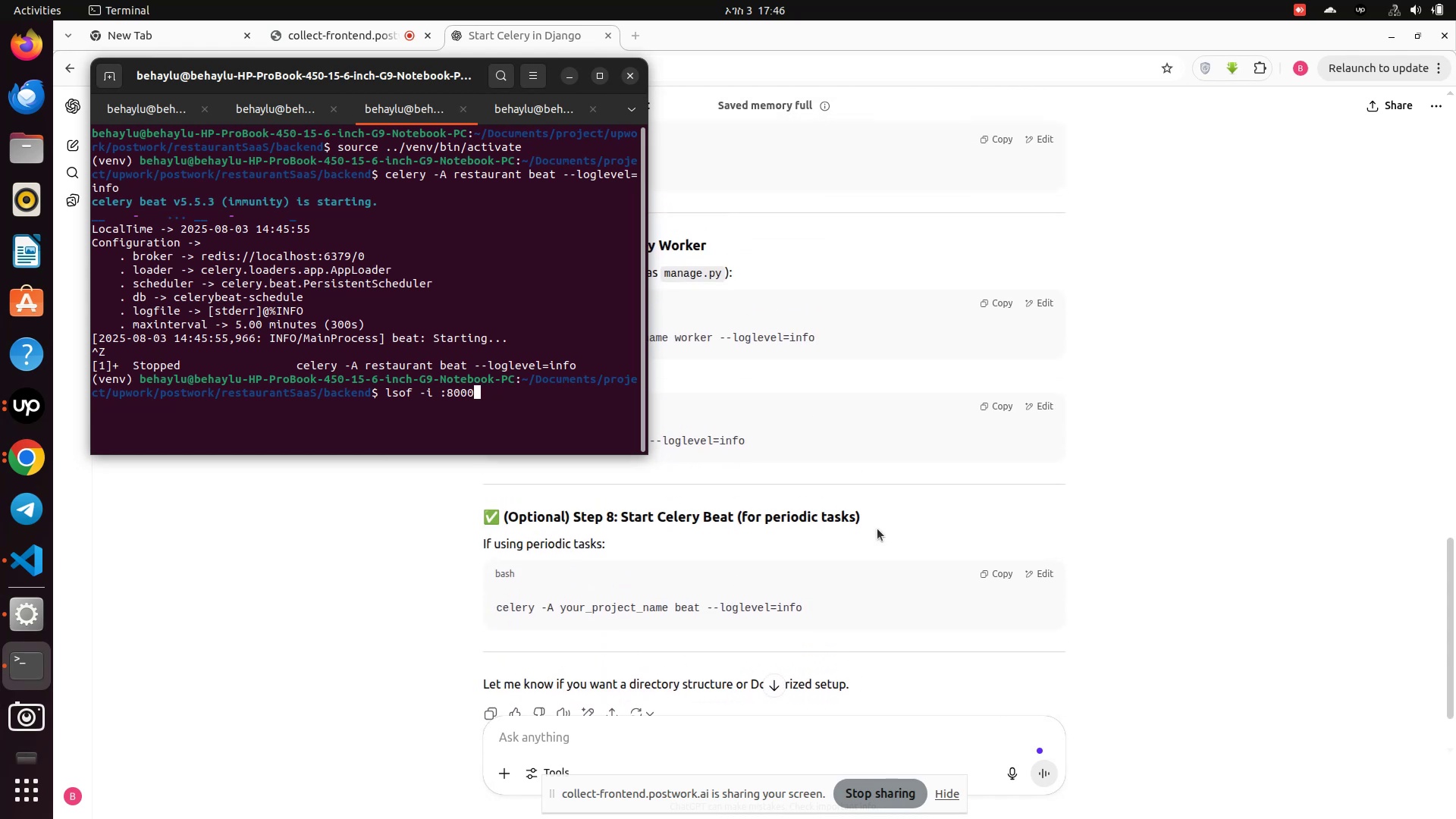 
scroll: coordinate [877, 529], scroll_direction: up, amount: 3.0
 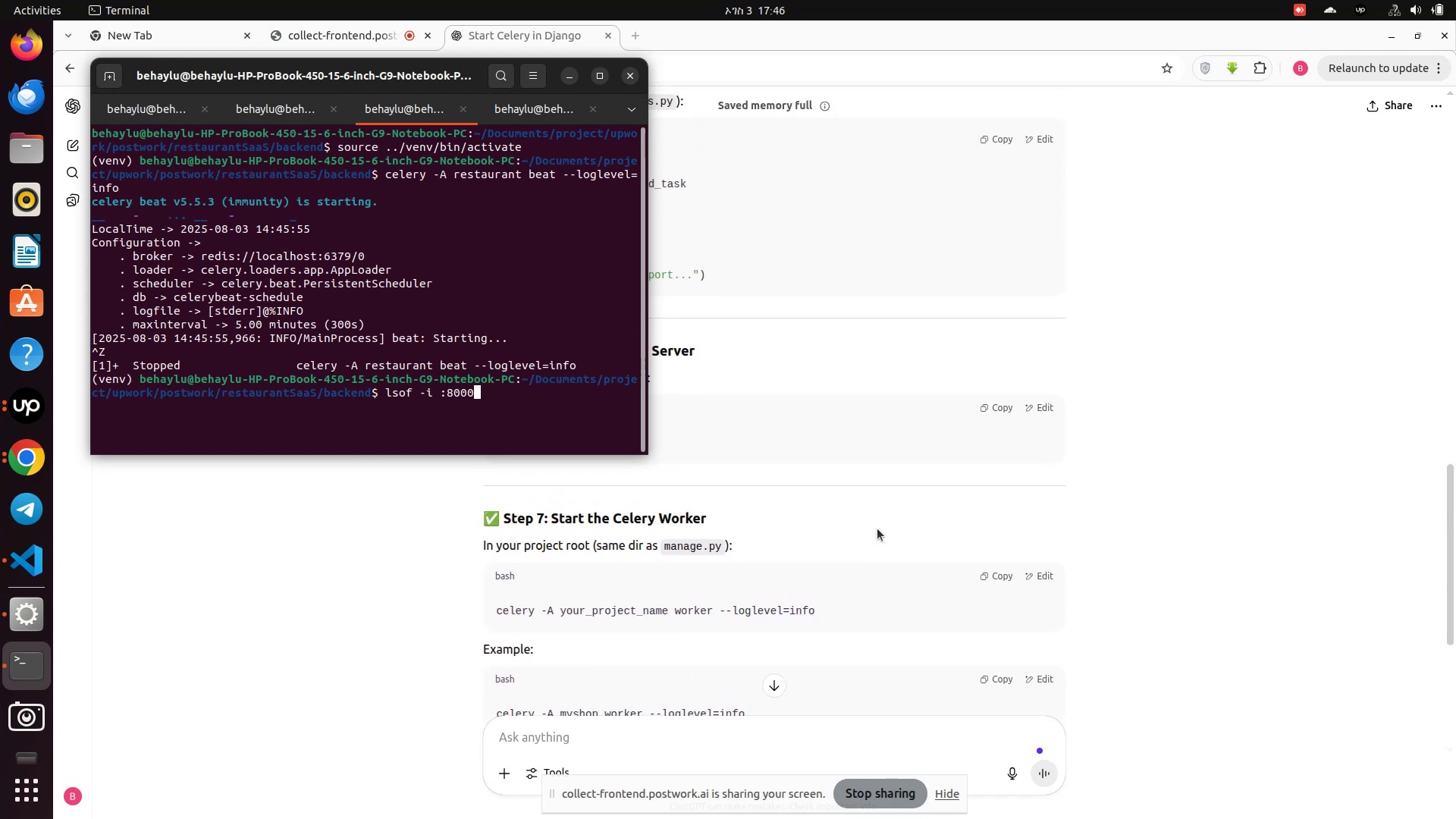 
scroll: coordinate [877, 529], scroll_direction: down, amount: 1.0
 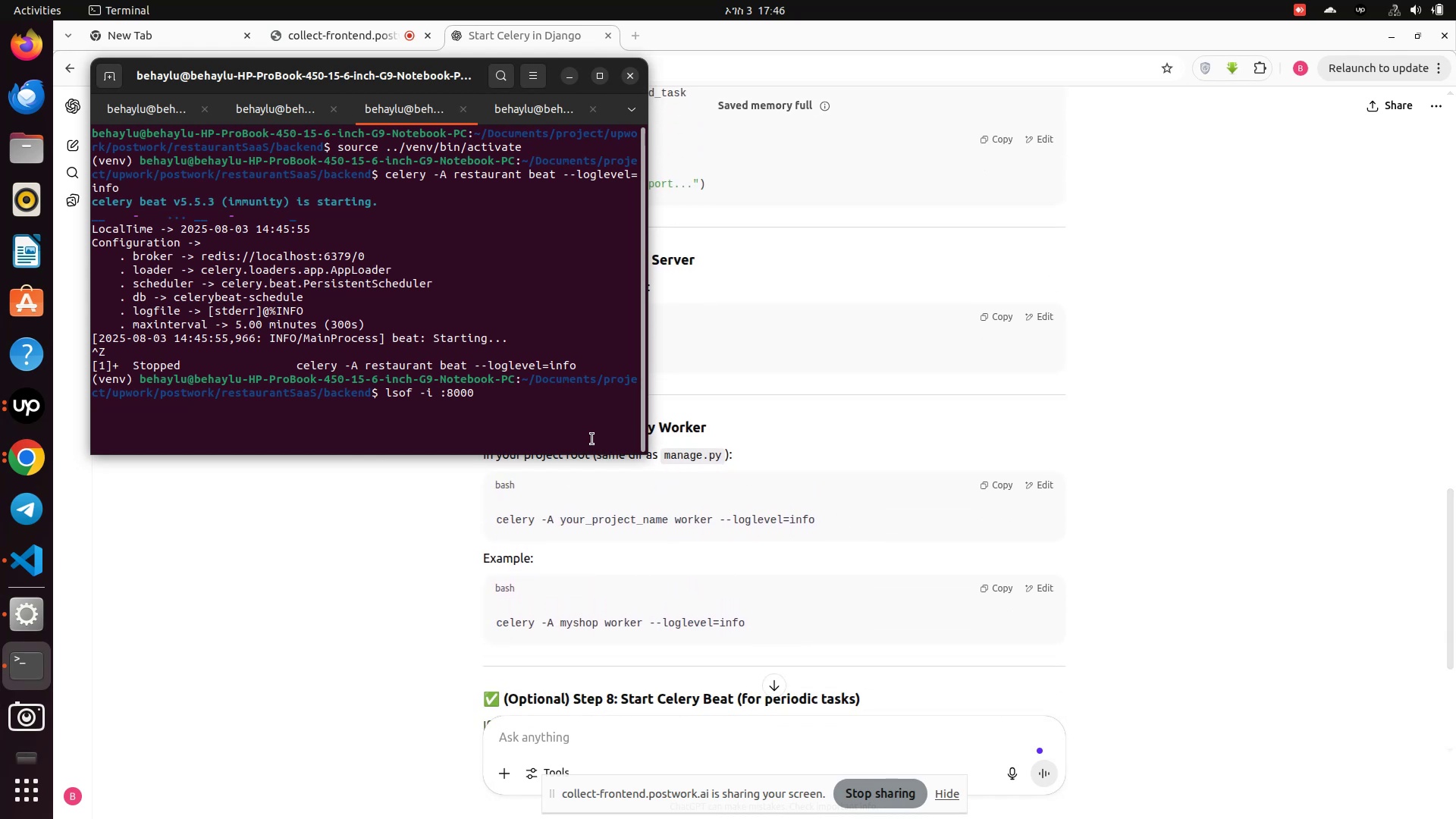 
hold_key(key=Backspace, duration=1.01)
 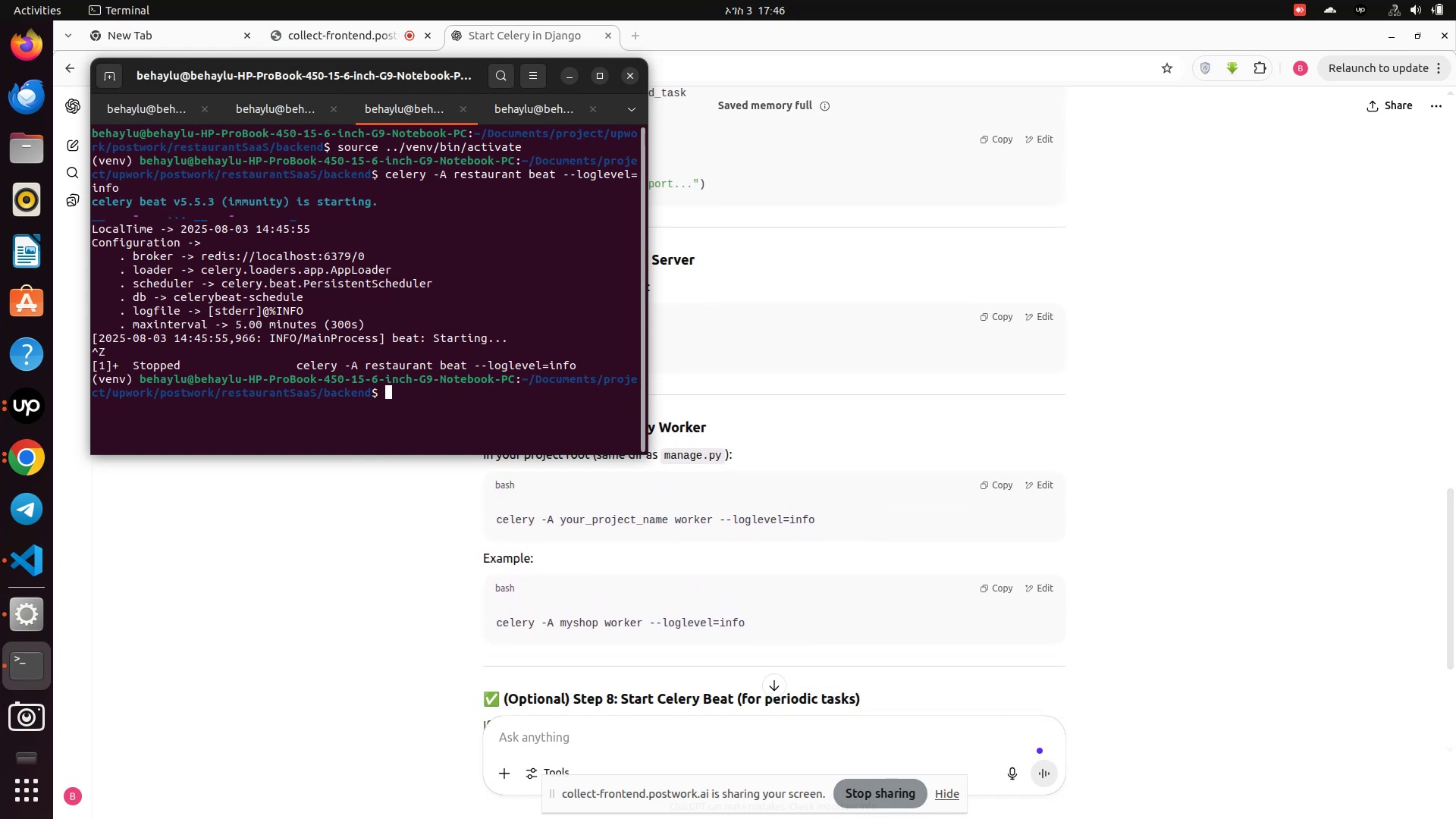 
type(ce)
key(Backspace)
type(elery -A restaurant worker --loglevel=info)
 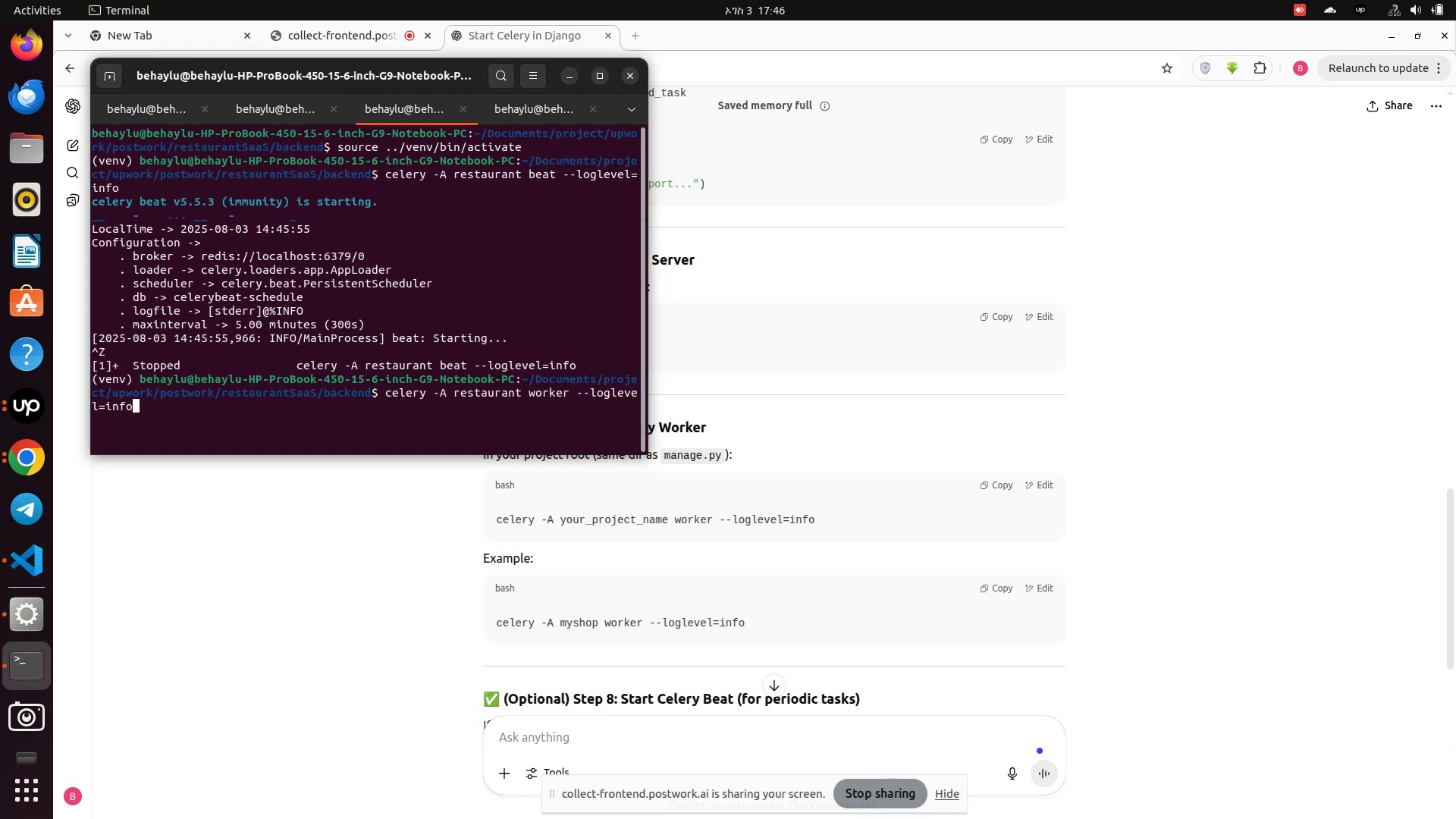 
key(Enter)
 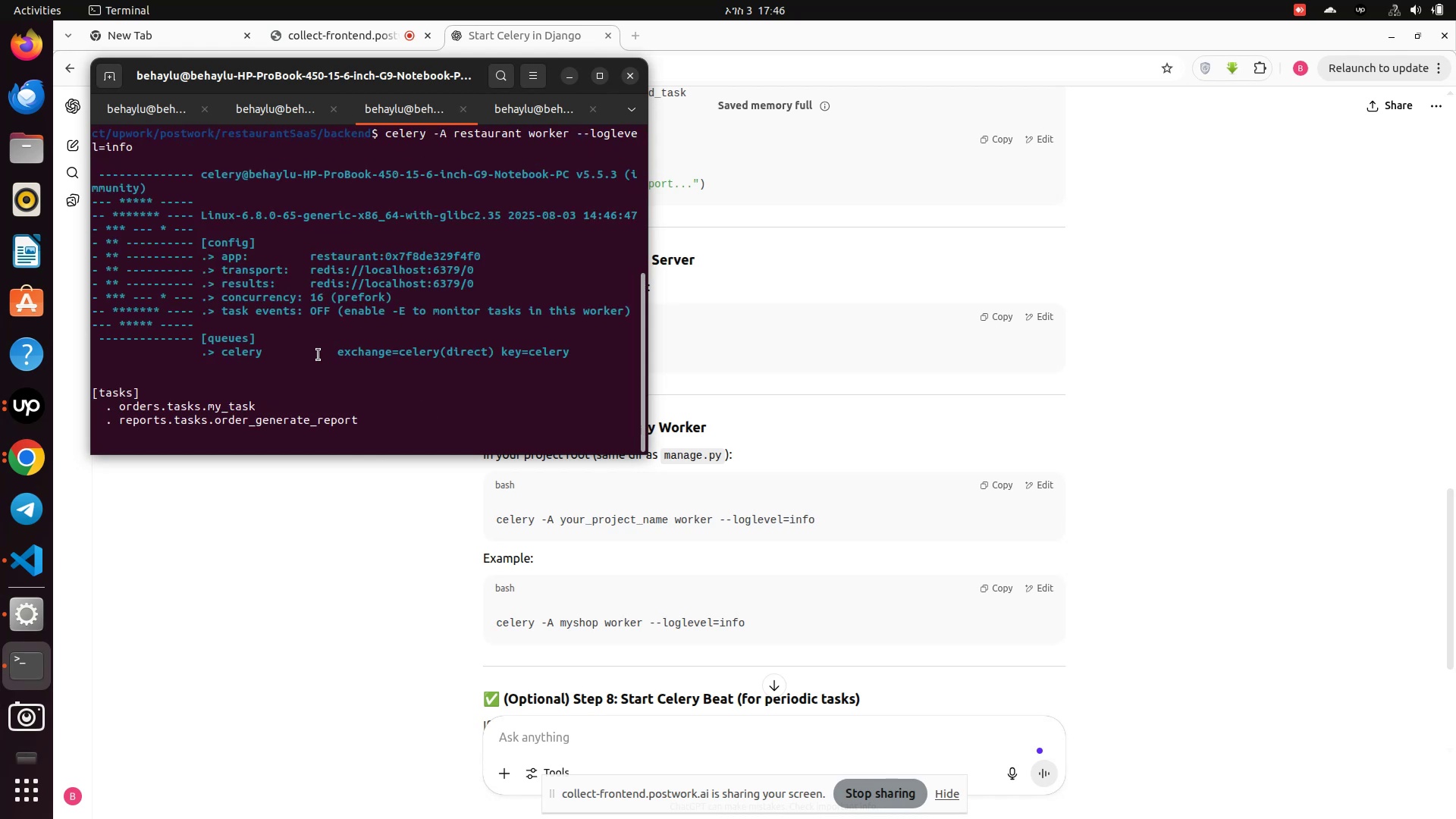 
wait(8.25)
 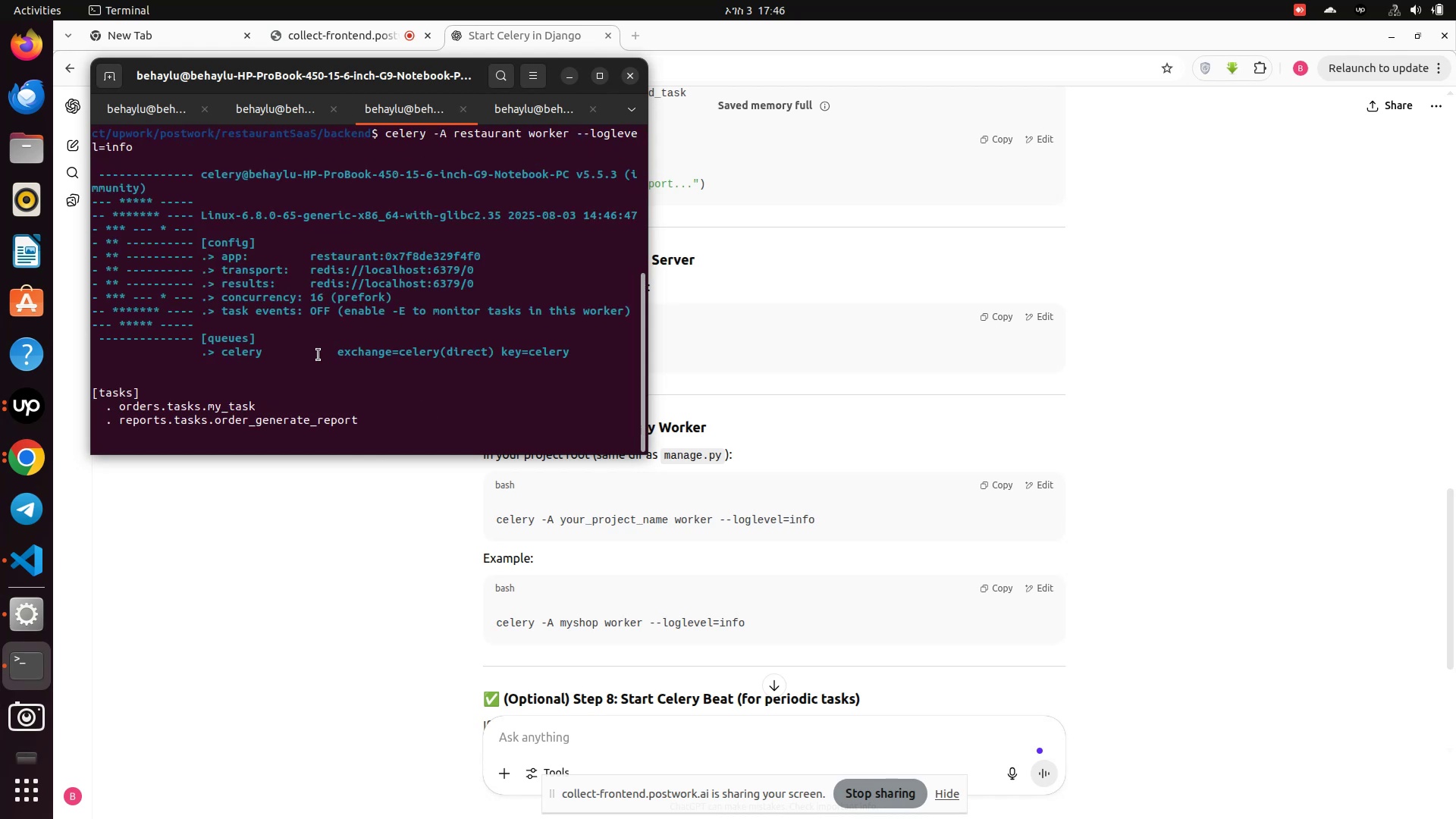 
left_click([30, 474])
 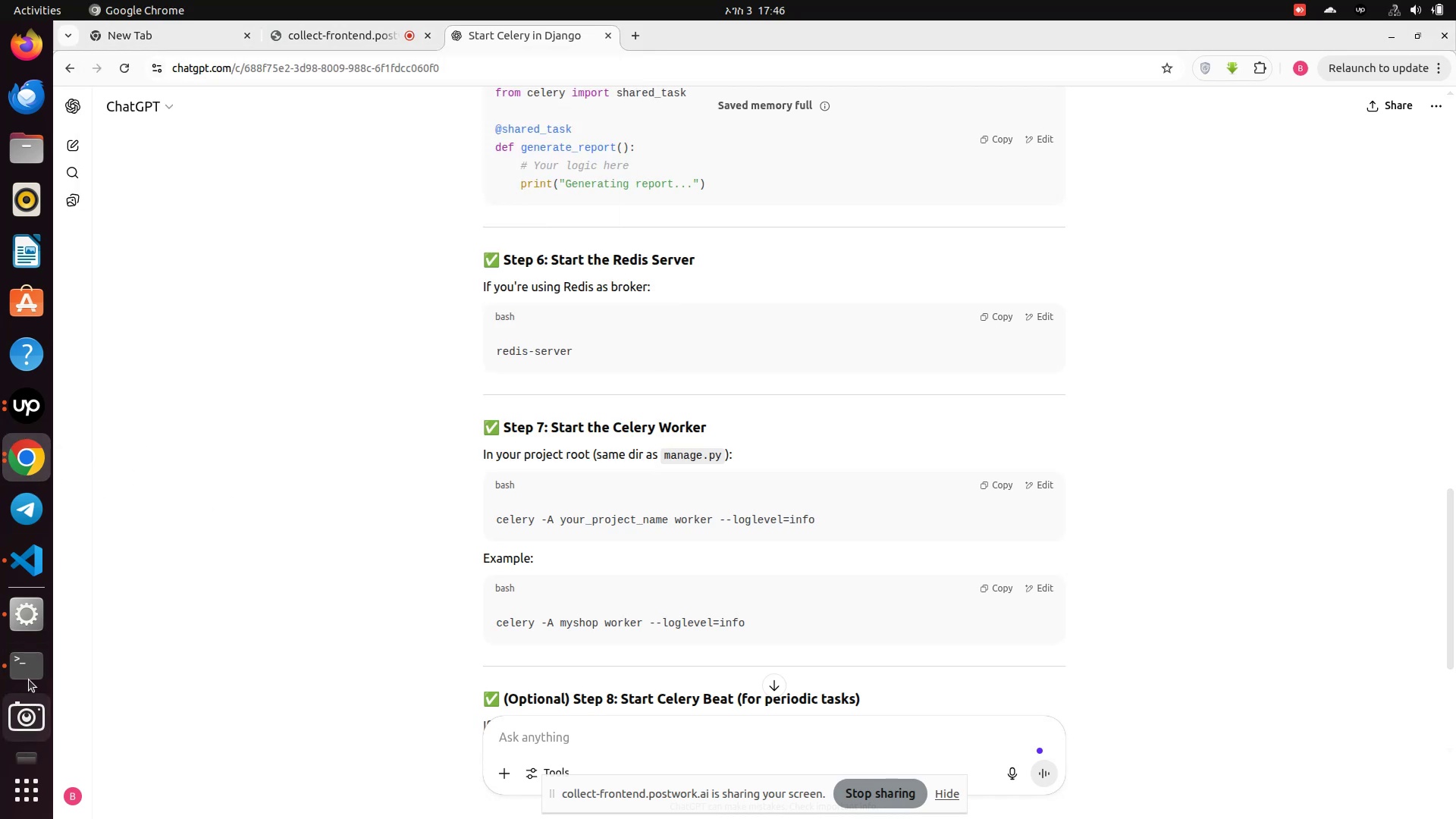 
left_click([28, 671])
 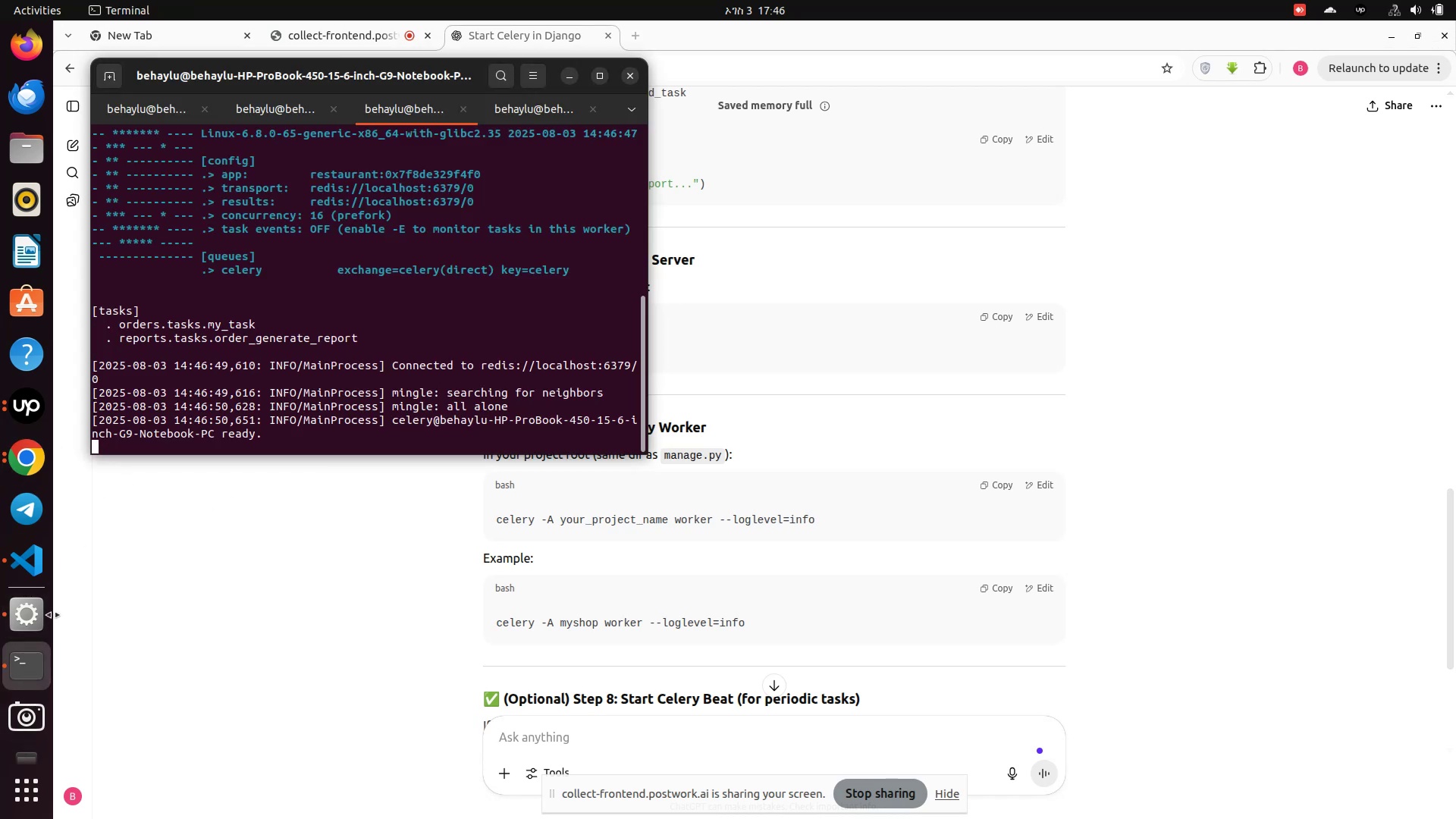 
left_click([33, 626])
 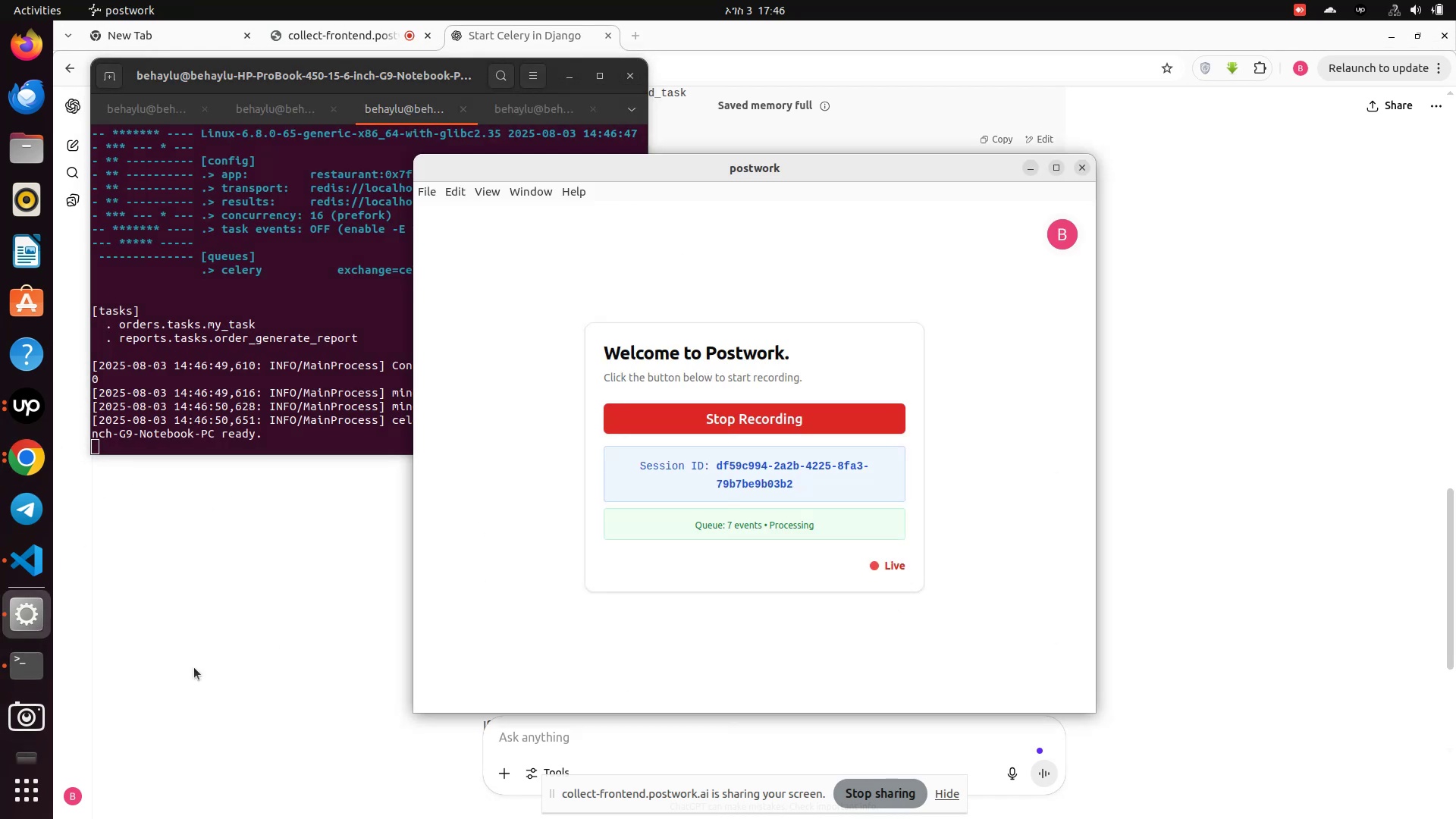 
left_click([183, 670])
 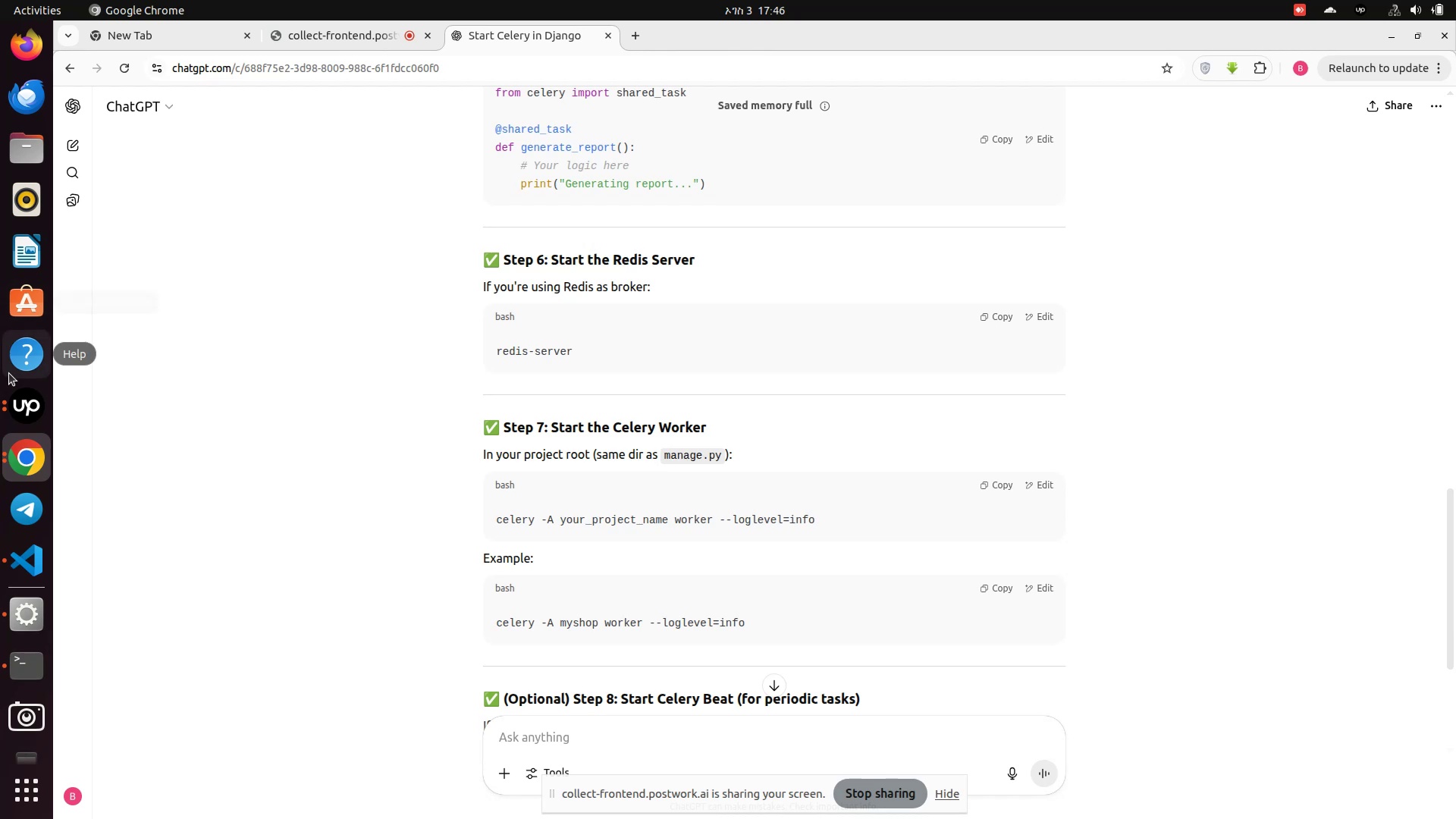 
left_click([20, 410])
 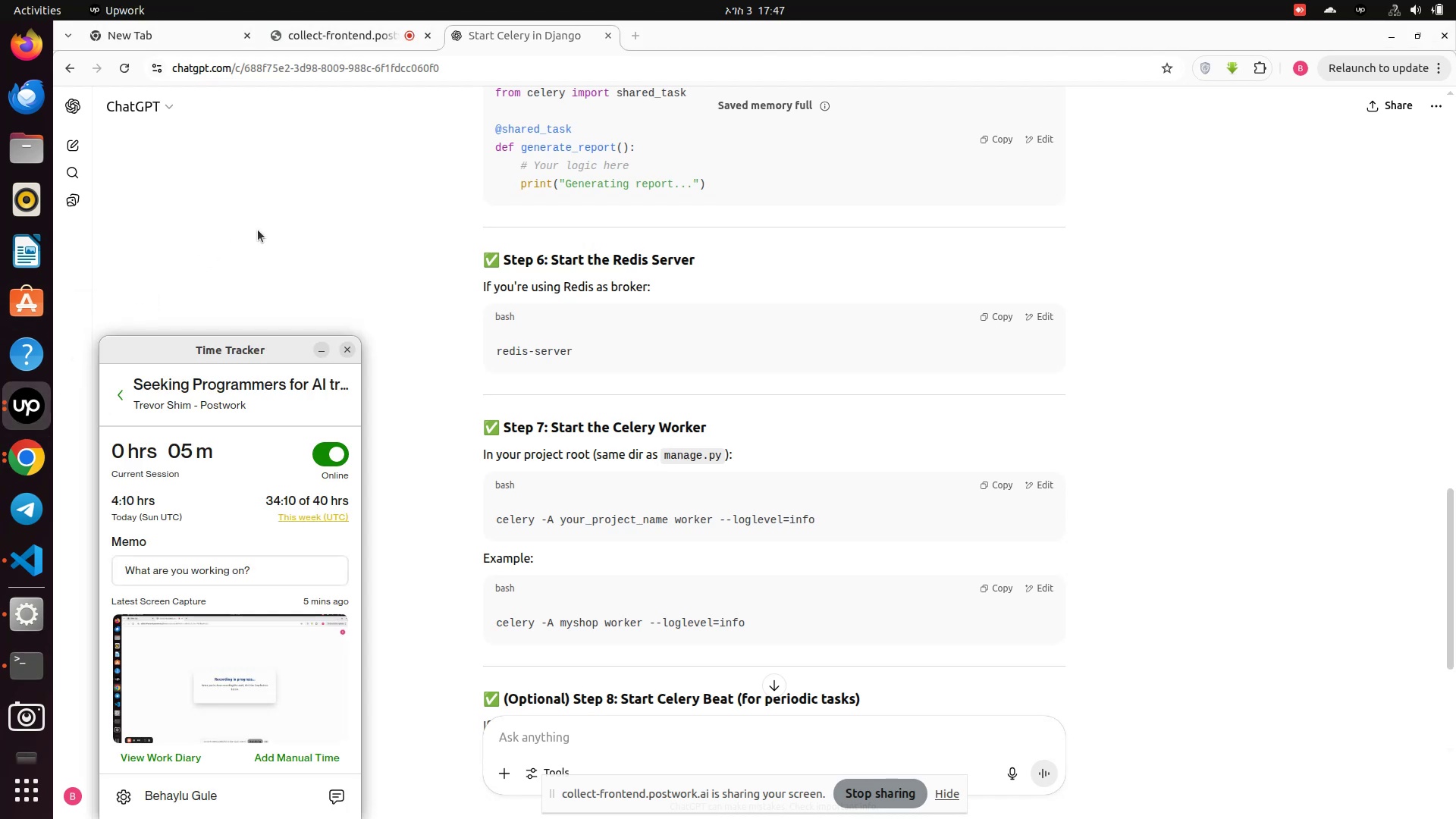 
left_click([258, 230])
 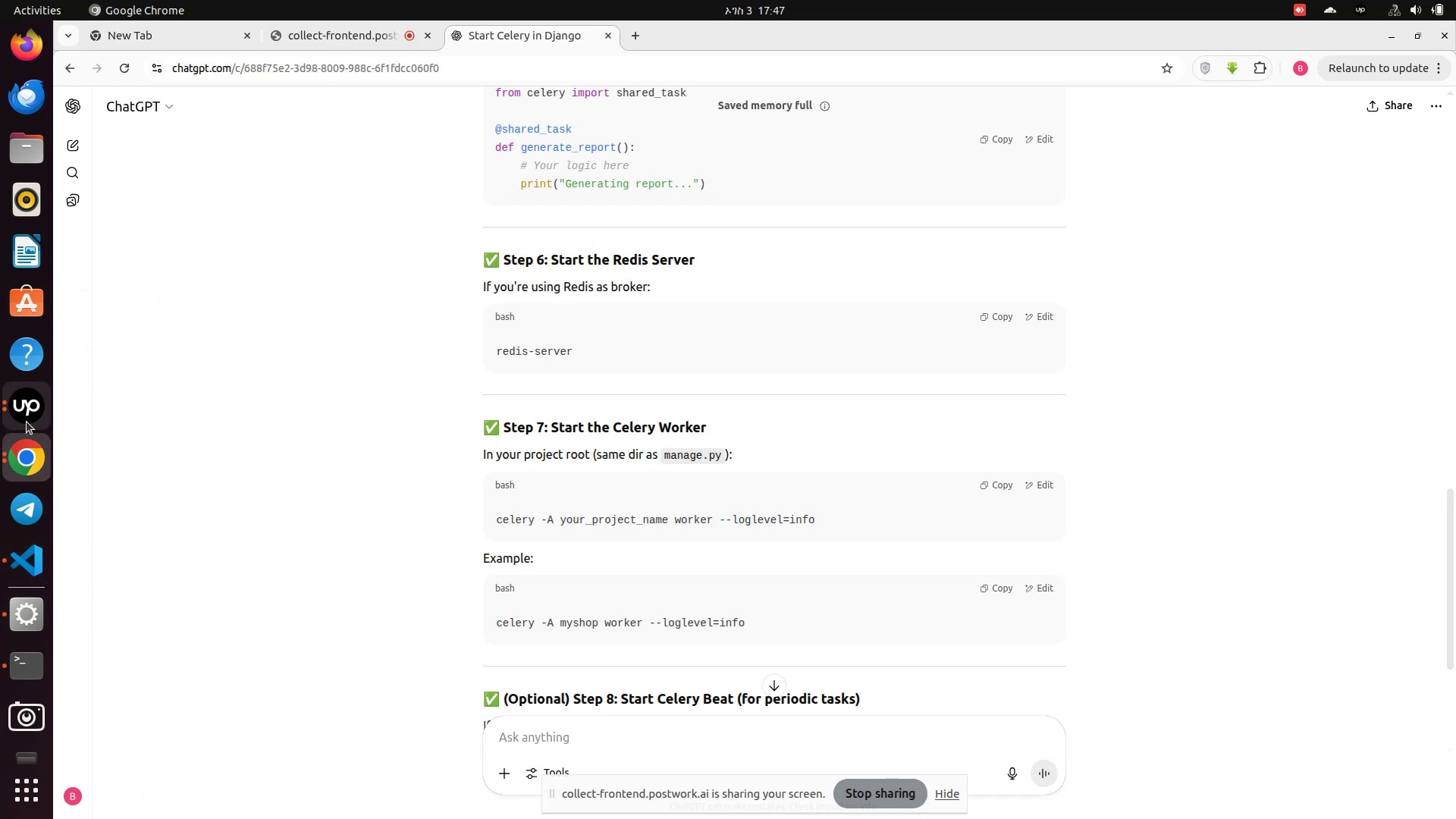 
left_click([23, 662])
 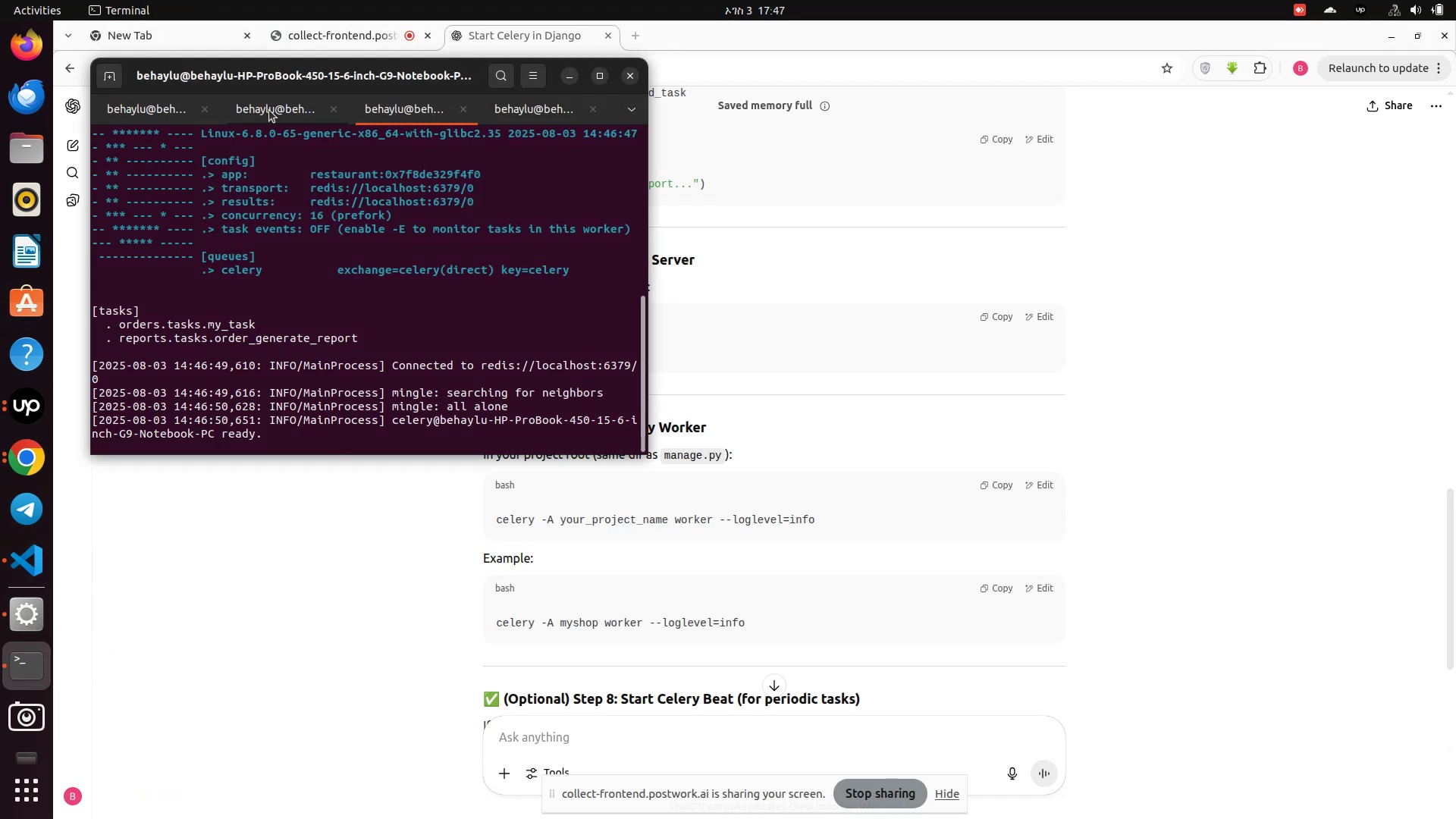 
left_click([265, 115])
 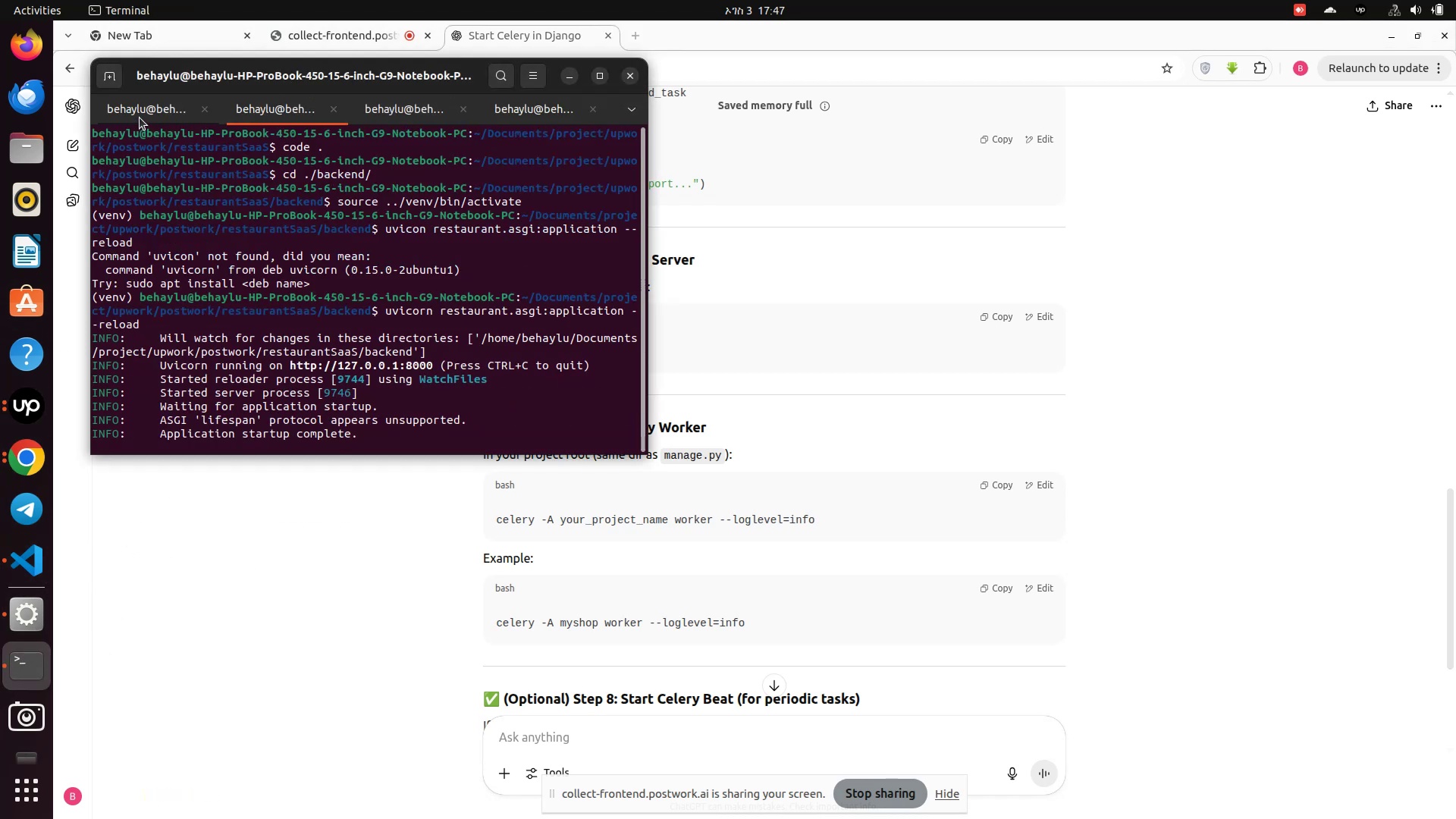 
left_click([140, 115])
 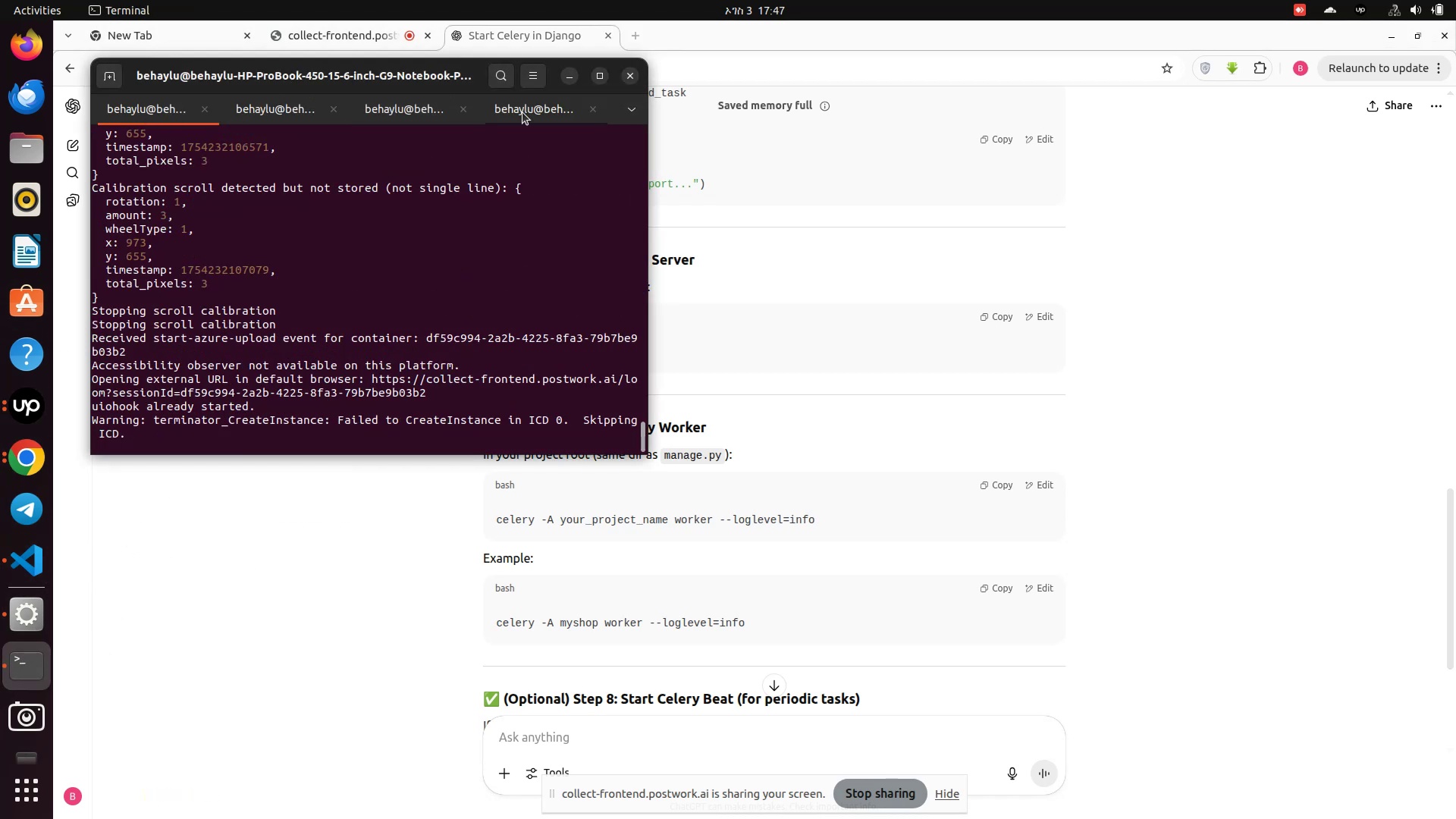 
left_click([523, 113])
 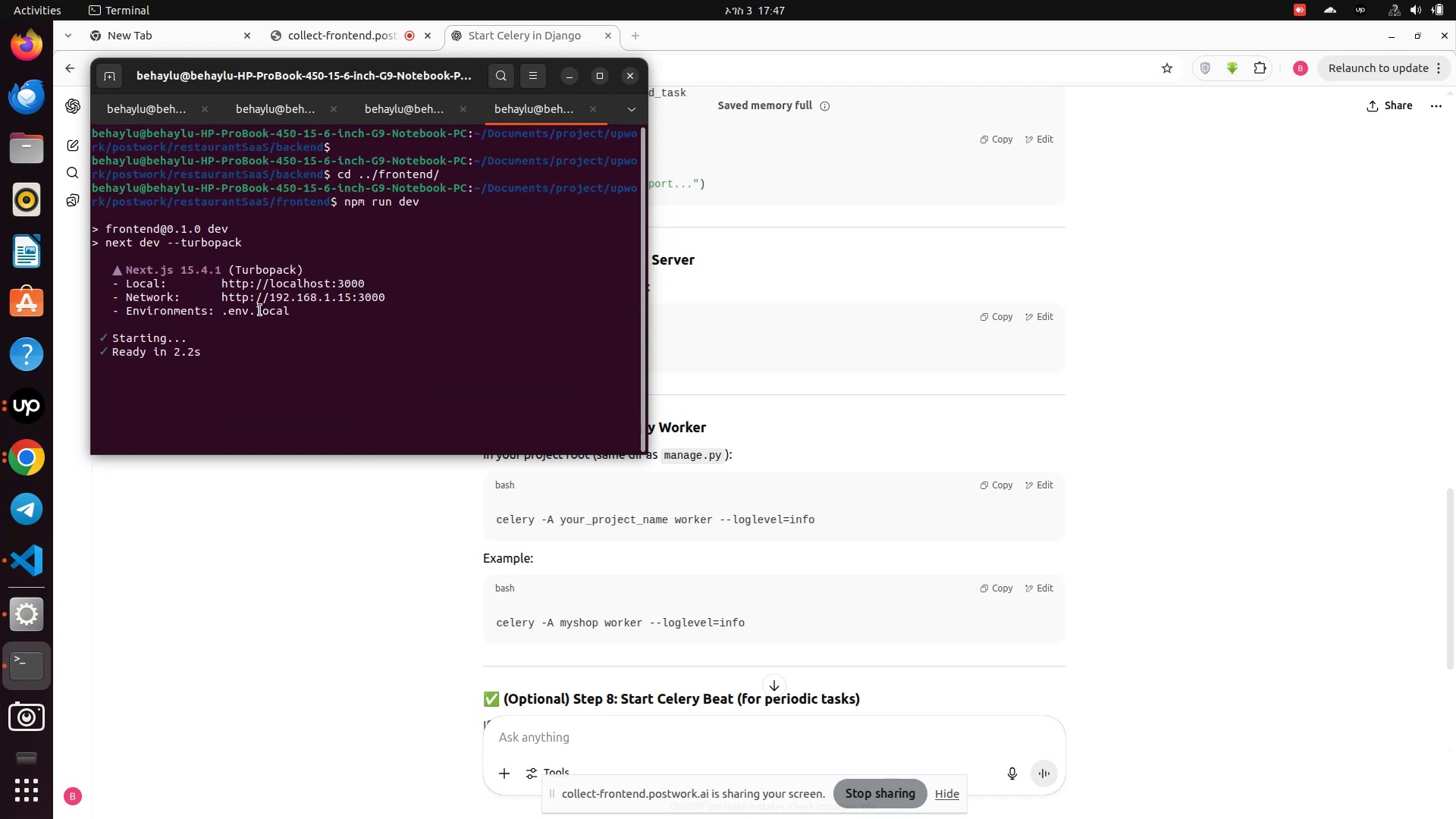 
hold_key(key=ControlLeft, duration=0.84)
left_click([285, 287])
 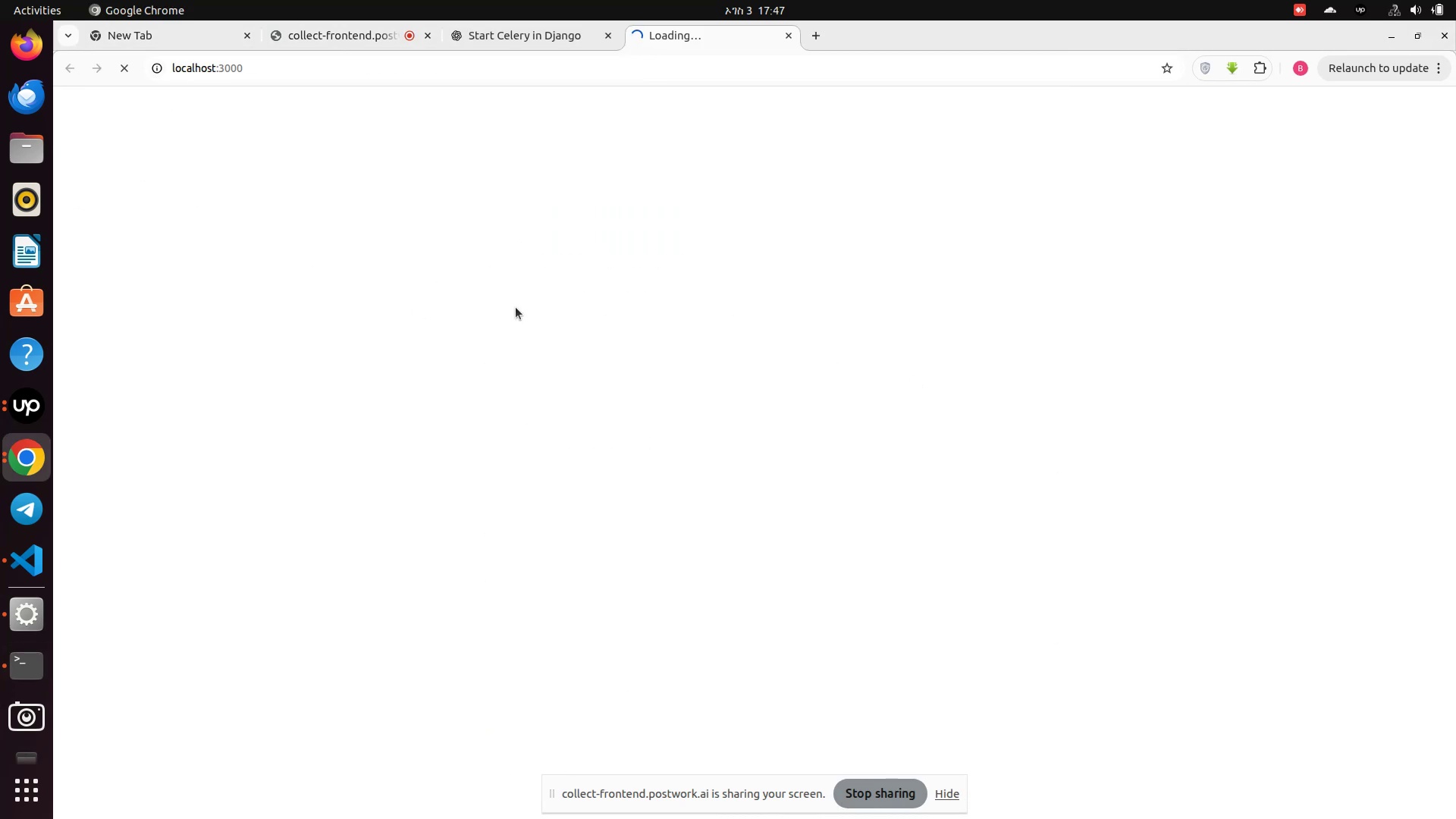 
wait(12.77)
 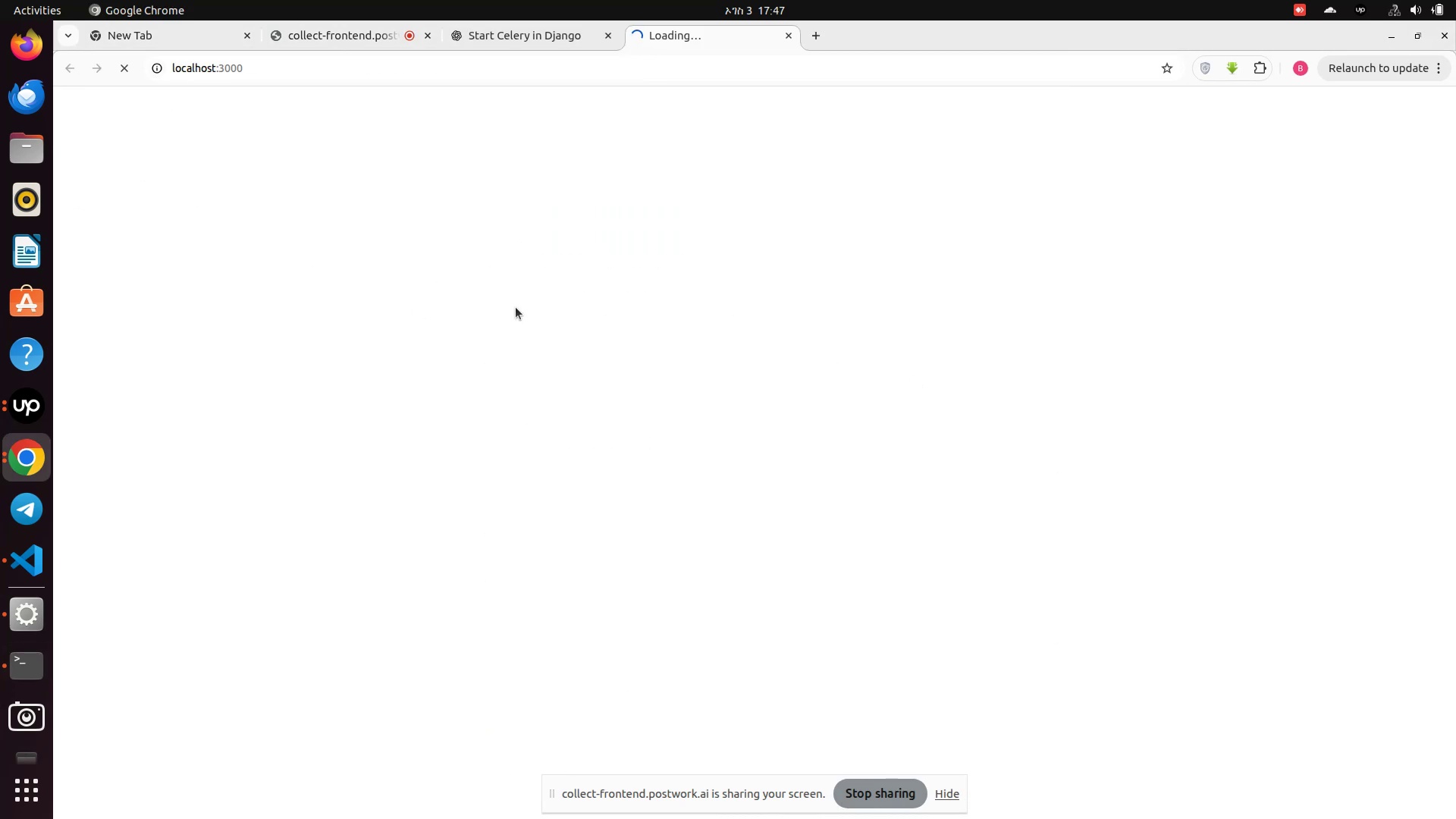 
left_click([14, 679])
 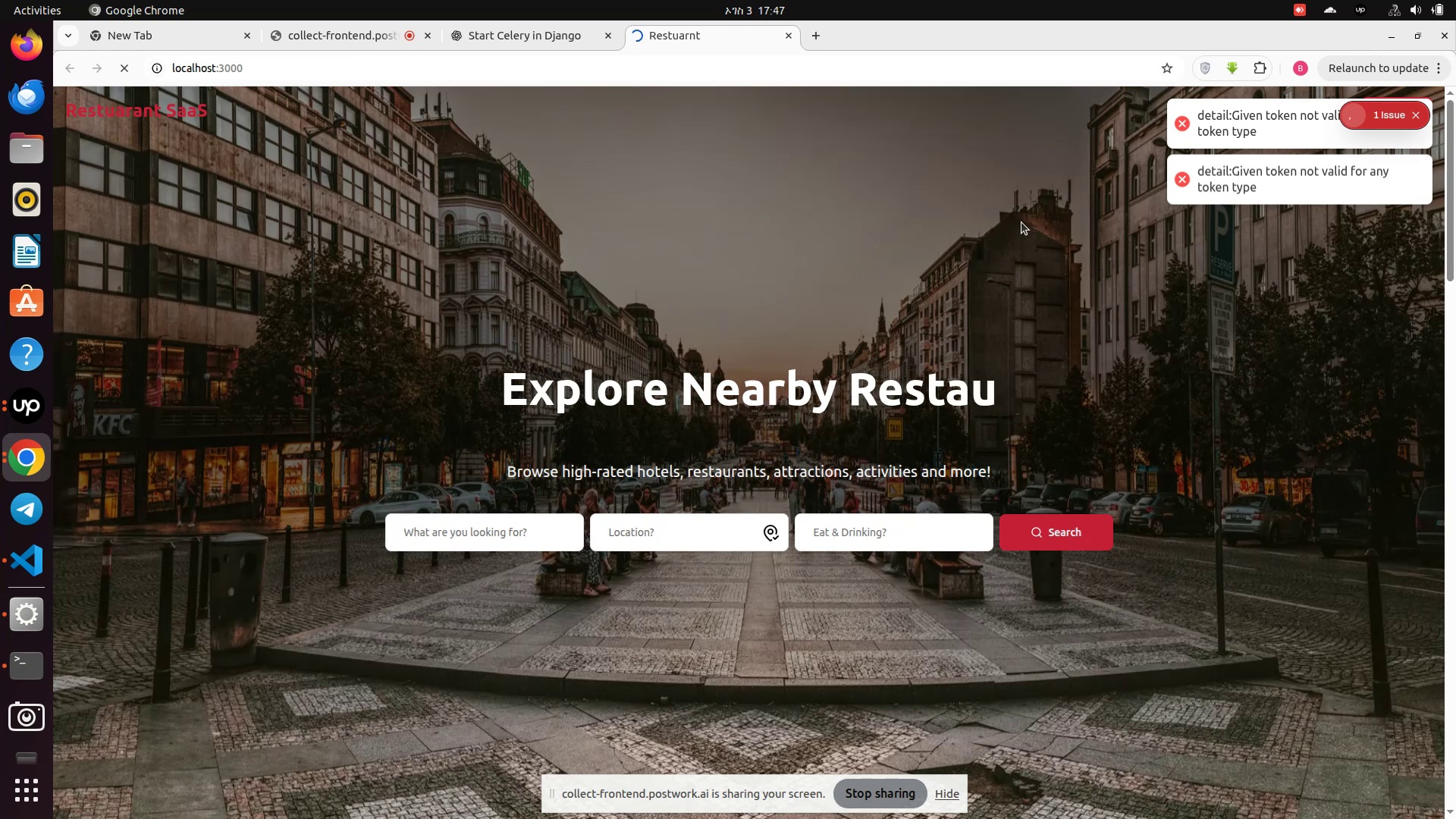 
wait(7.75)
 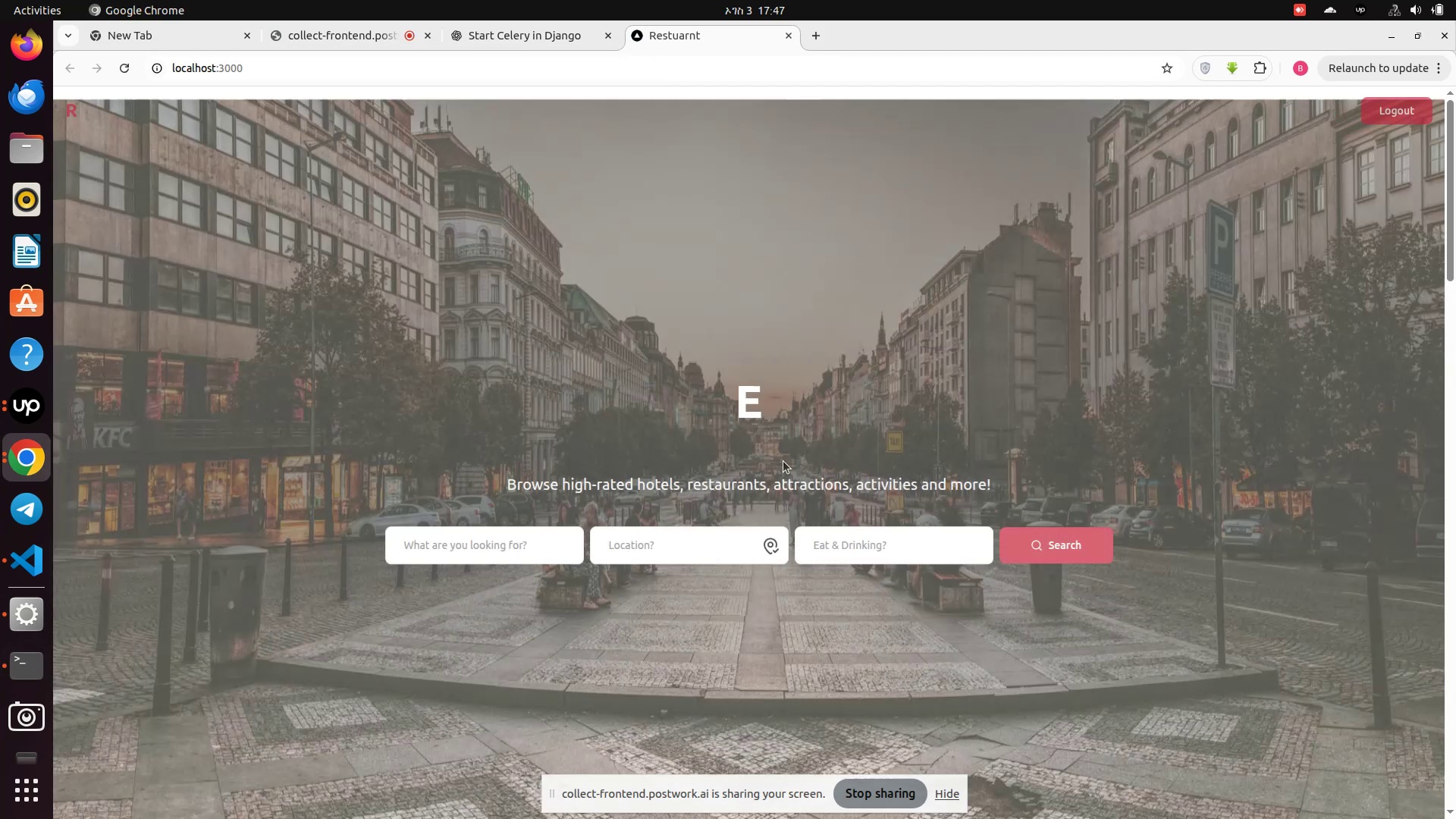 
left_click([597, 485])
 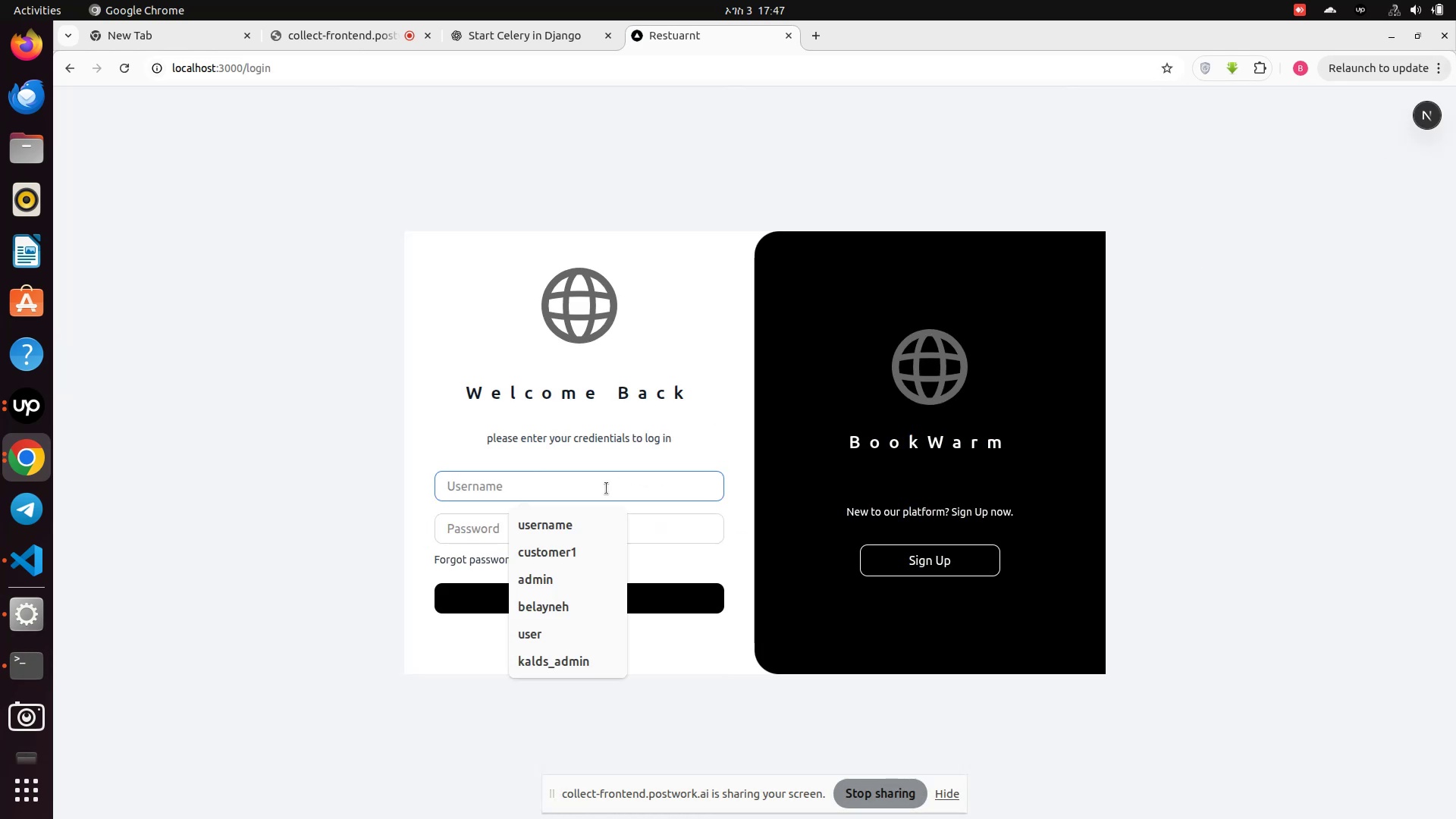 
type(ct)
key(Backspace)
key(Backspace)
type(gt)
 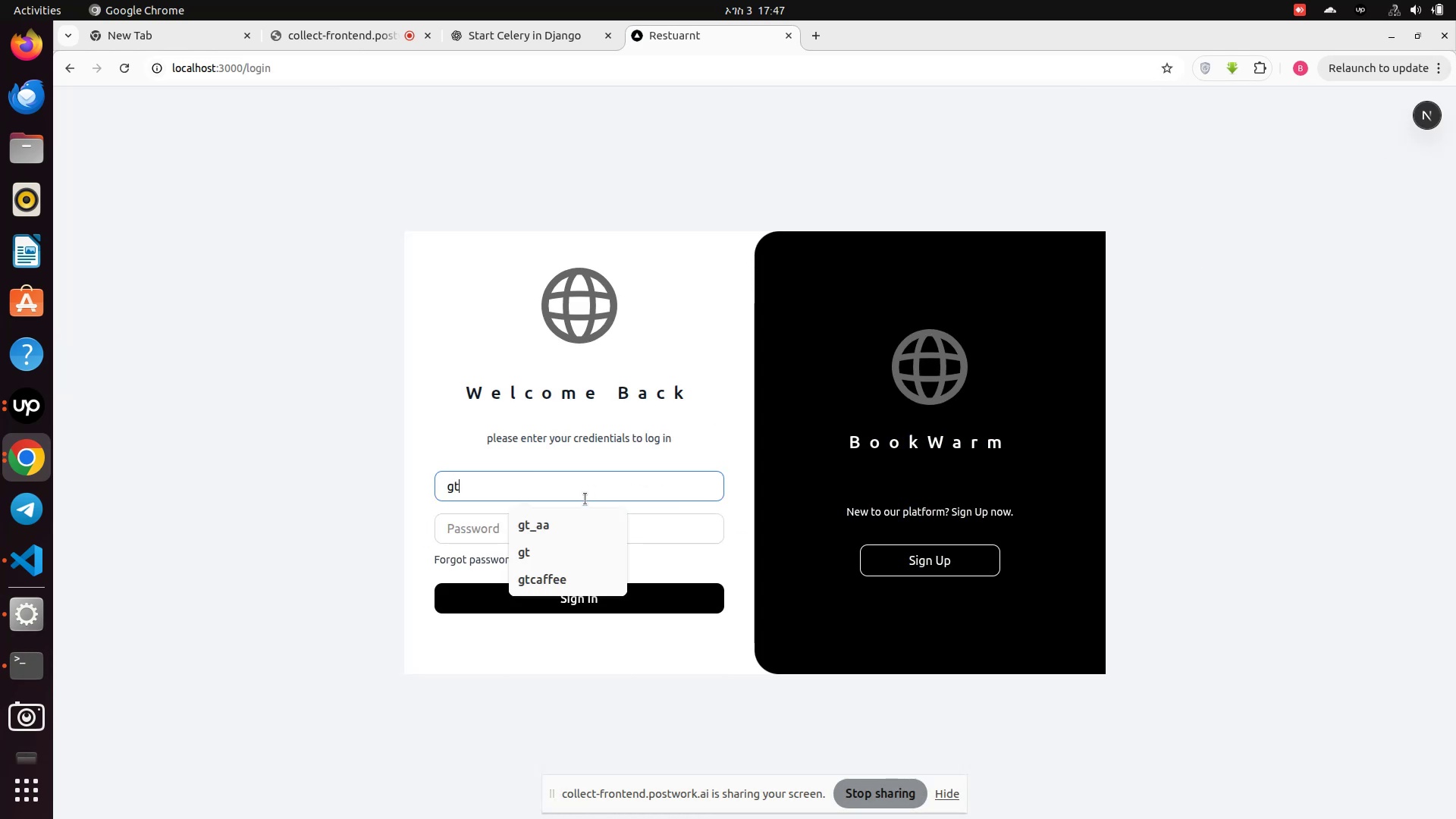 
left_click([554, 516])
 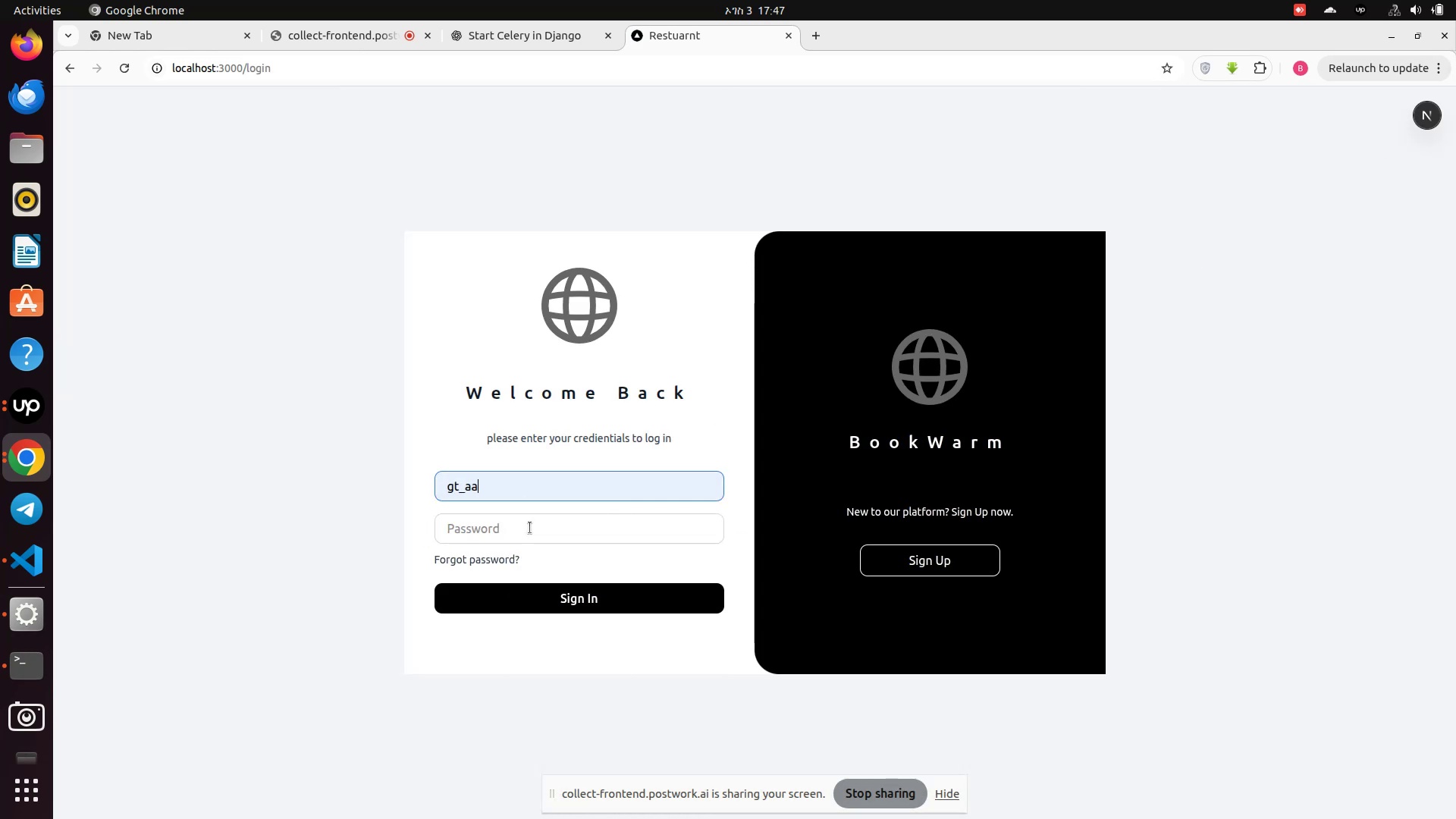 
left_click([530, 528])
 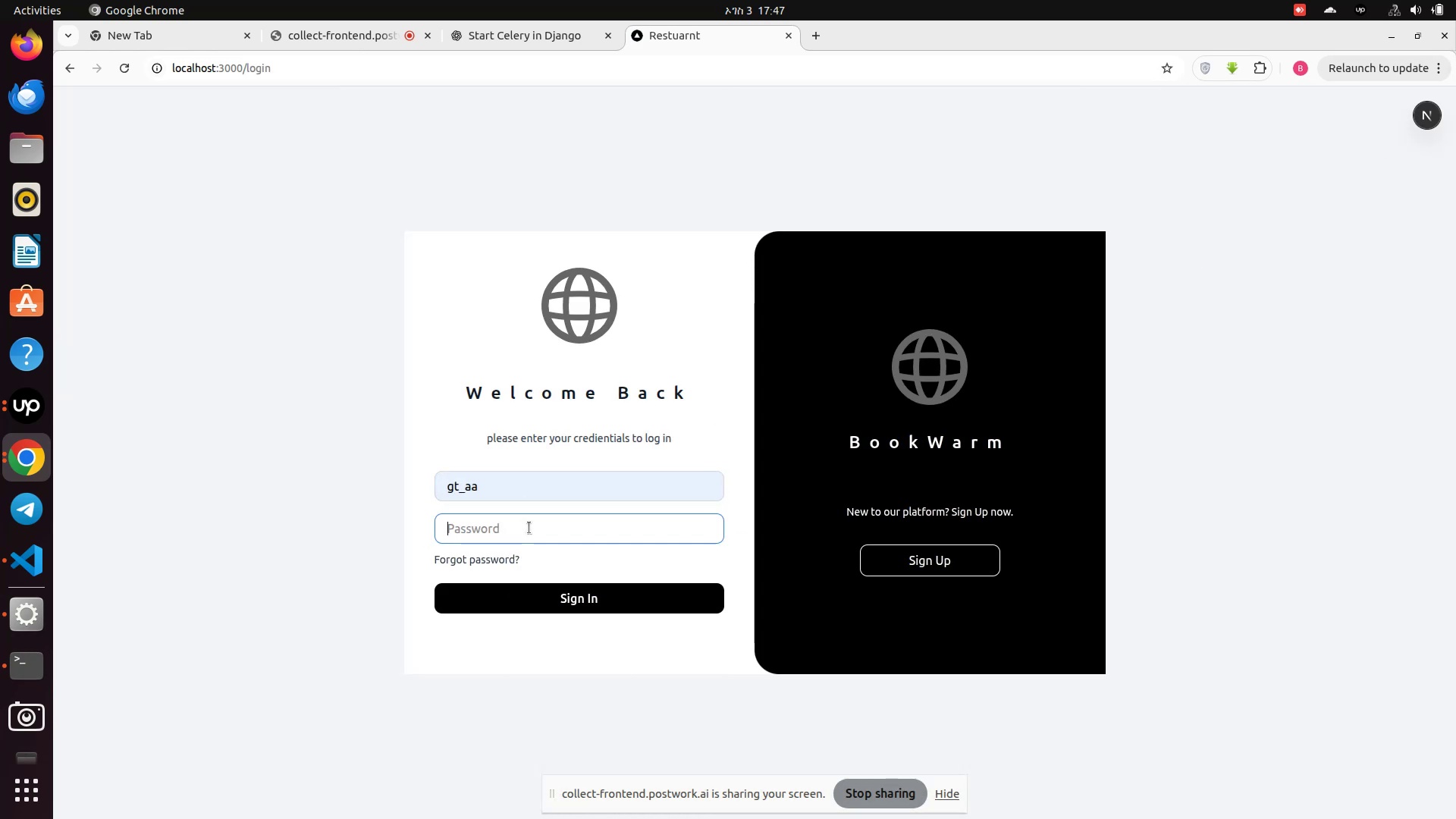 
type(!@QWASZXzxasqw12)
 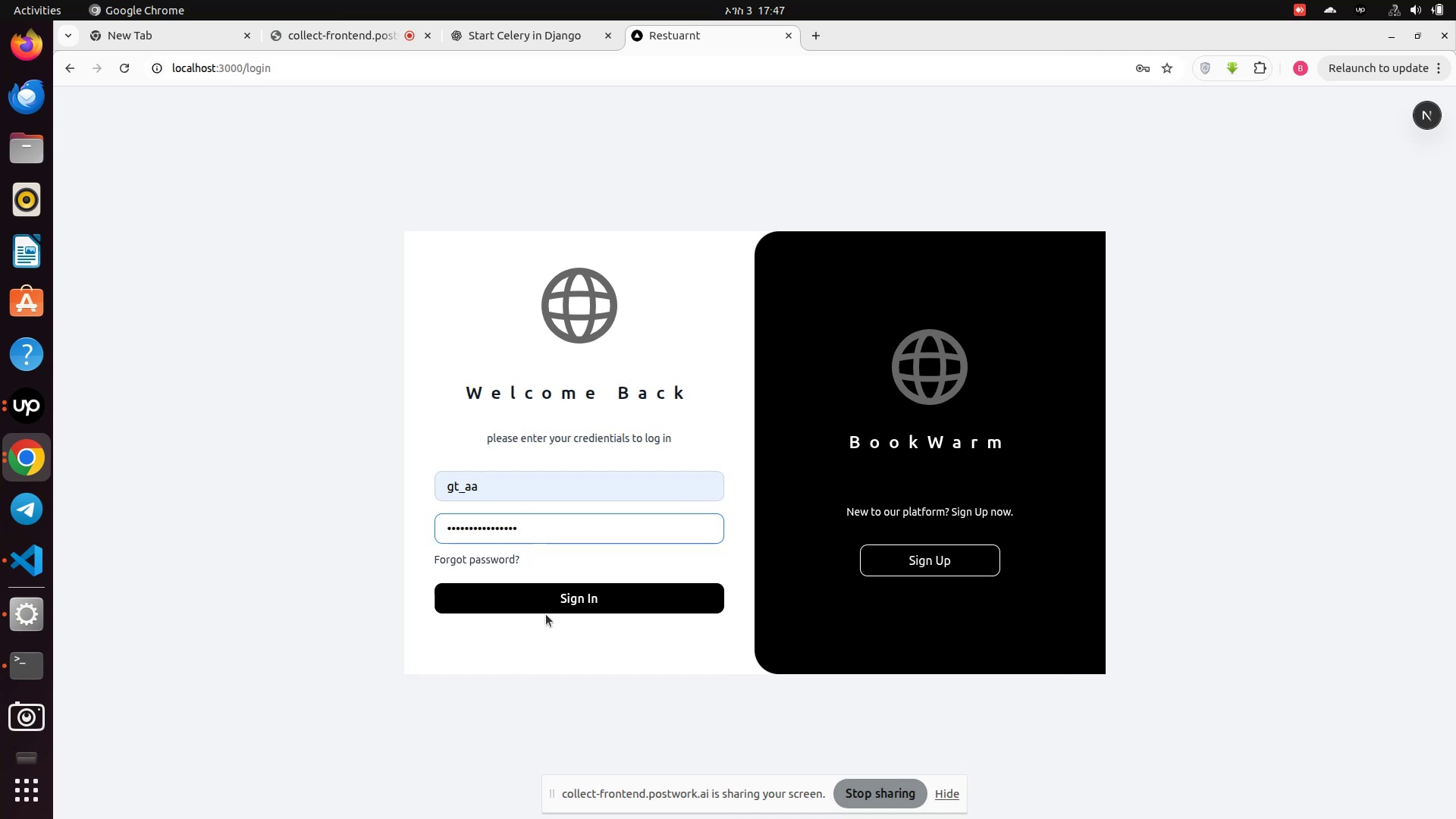 
left_click([557, 598])
 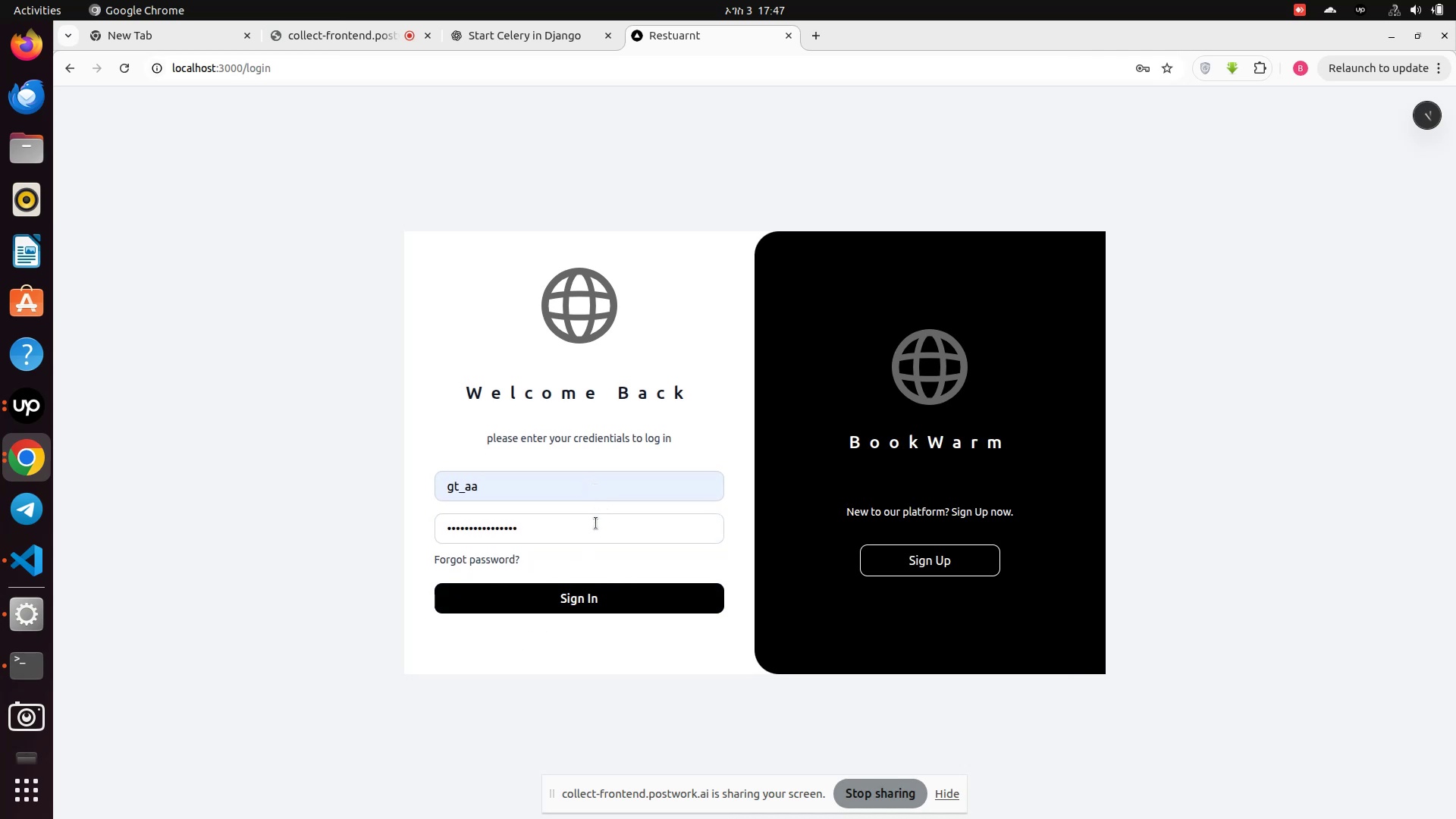 
left_click([579, 598])
 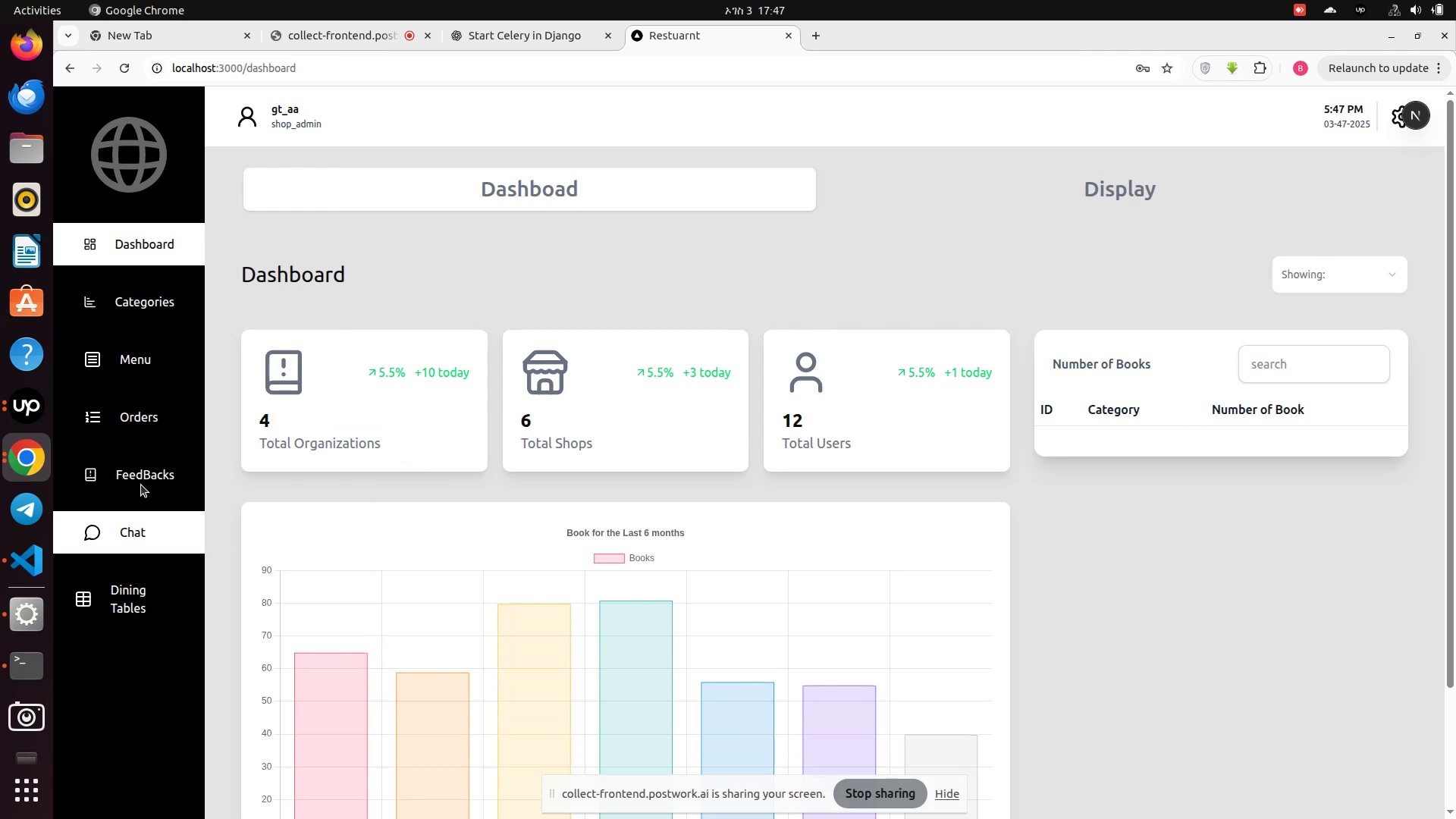 
left_click([143, 426])
 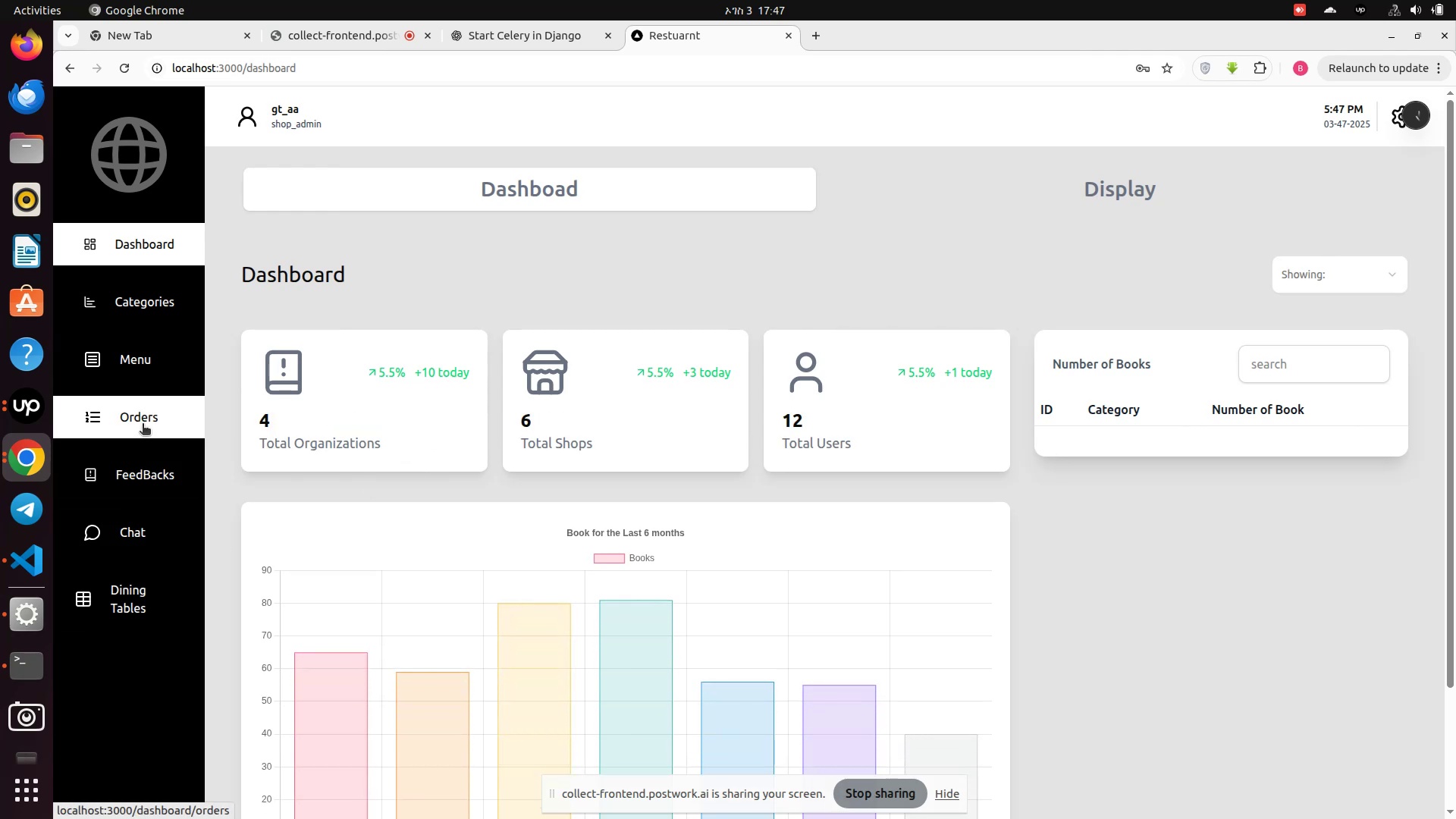 
left_click([140, 418])
 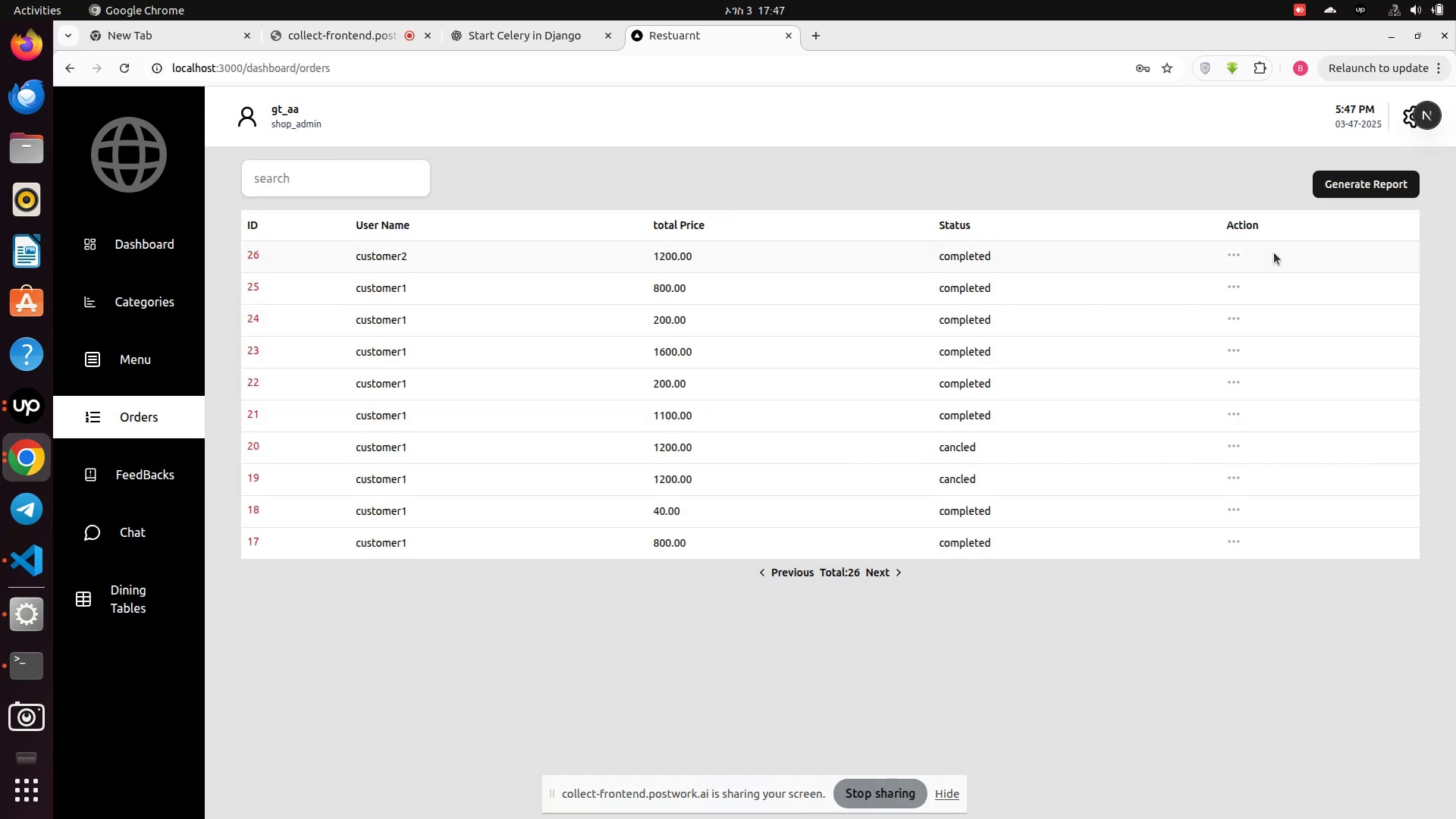 
right_click([910, 532])
 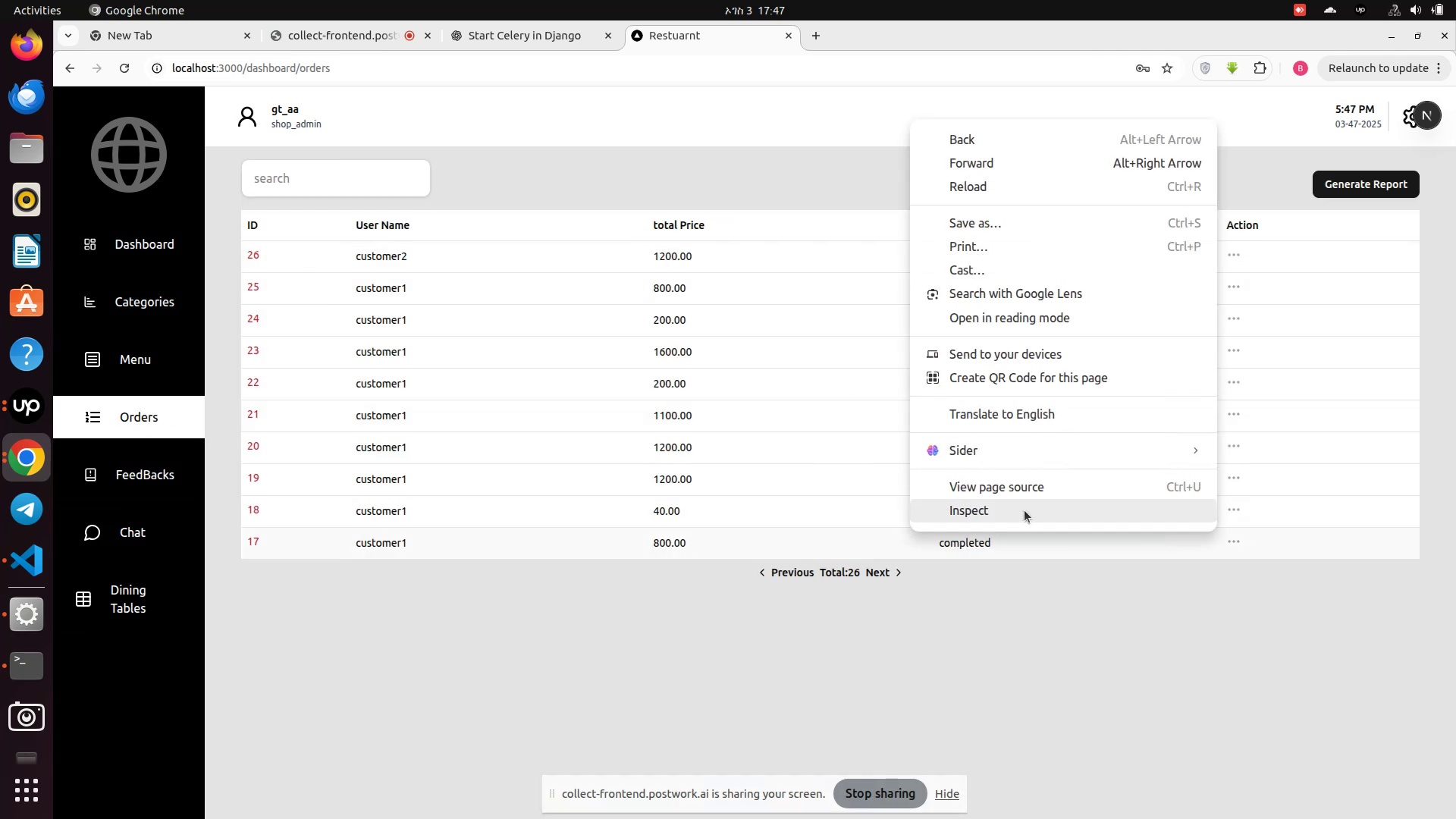 
left_click([1026, 509])
 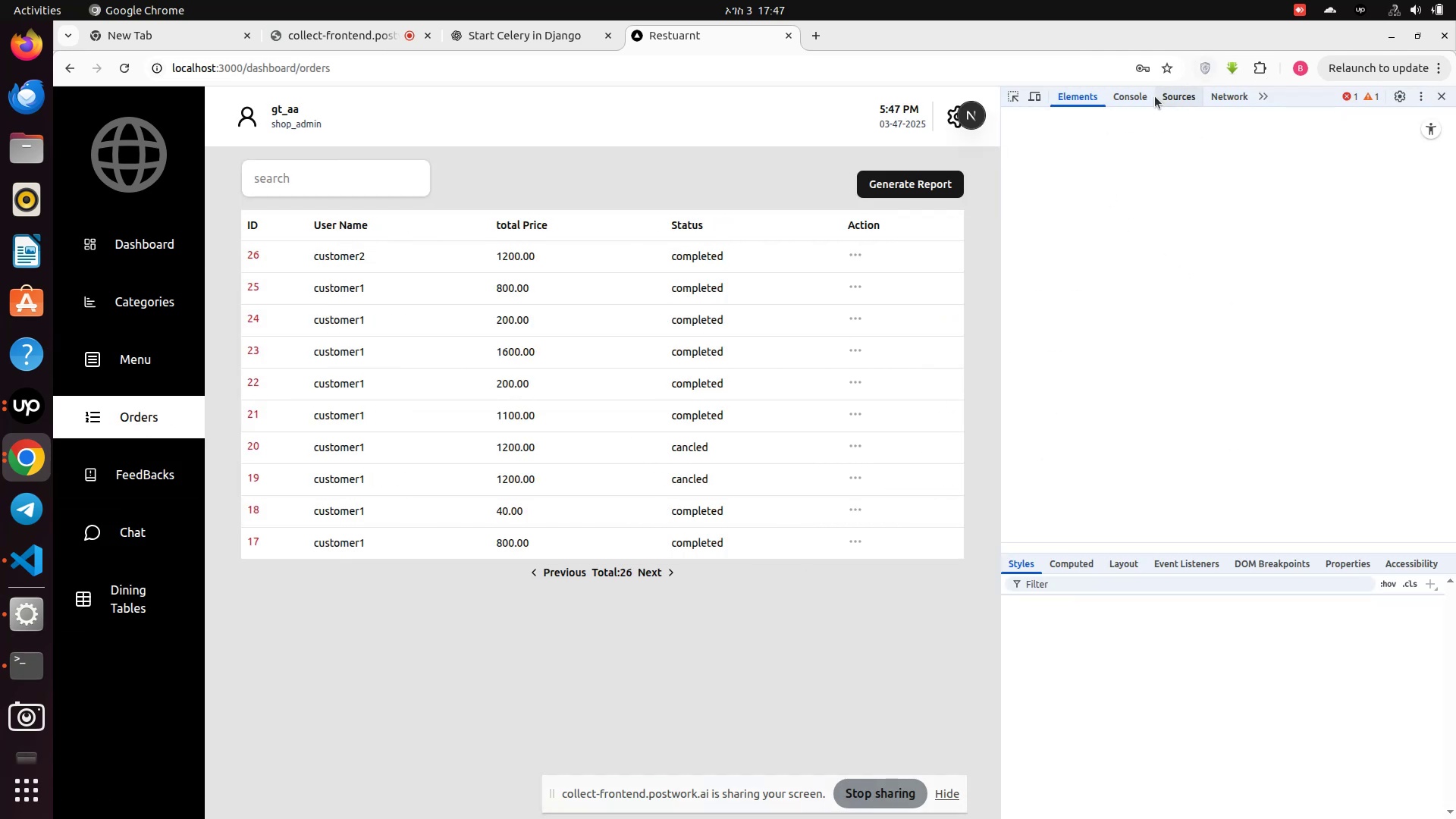 
left_click([1140, 104])
 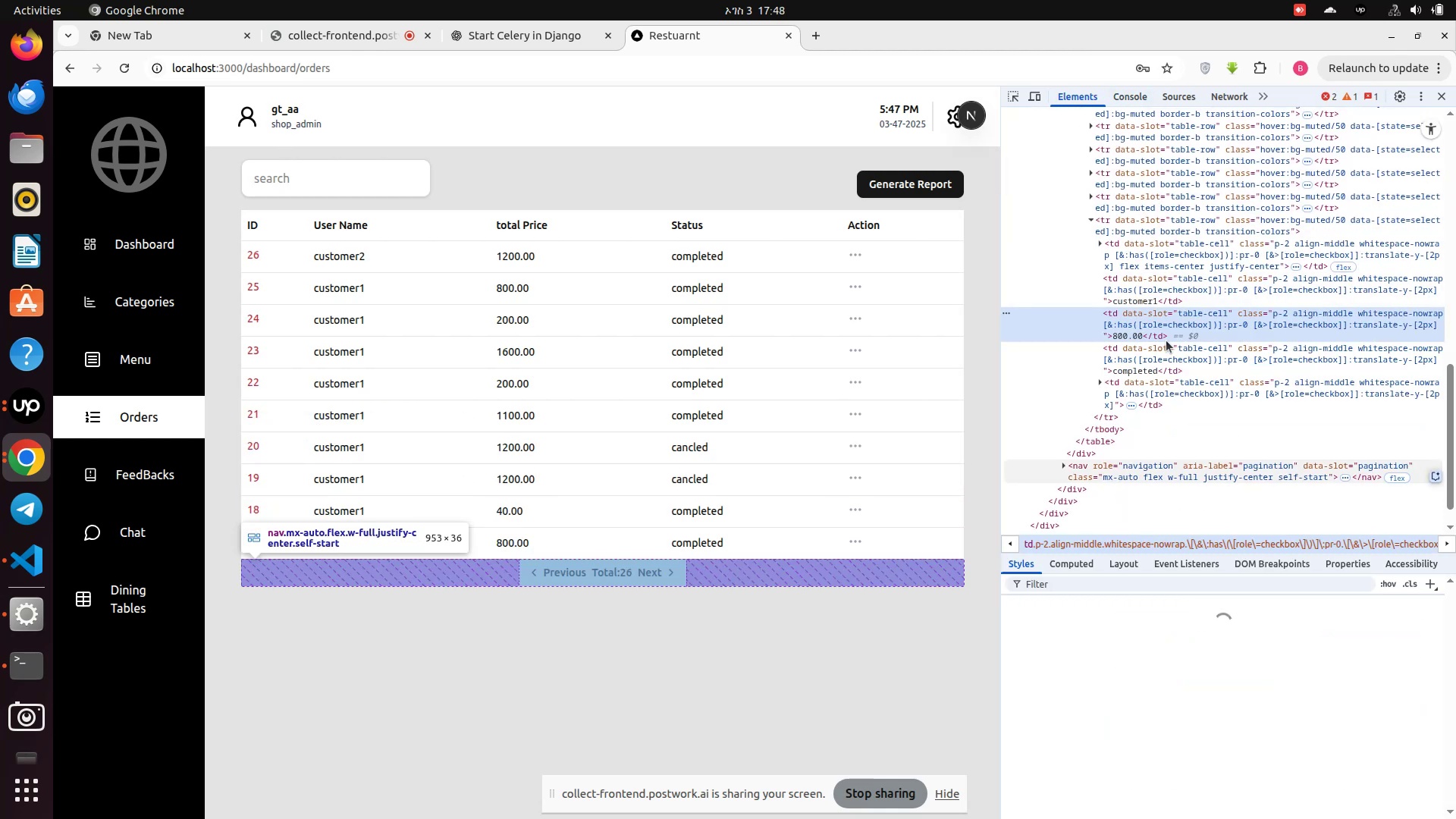 
left_click([1141, 87])
 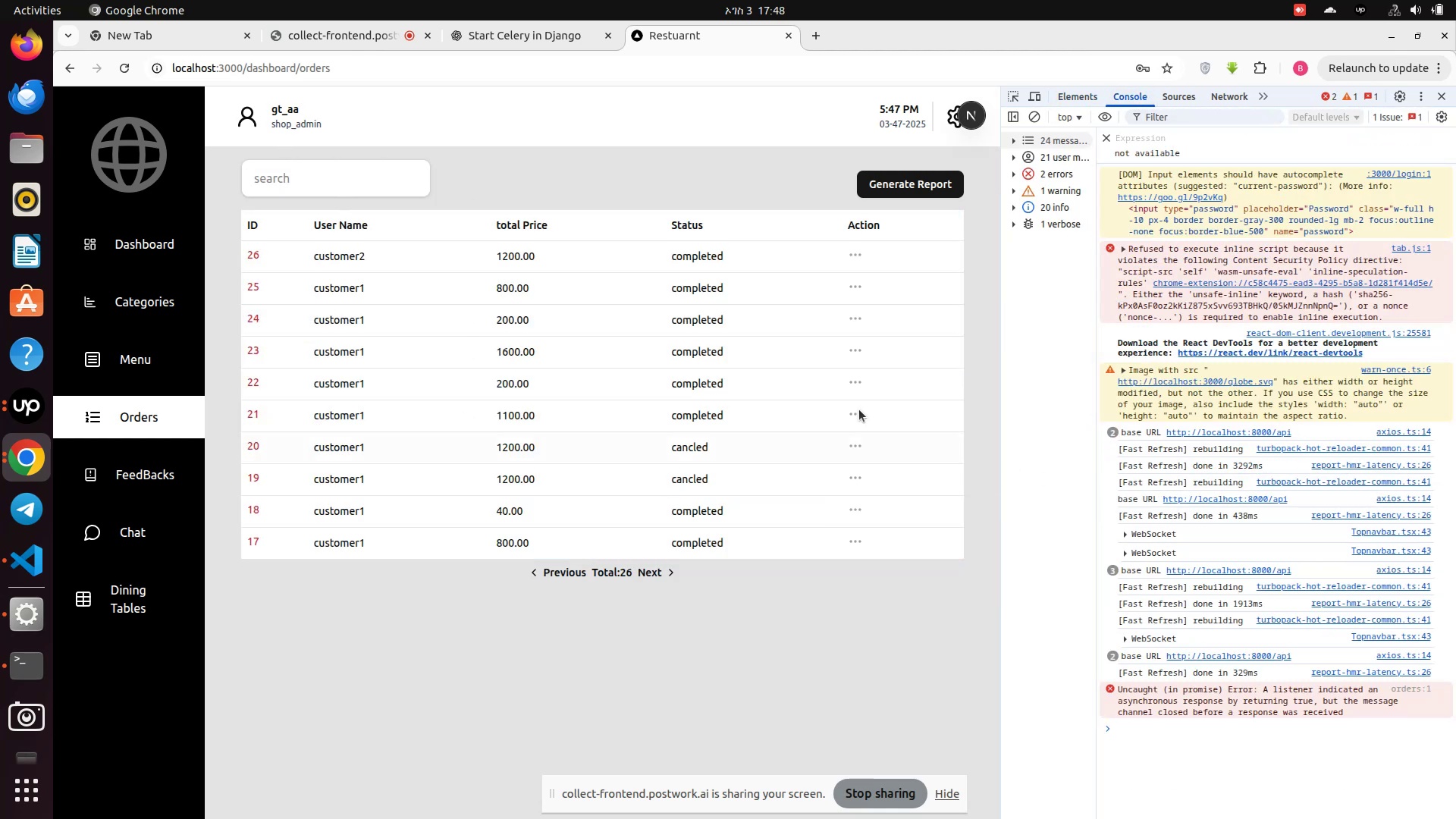 
left_click([28, 664])
 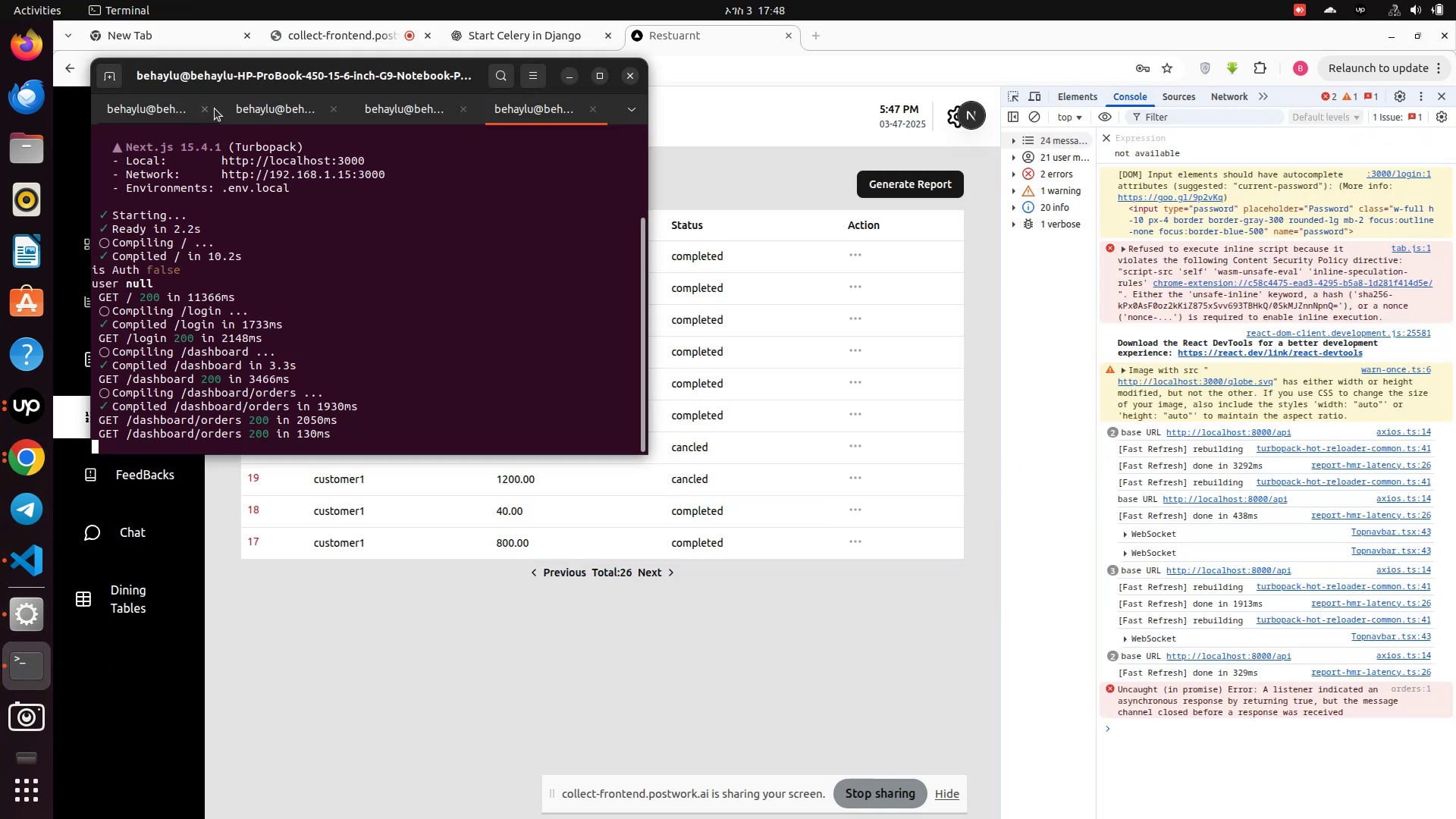 
left_click([247, 112])
 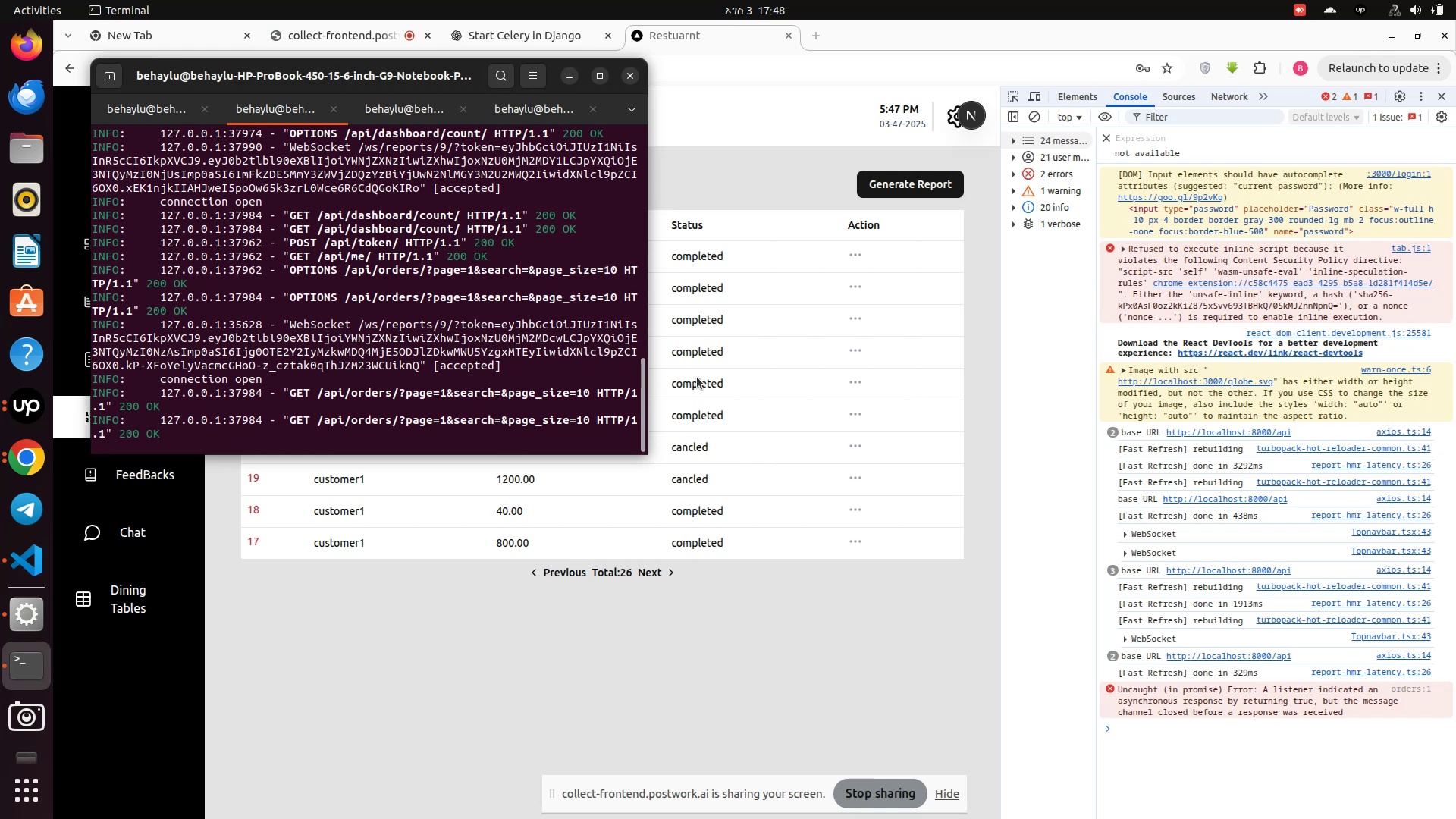 
left_click([779, 454])
 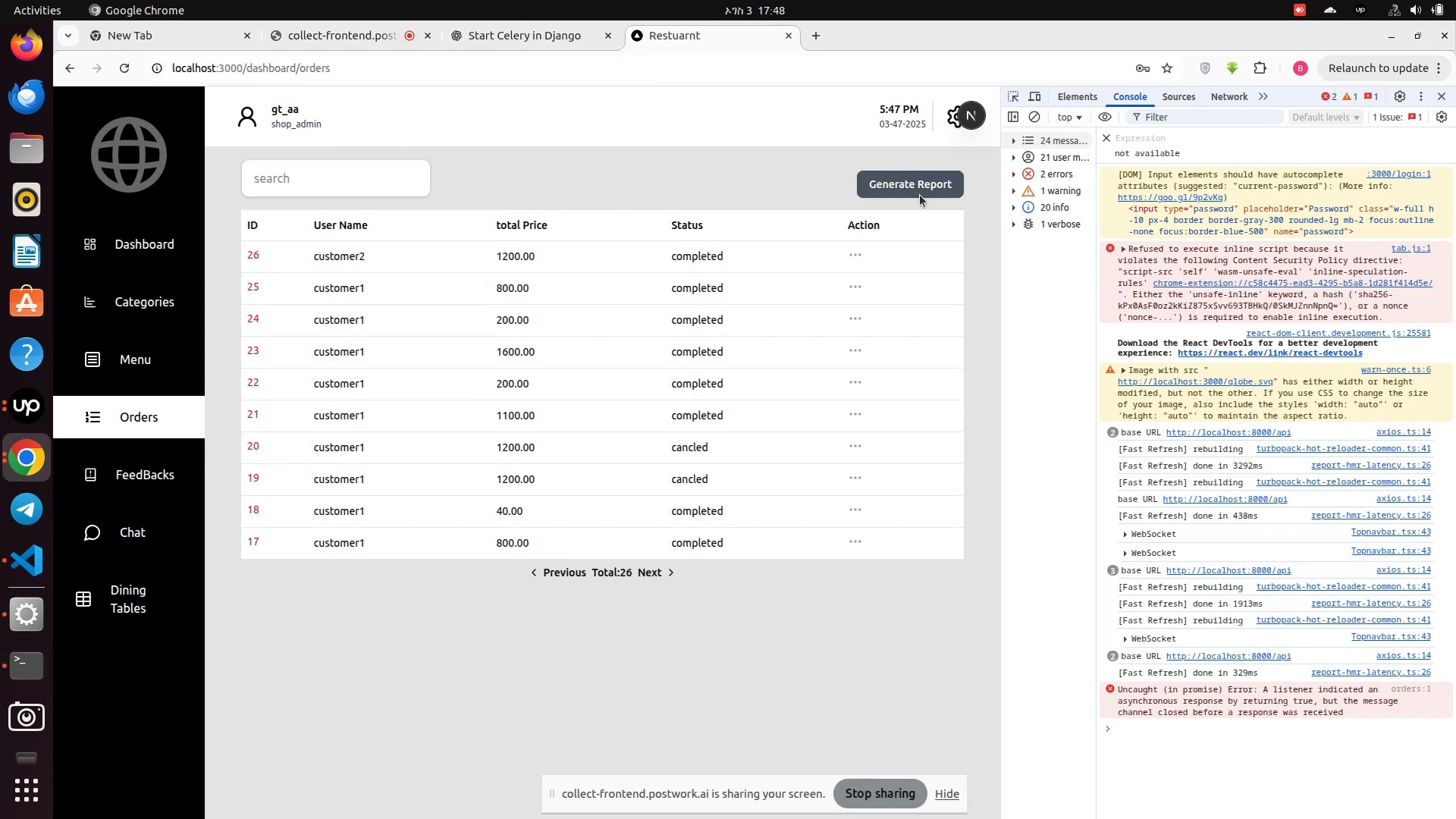 
left_click([920, 194])
 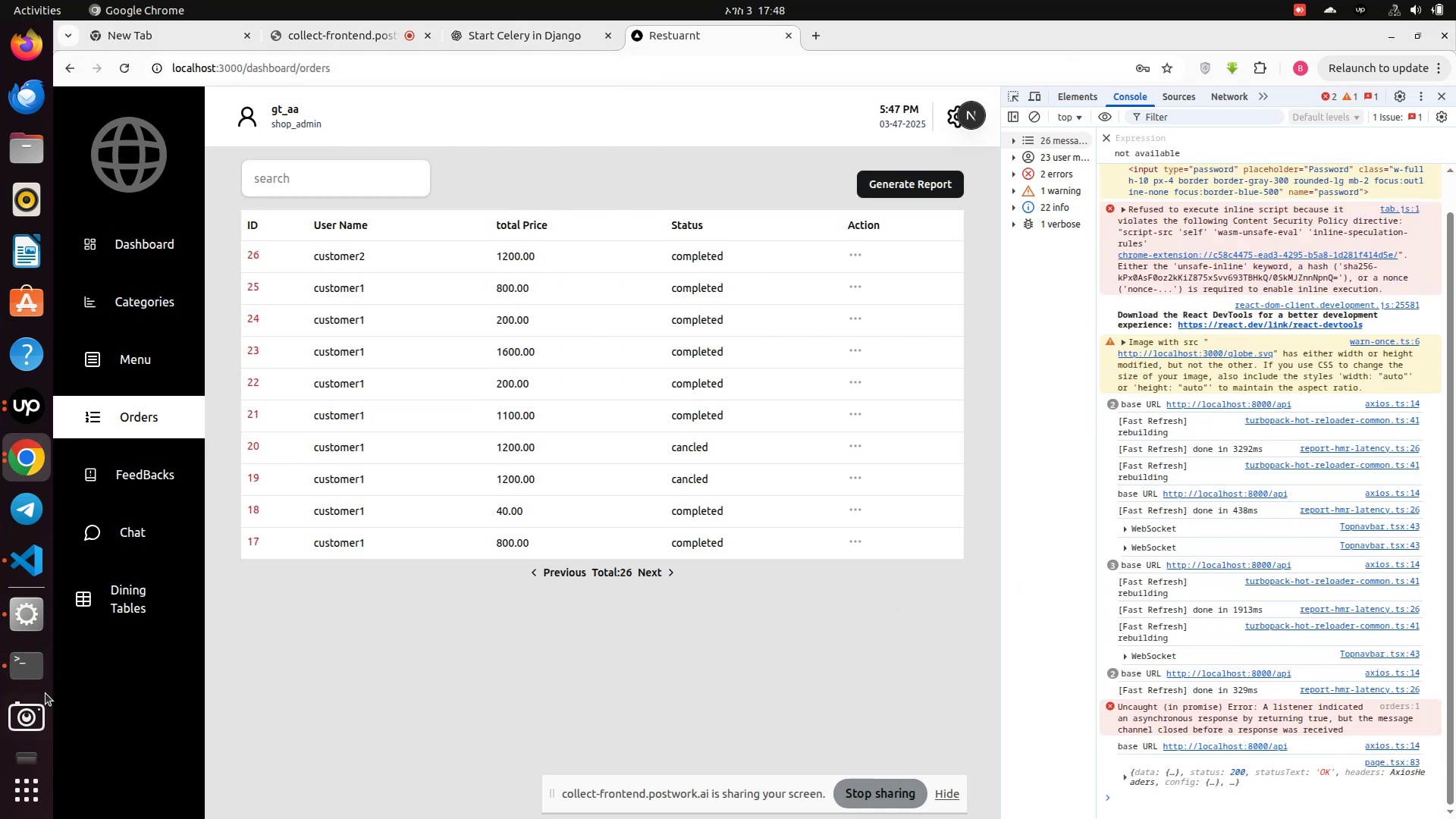 
left_click([12, 670])
 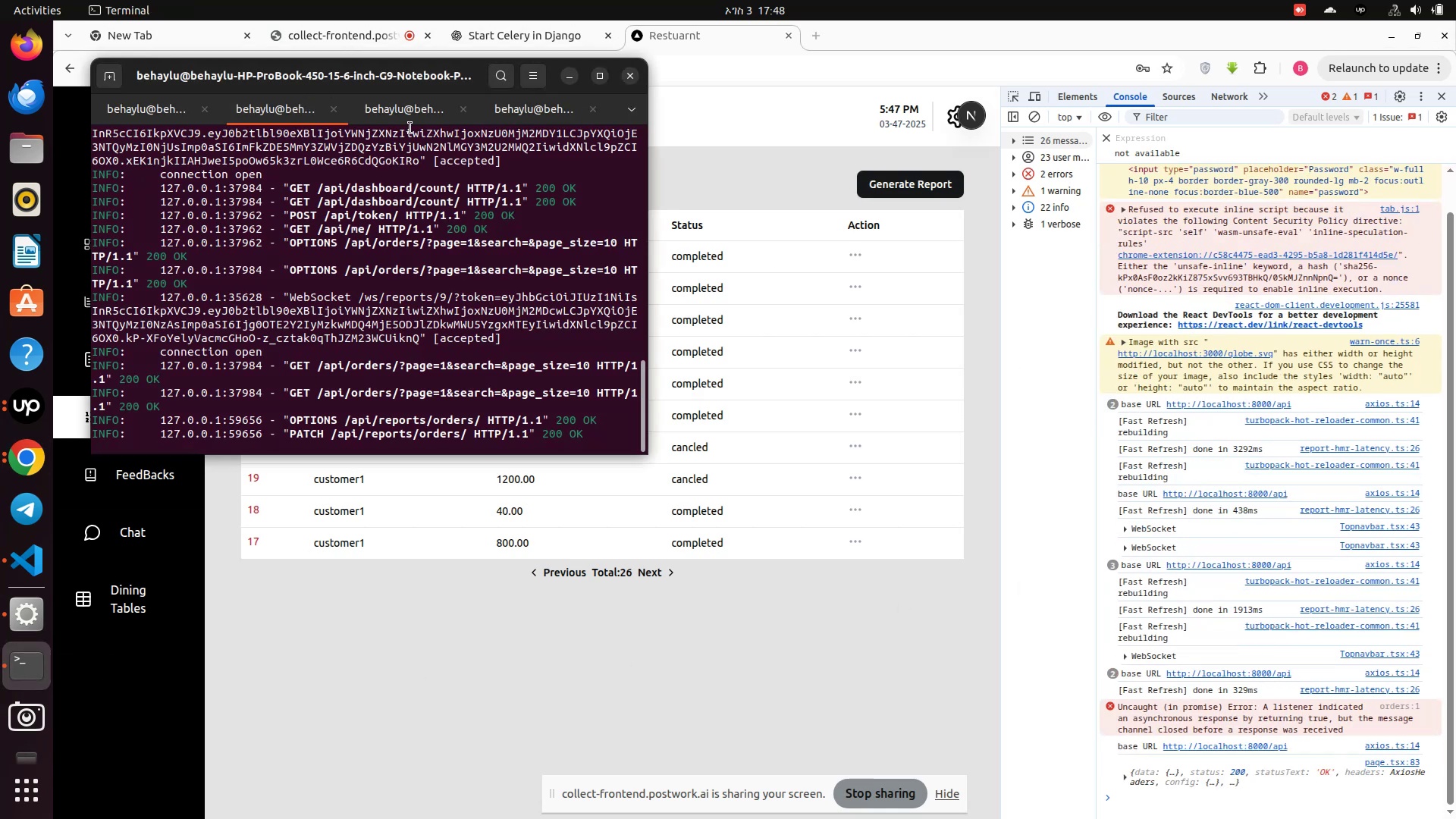 
left_click([410, 115])
 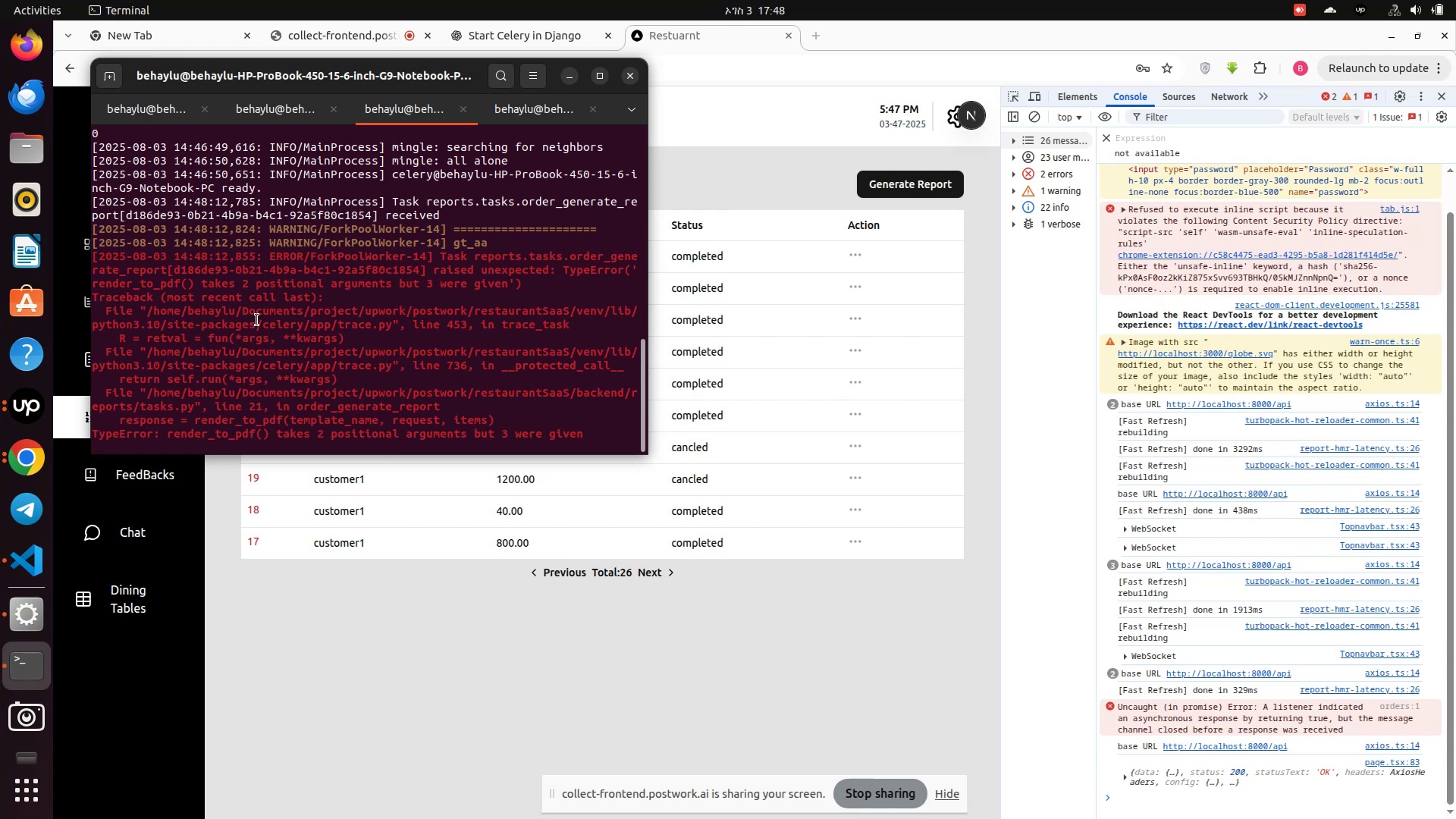 
wait(14.36)
 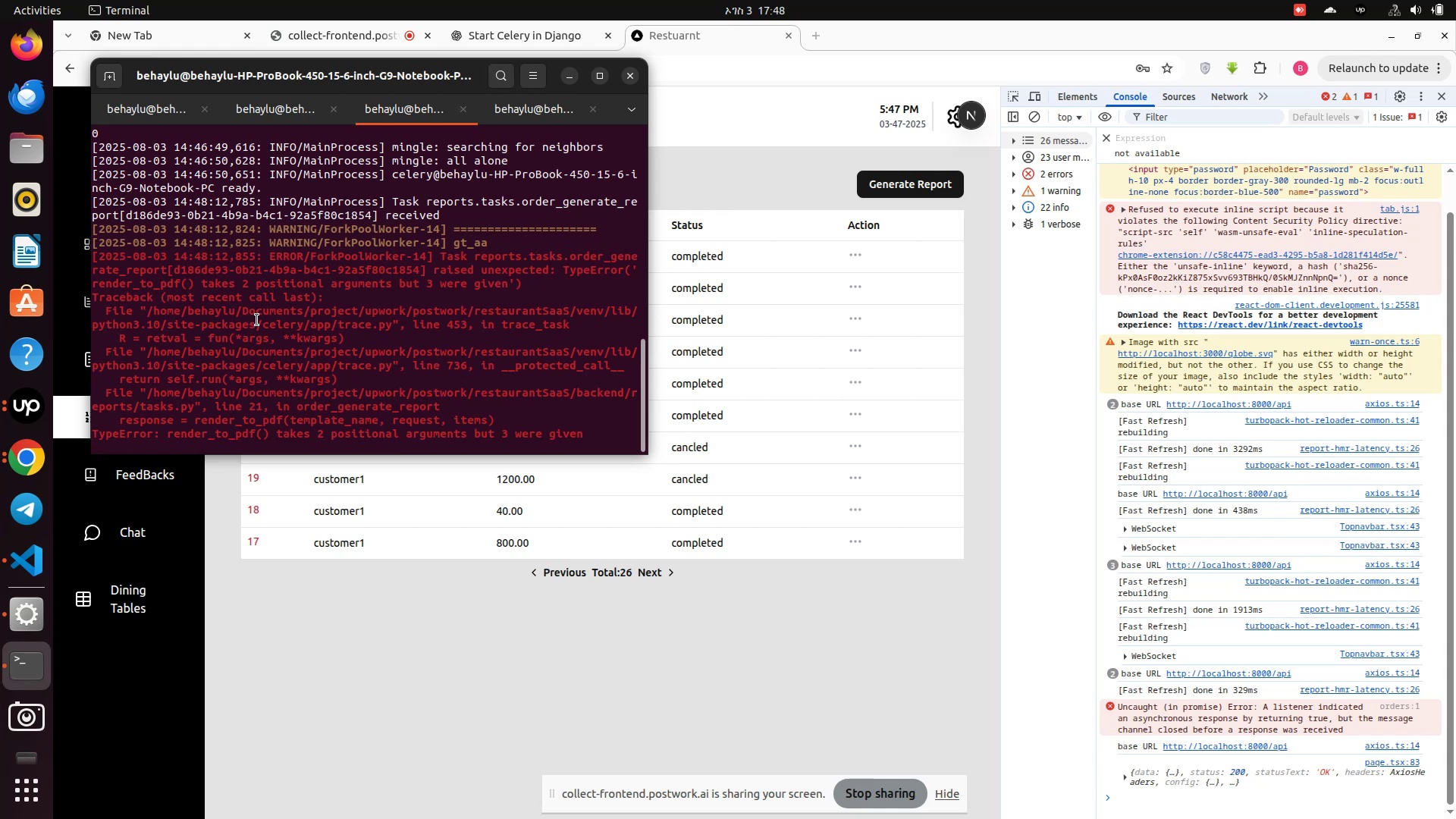 
left_click([35, 561])
 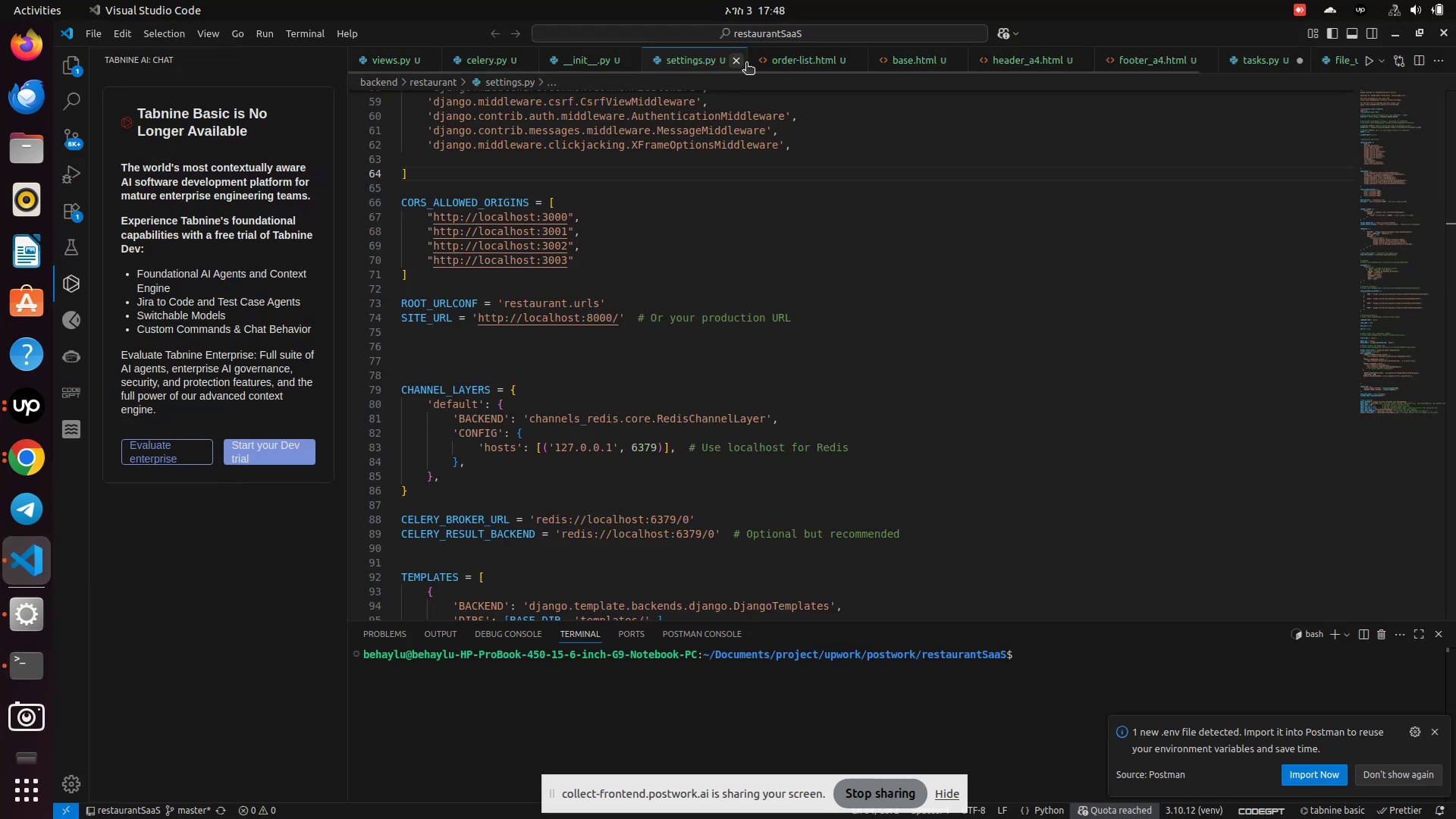 
left_click([850, 63])
 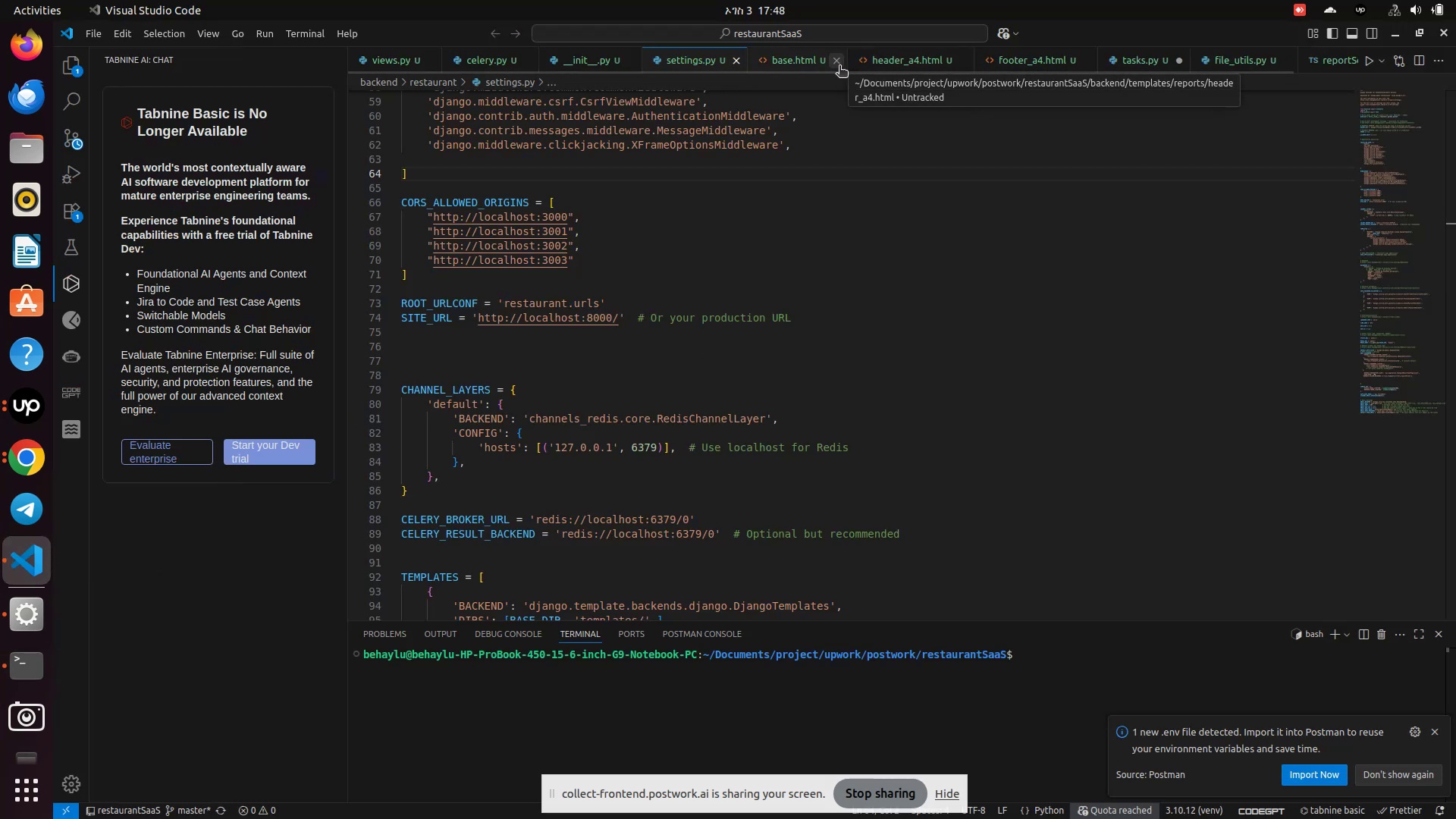 
left_click([833, 68])
 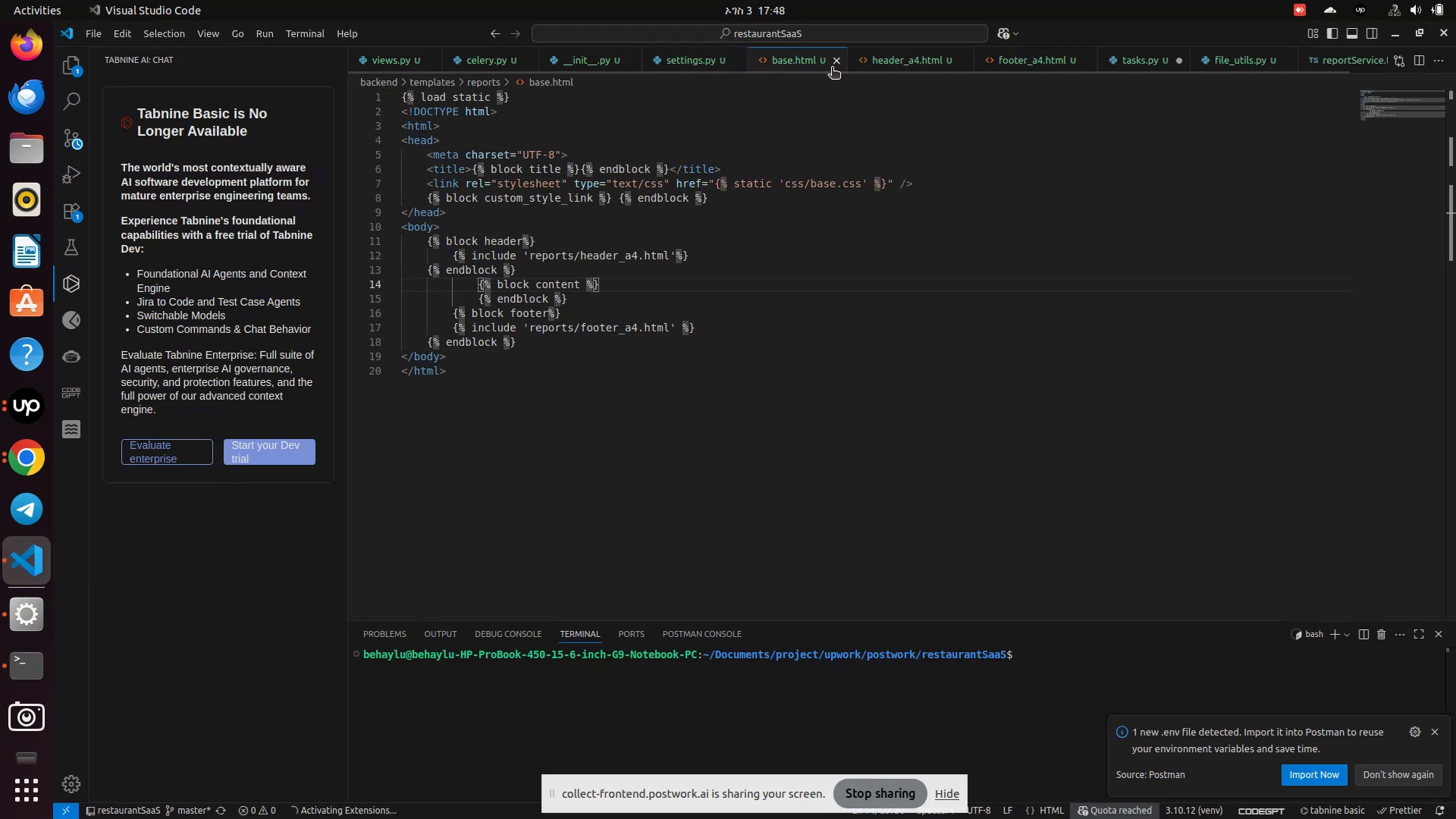 
left_click([832, 68])
 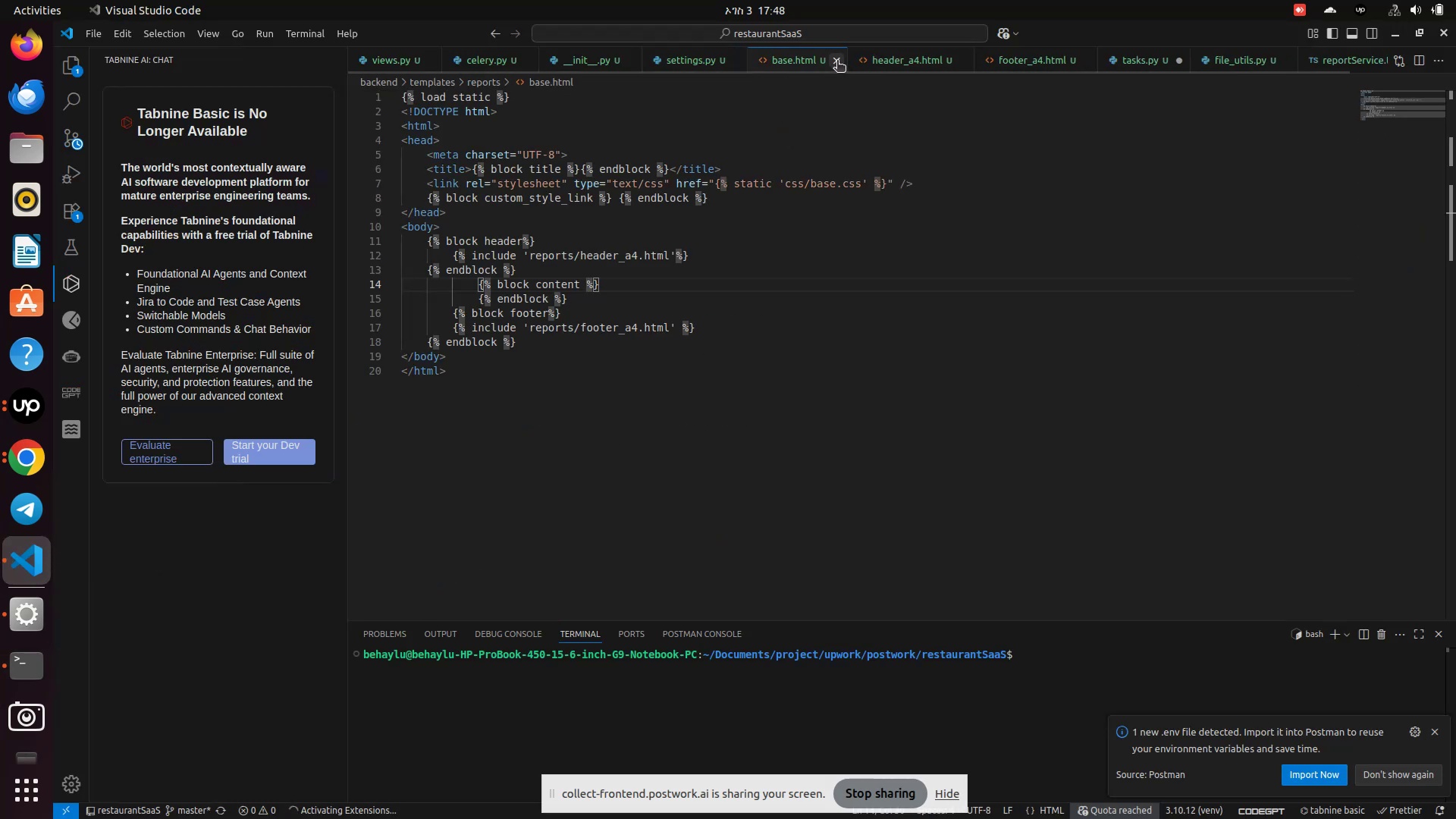 
left_click([837, 61])
 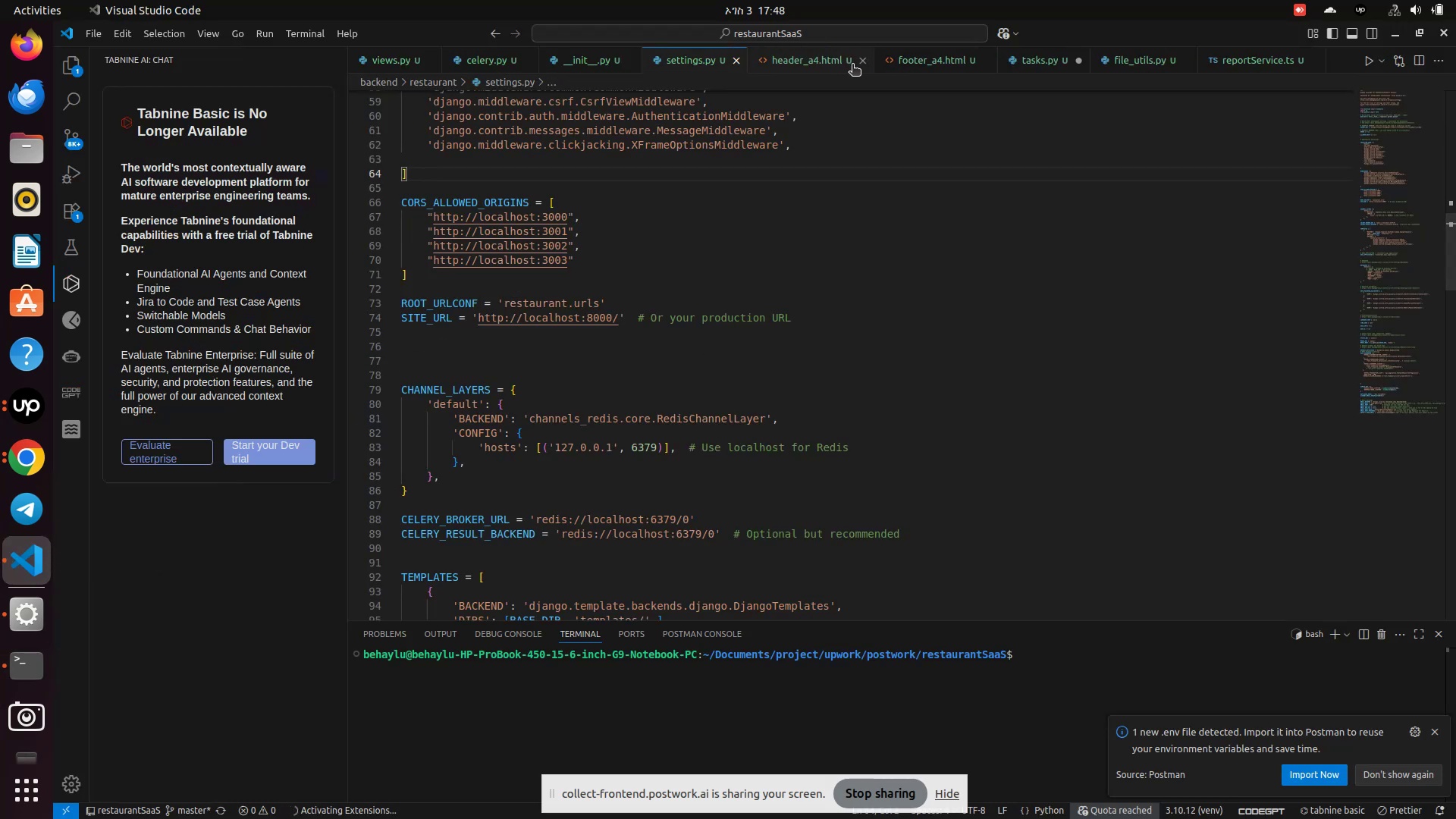 
left_click([855, 66])
 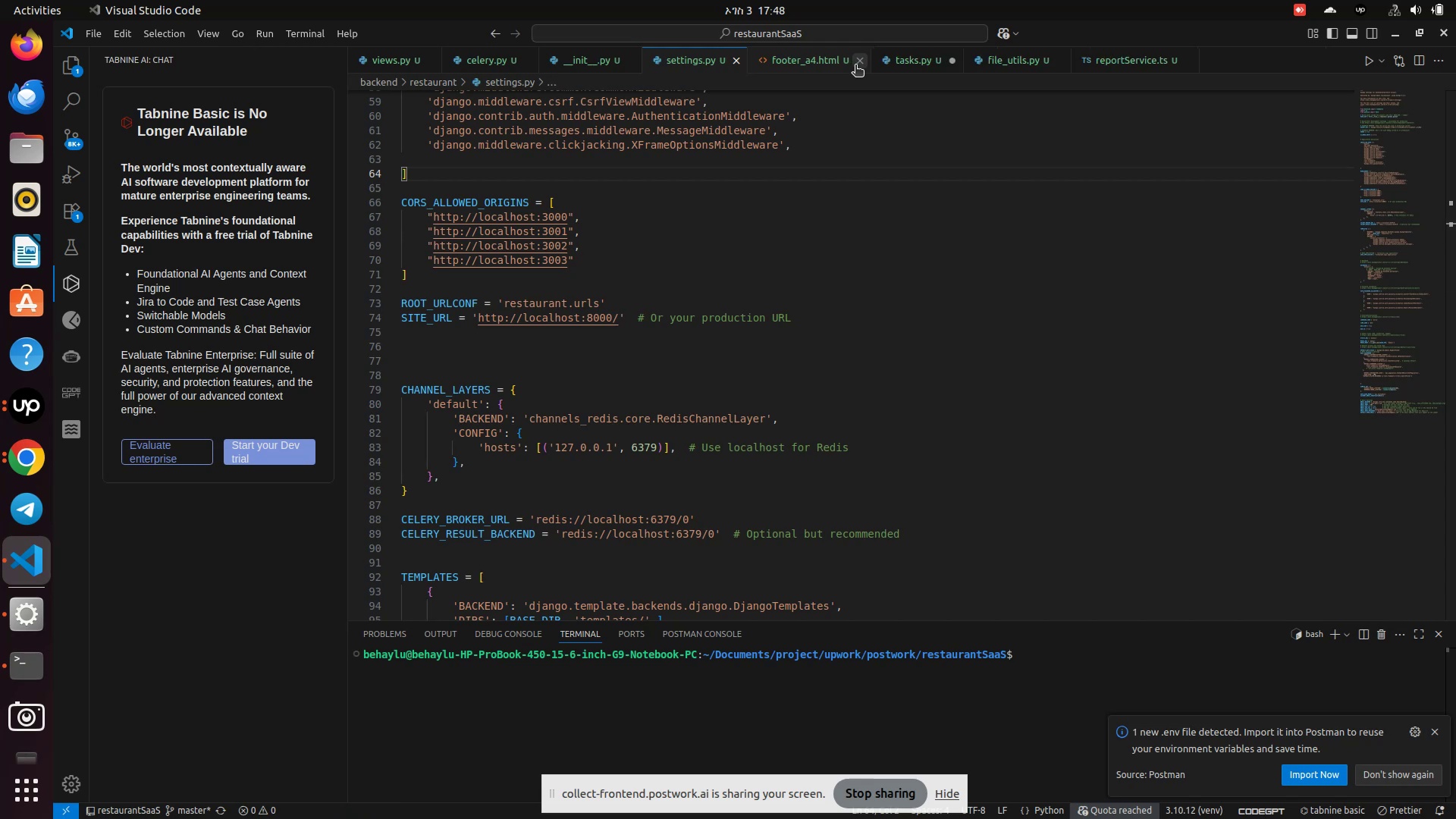 
left_click([855, 66])
 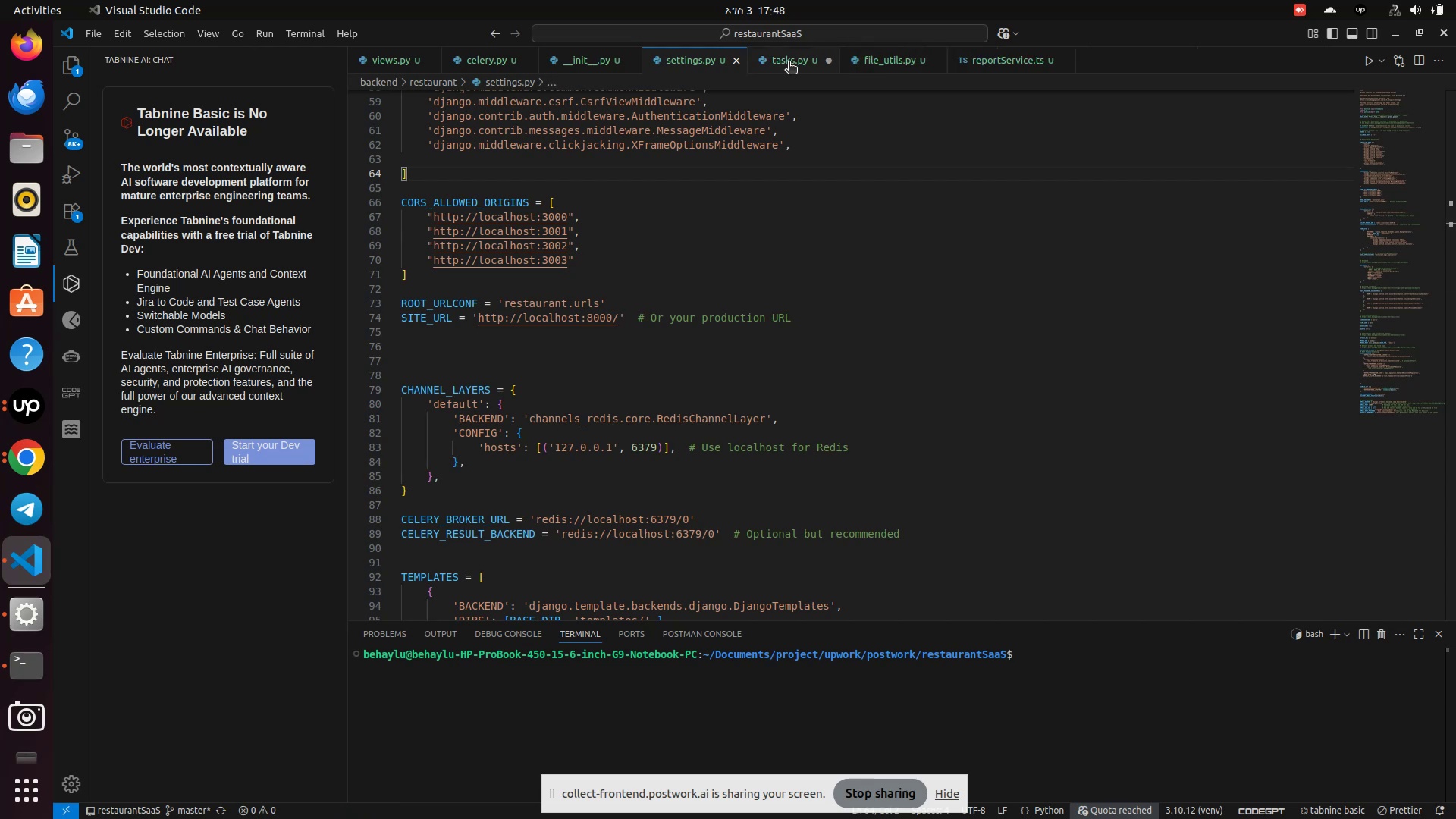 
left_click([789, 63])
 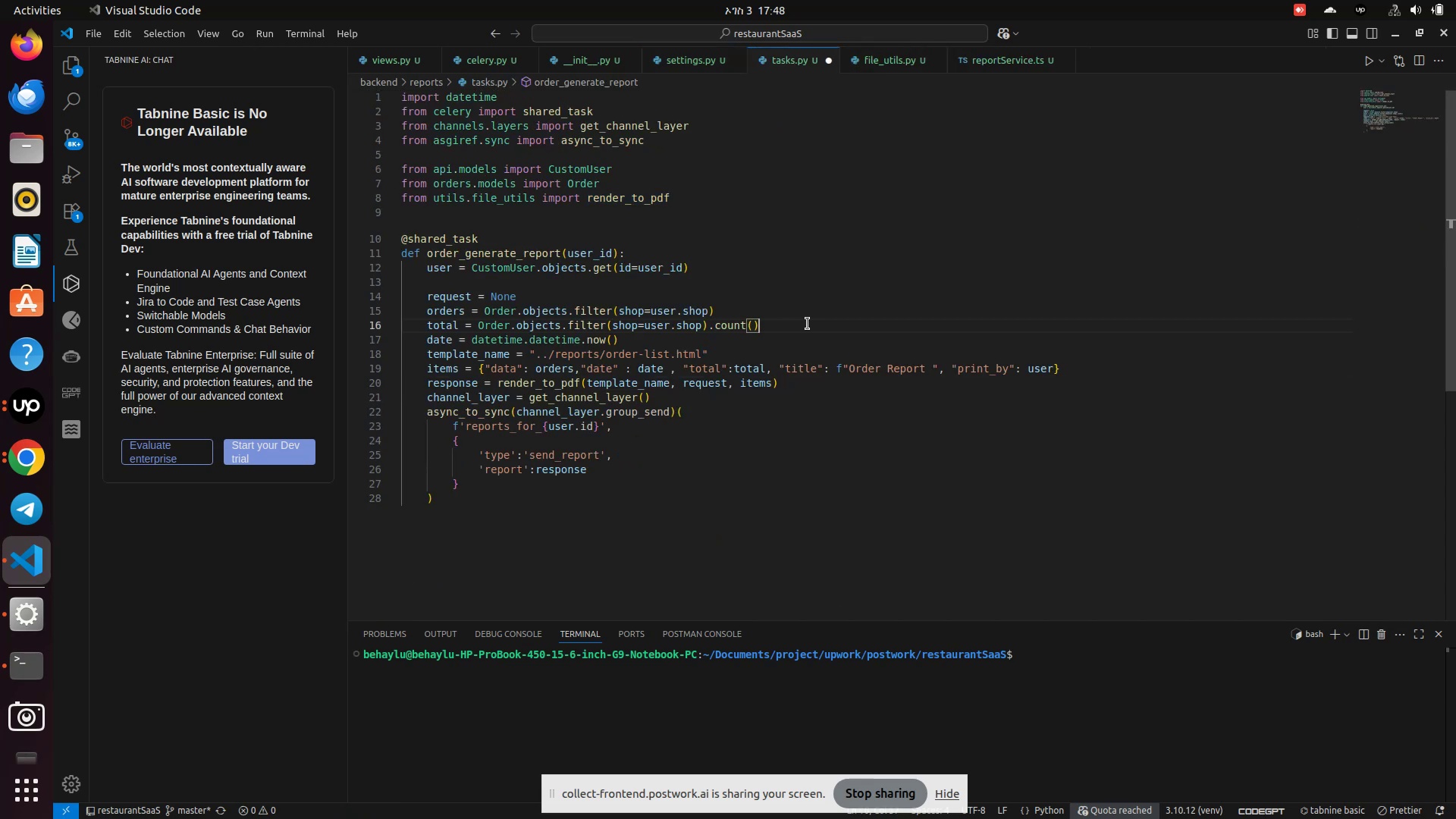 
key(Control+S)
 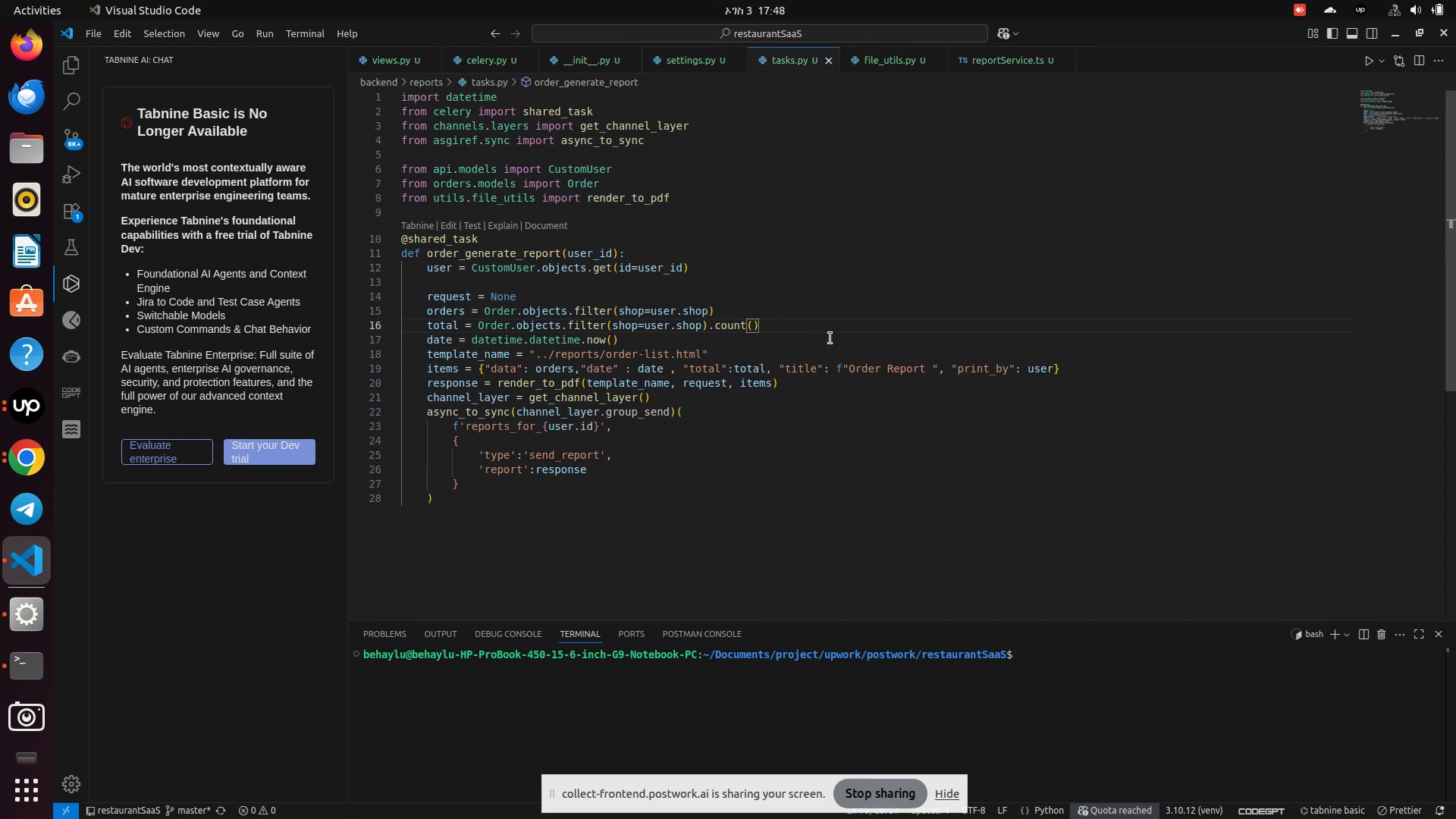 
left_click([717, 384])
 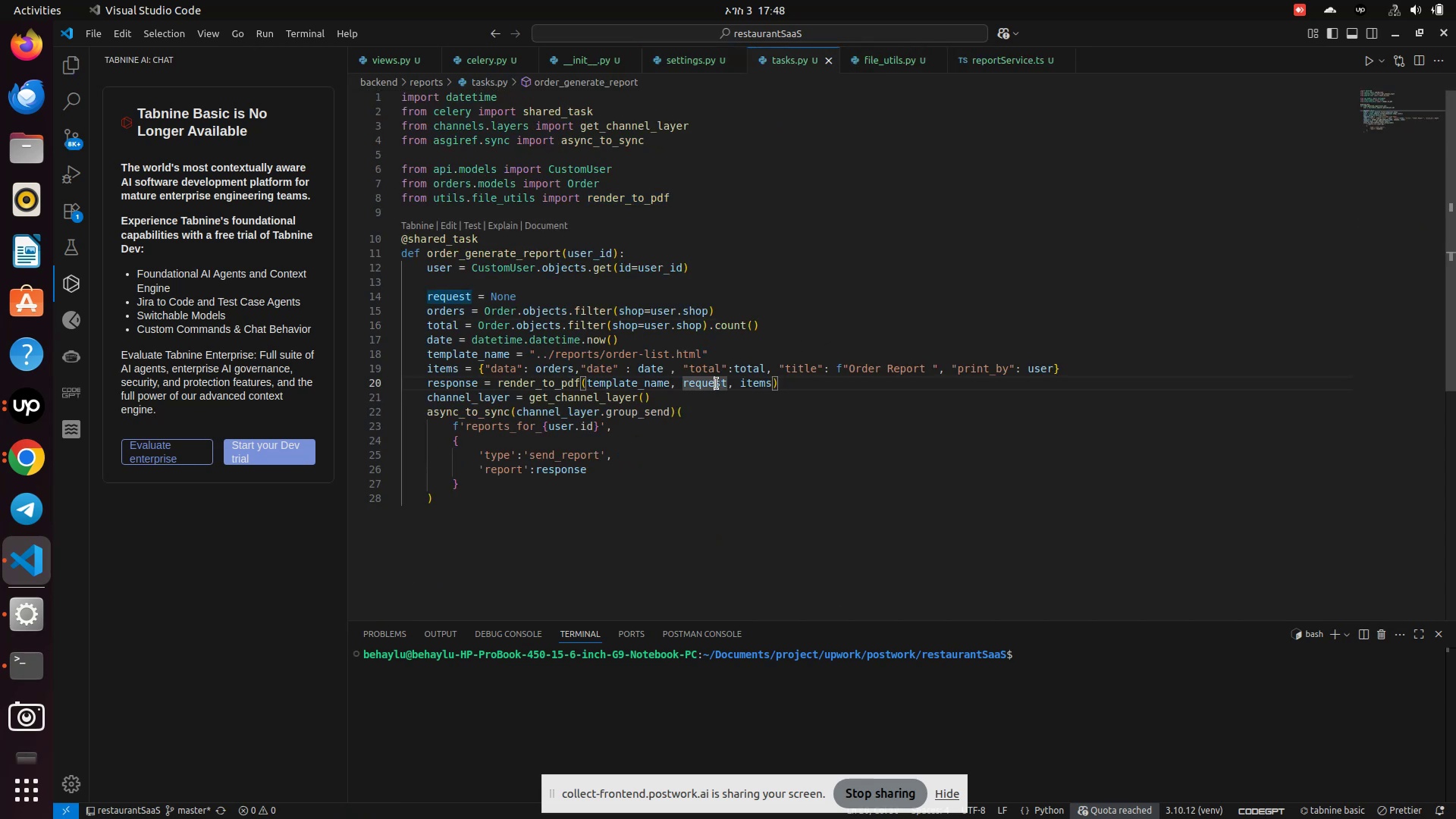 
left_click([717, 384])
 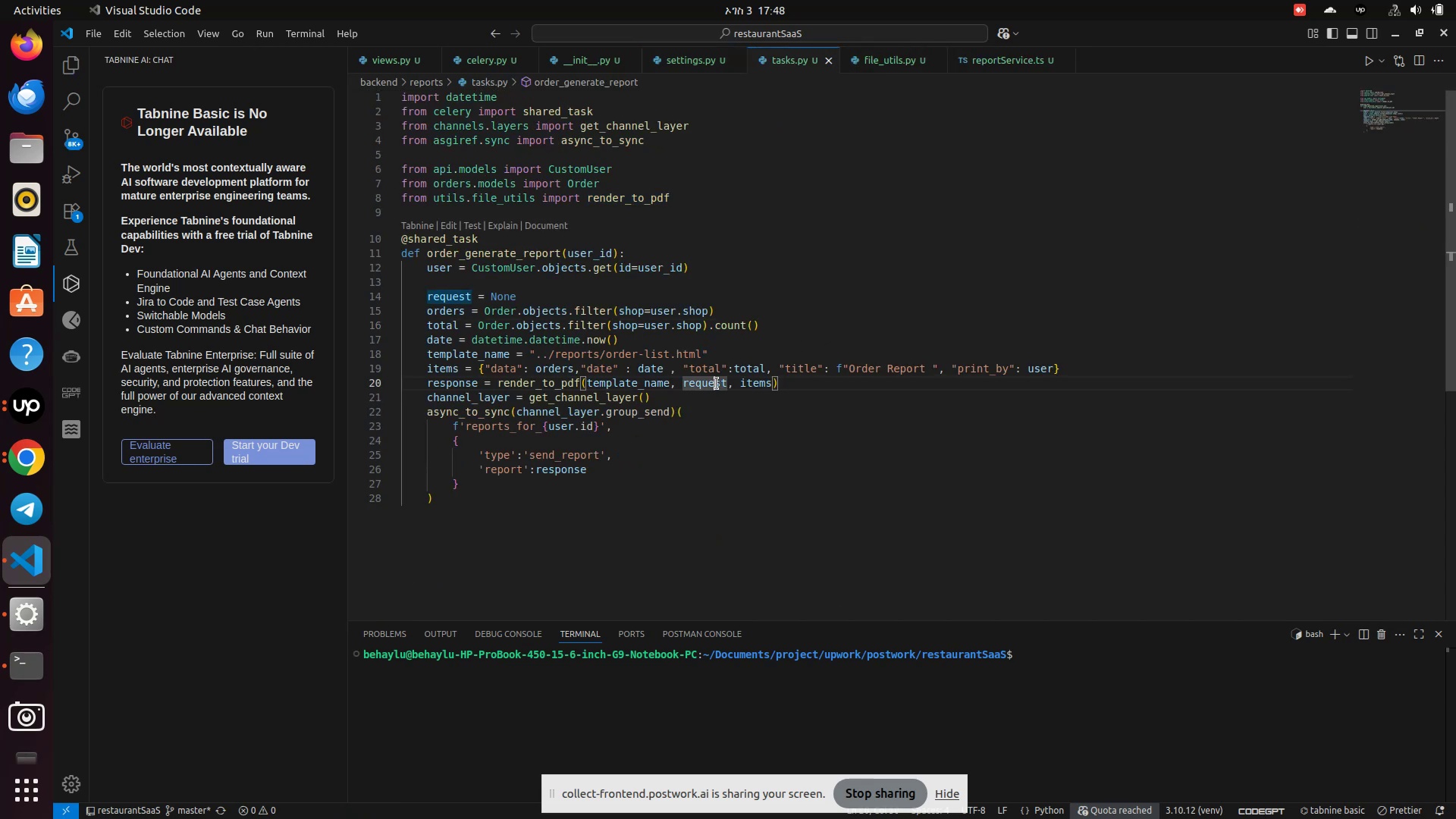 
key(Backspace)
 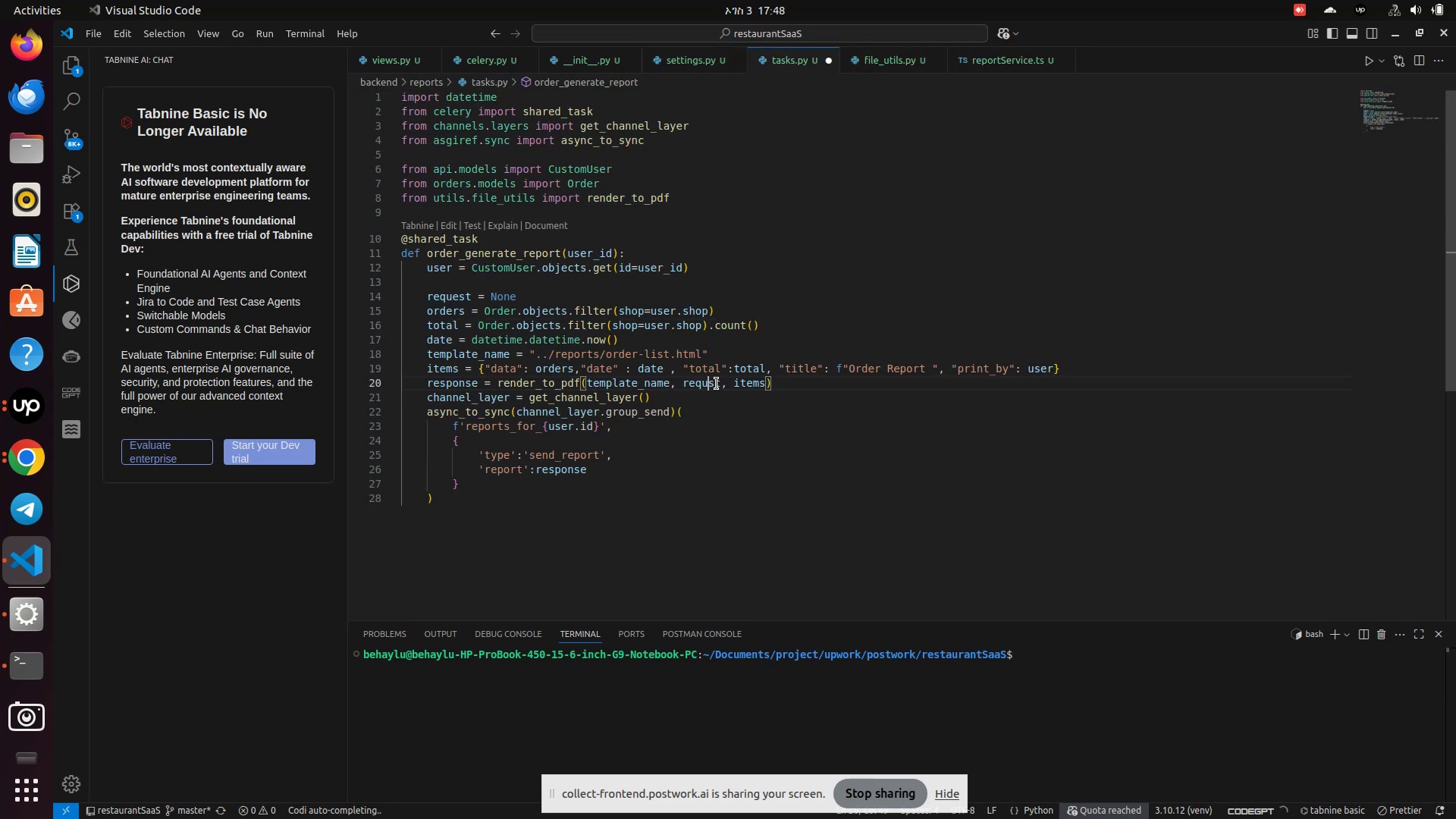 
key(Backspace)
 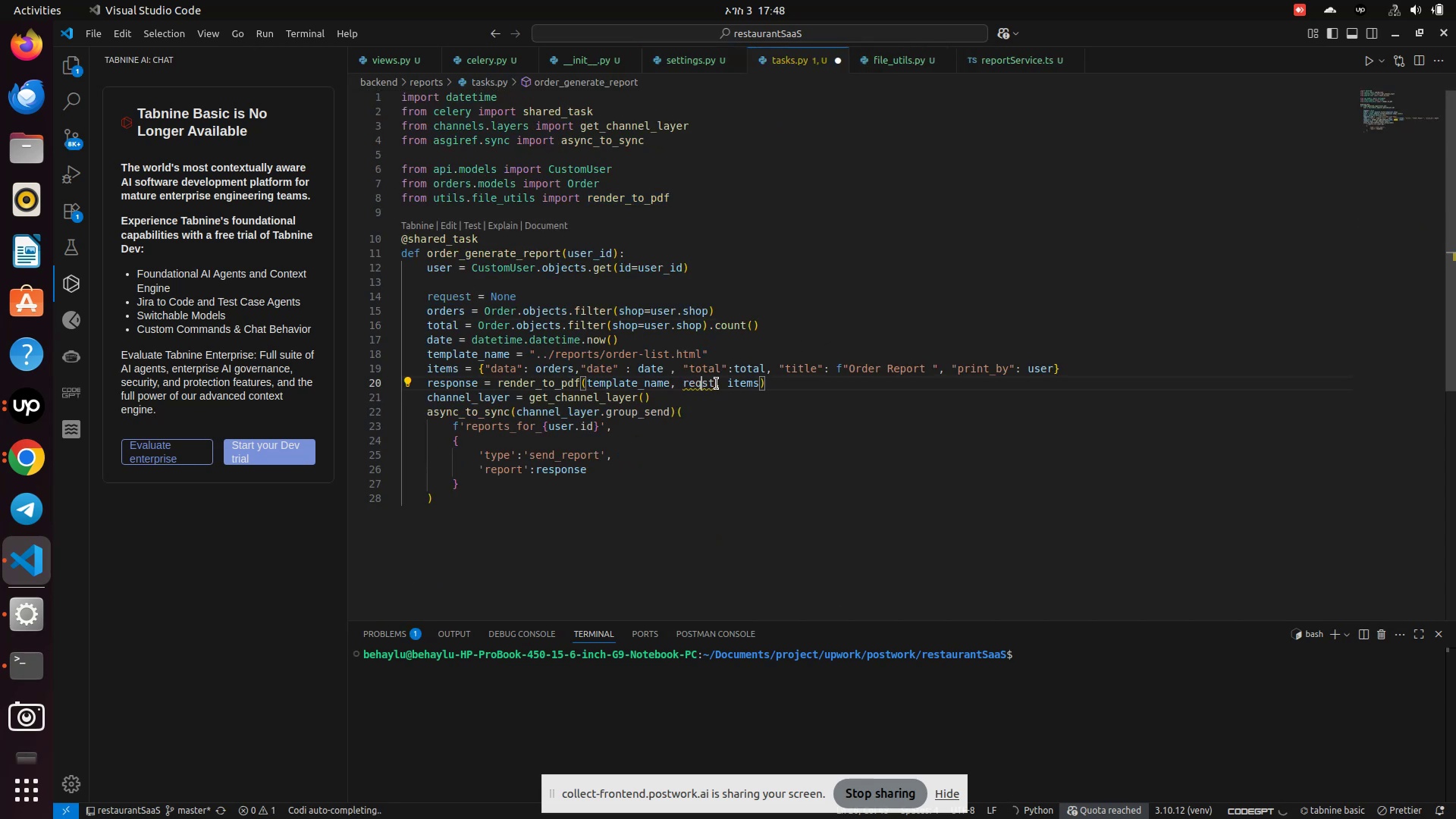 
key(Backspace)
 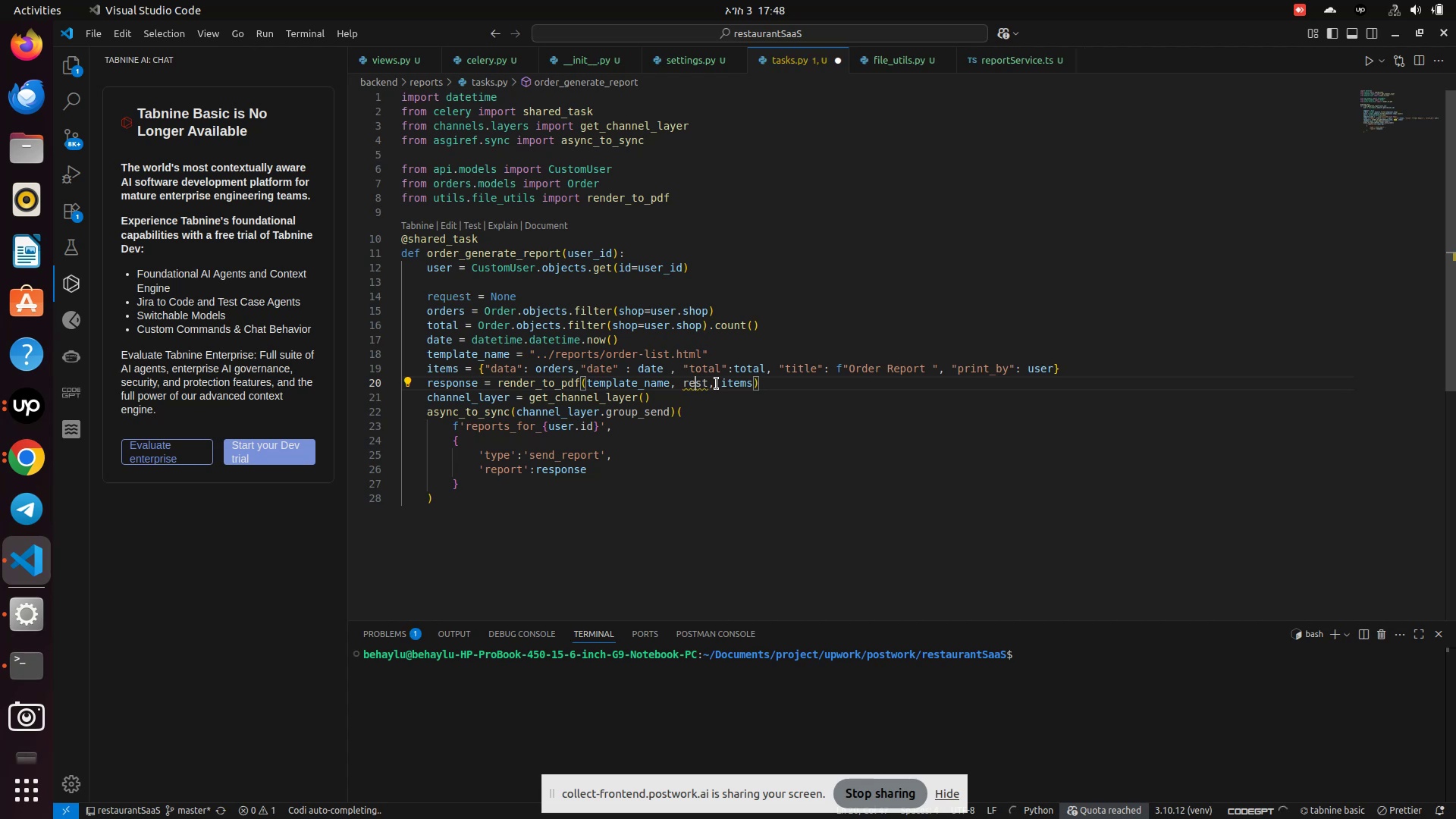 
key(ArrowRight)
 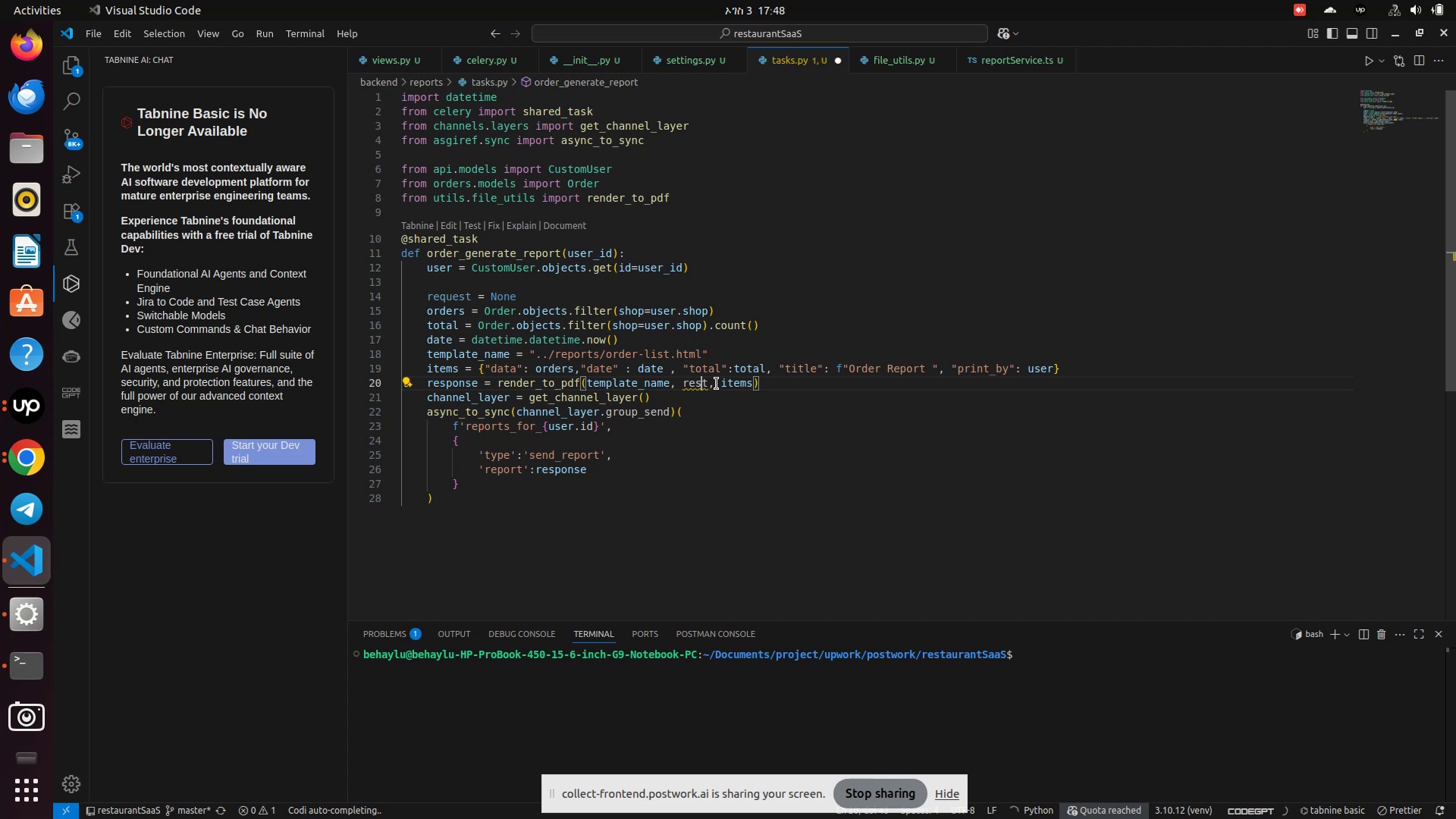 
key(ArrowRight)
 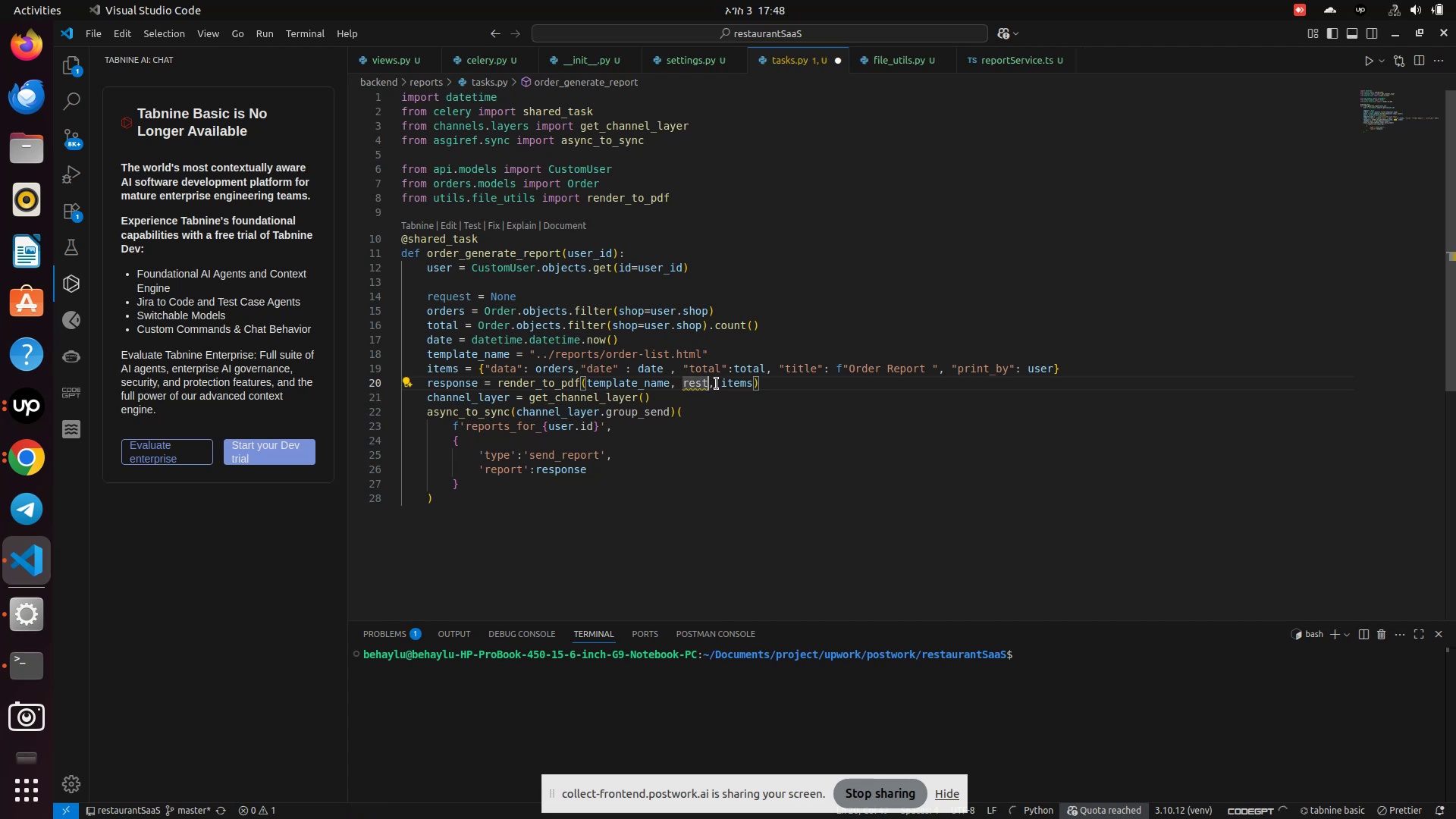 
key(ArrowRight)
 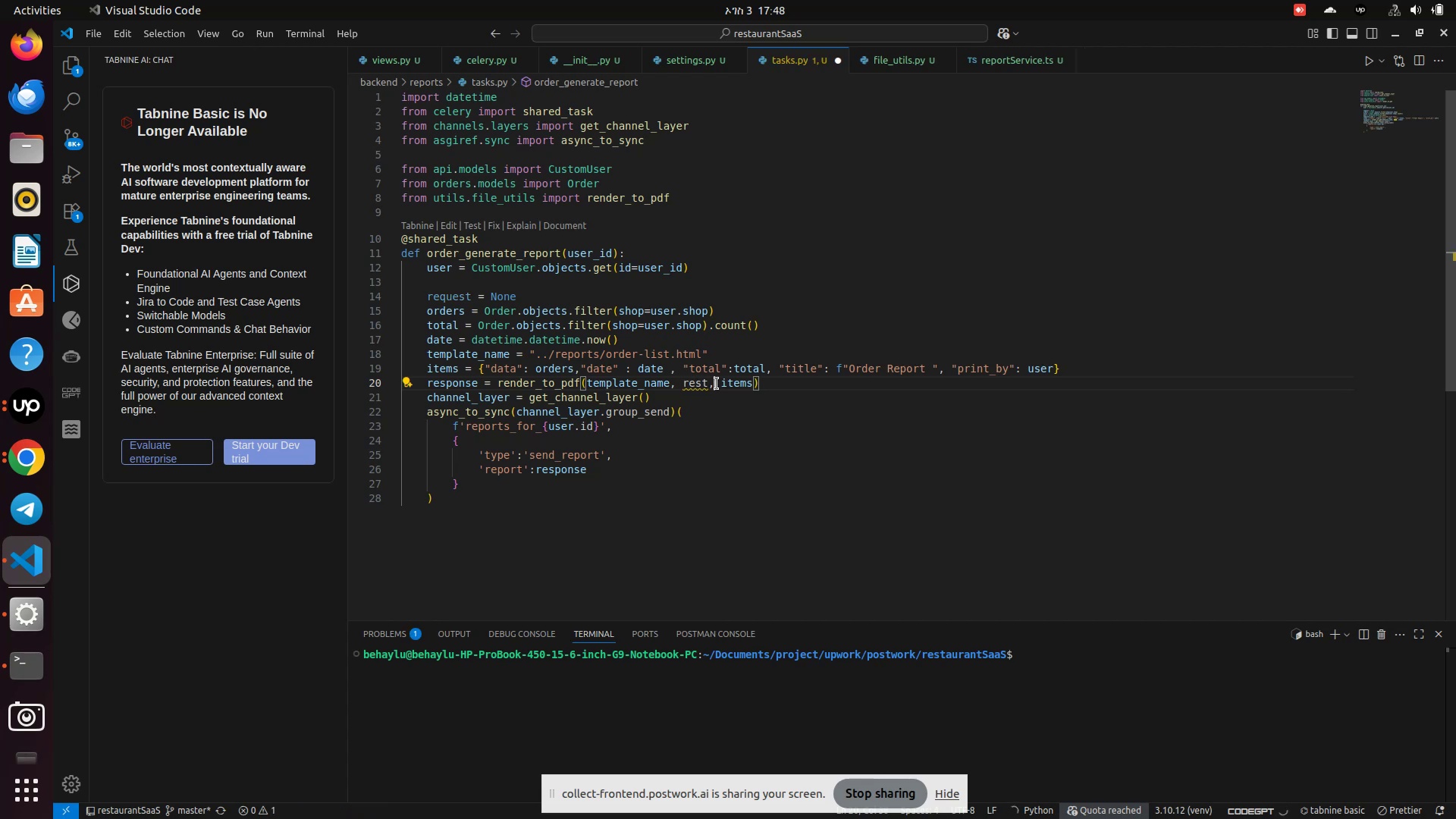 
key(Backspace)
 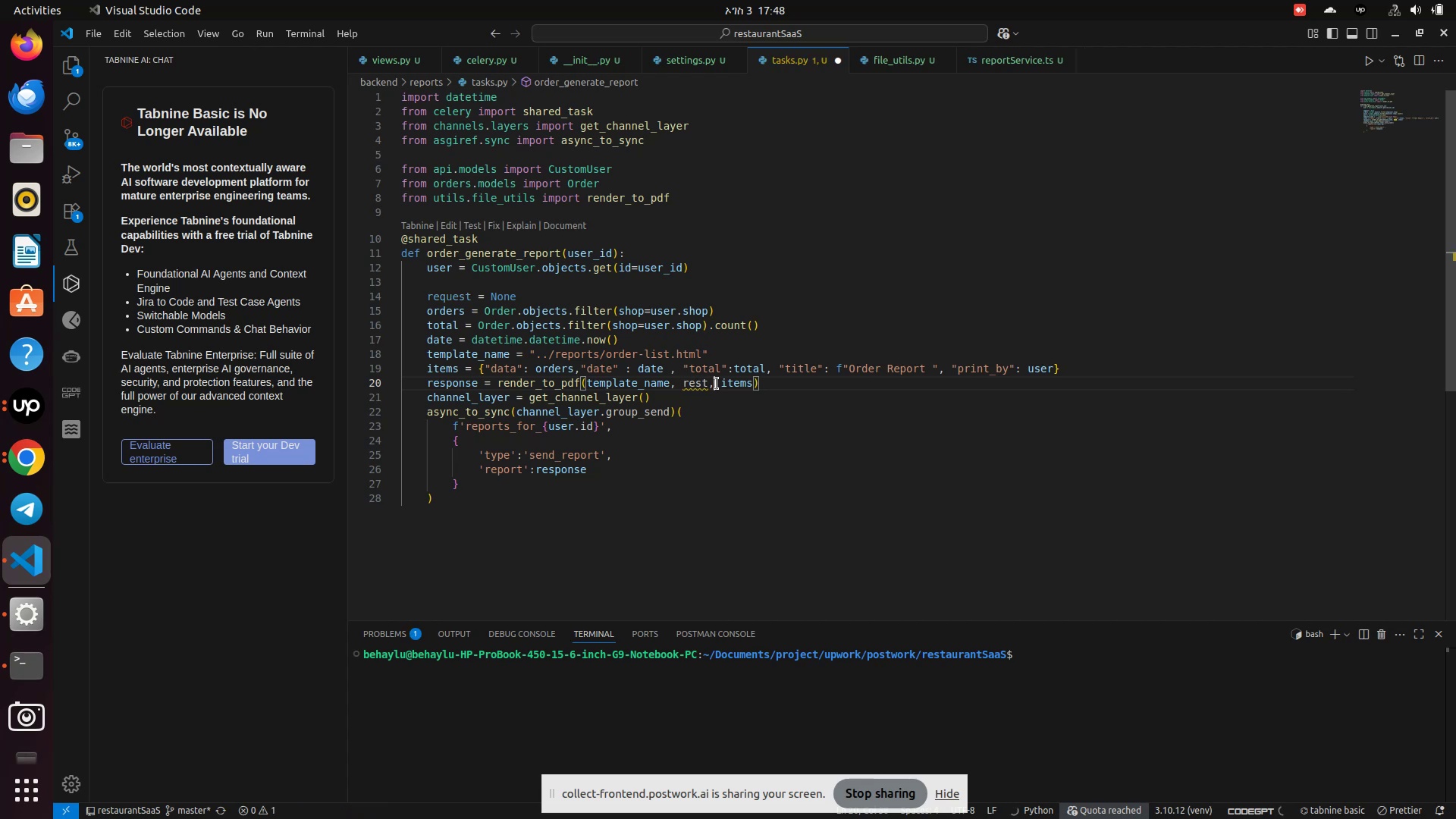 
key(Backspace)
 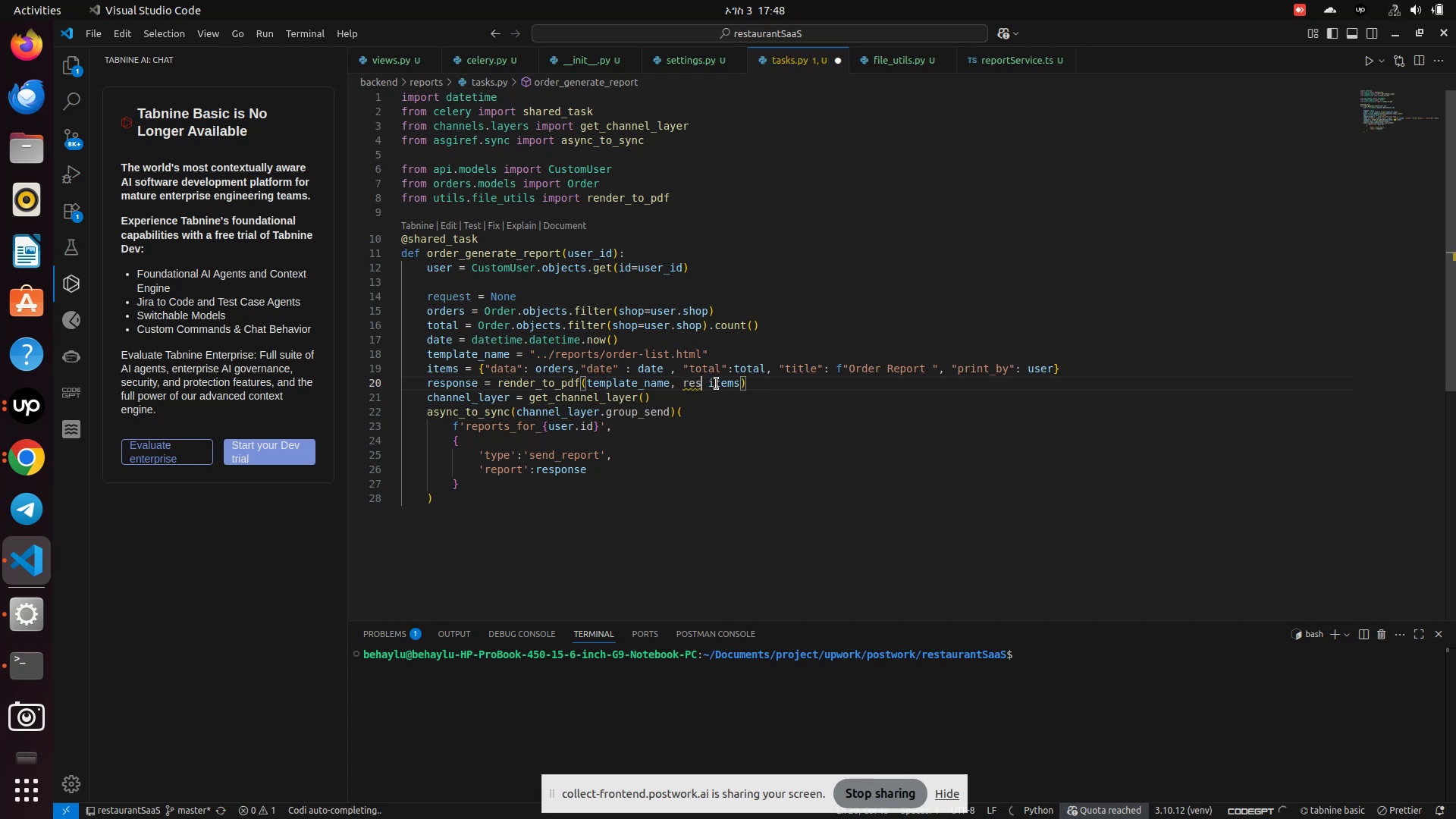 
key(Backspace)
 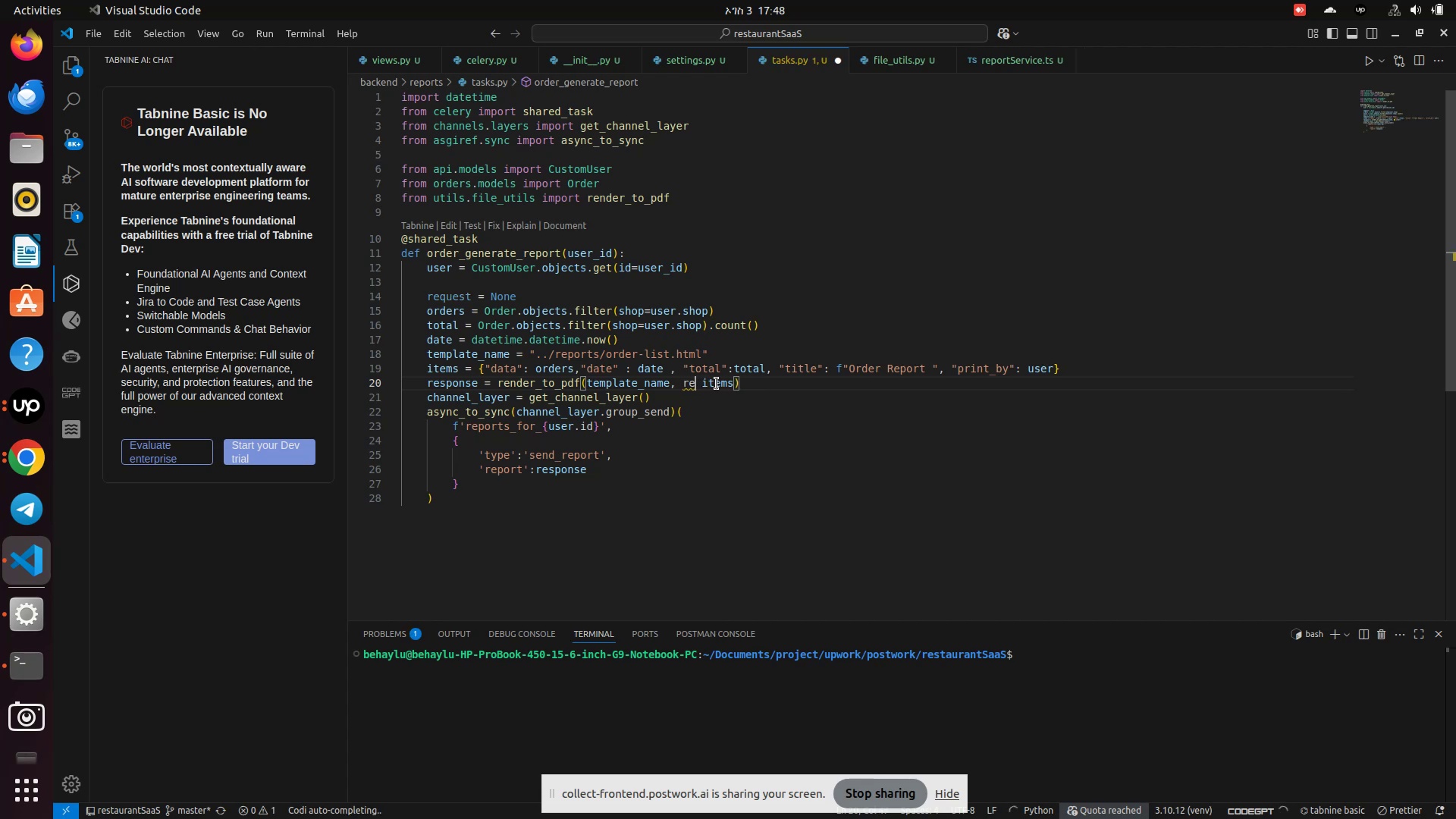 
key(Backspace)
 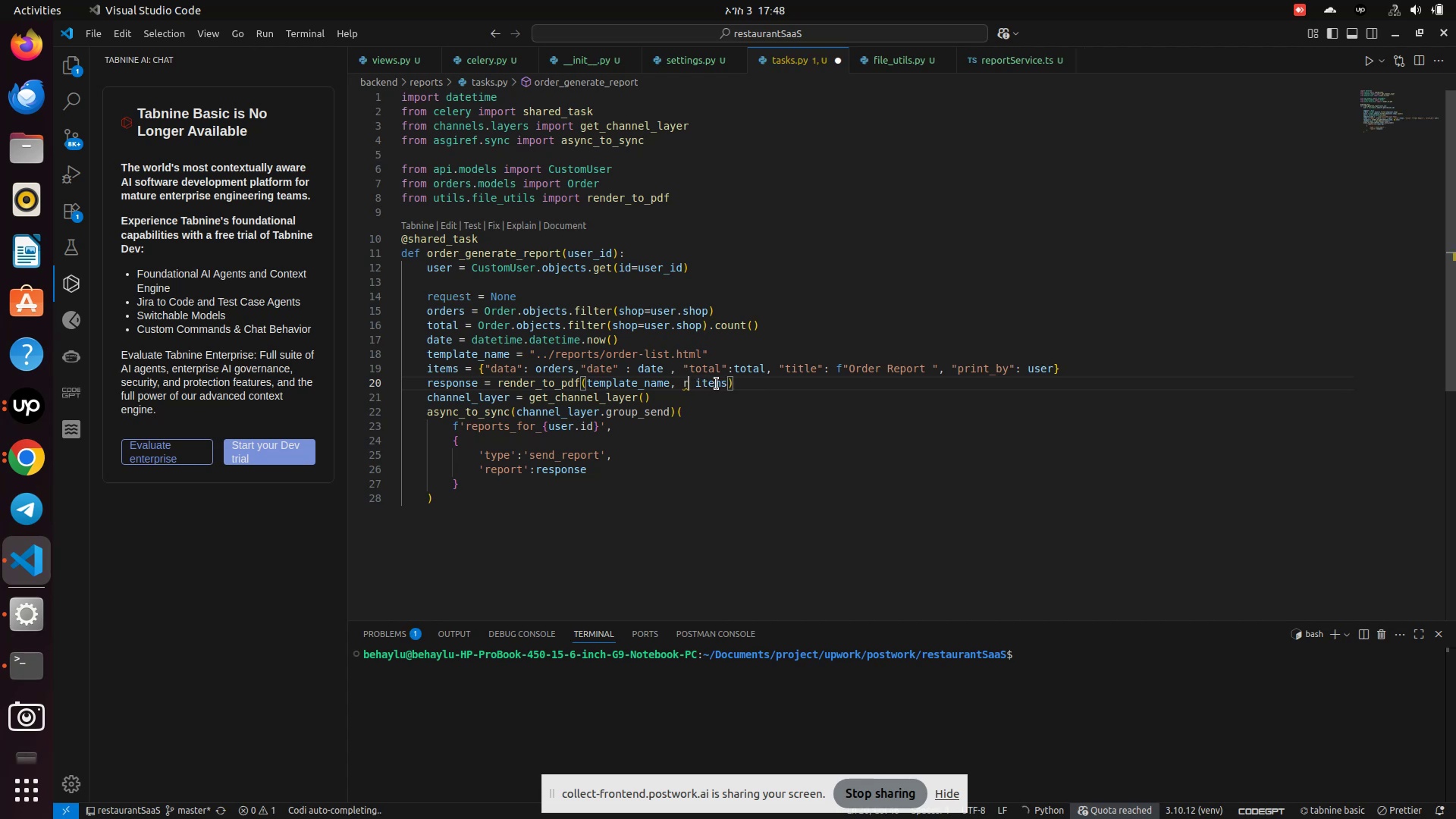 
key(Backspace)
 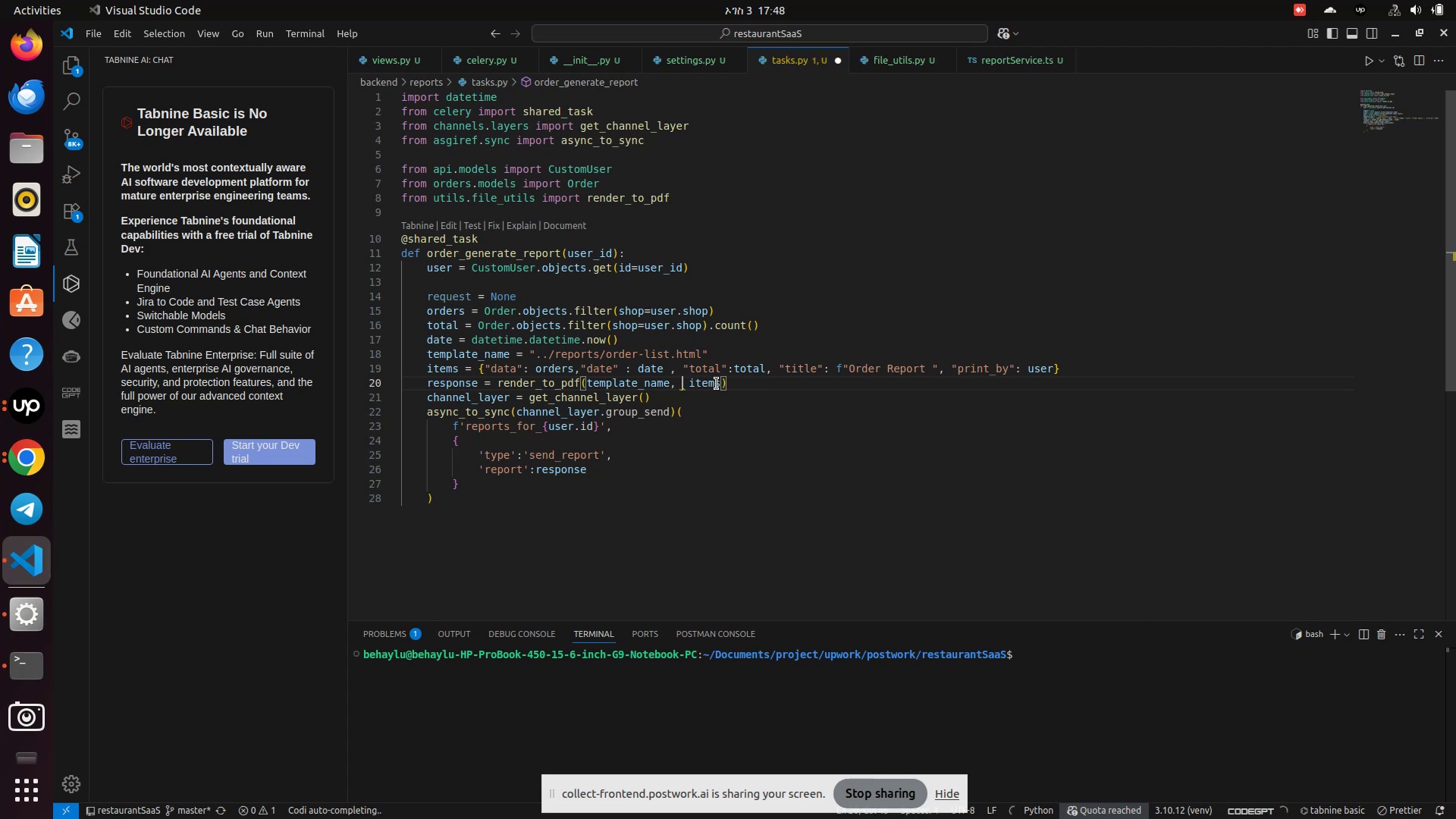 
key(Control+S)
 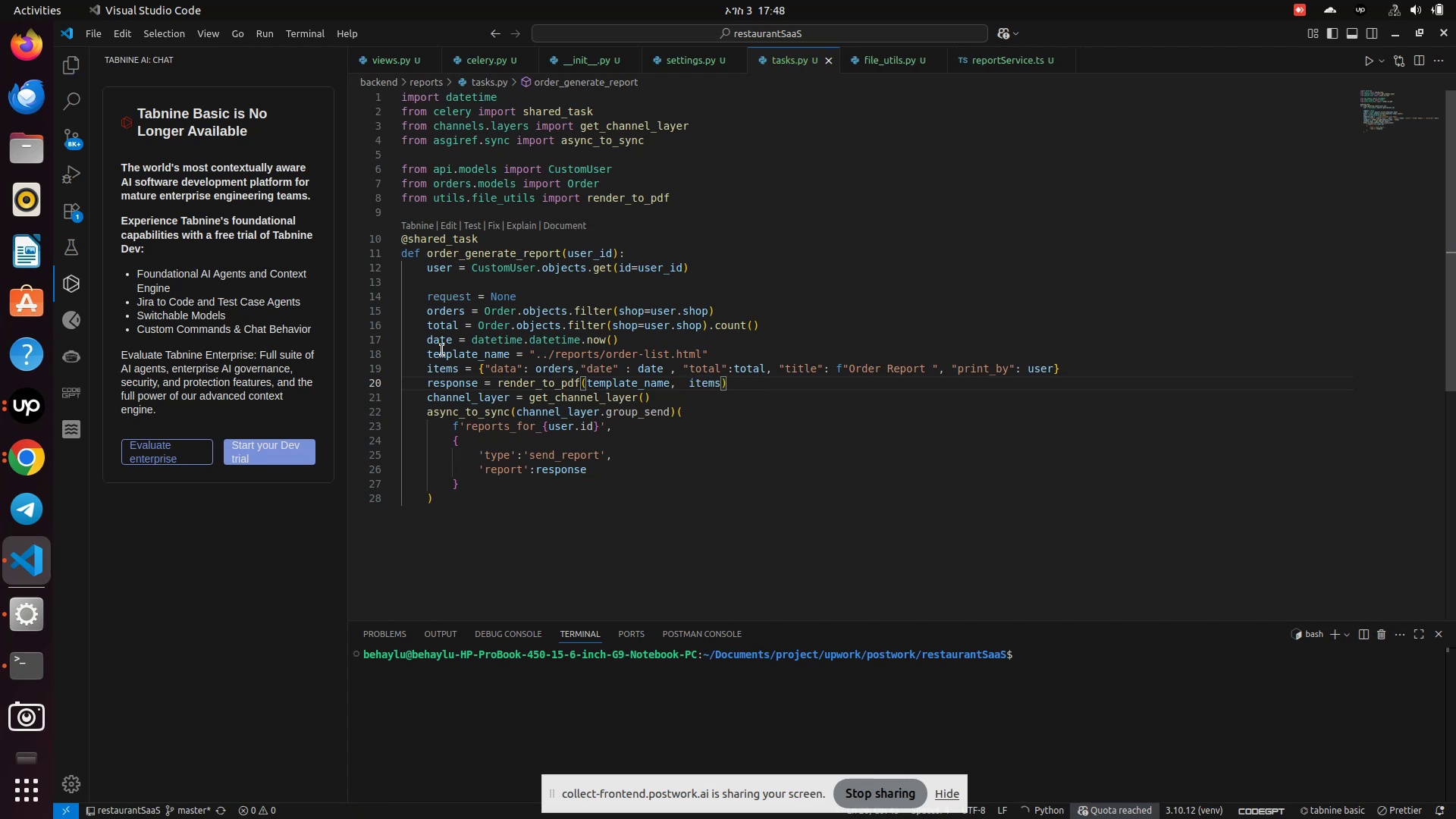 
hold_key(key=ControlLeft, duration=1.23)
left_click([546, 383])
 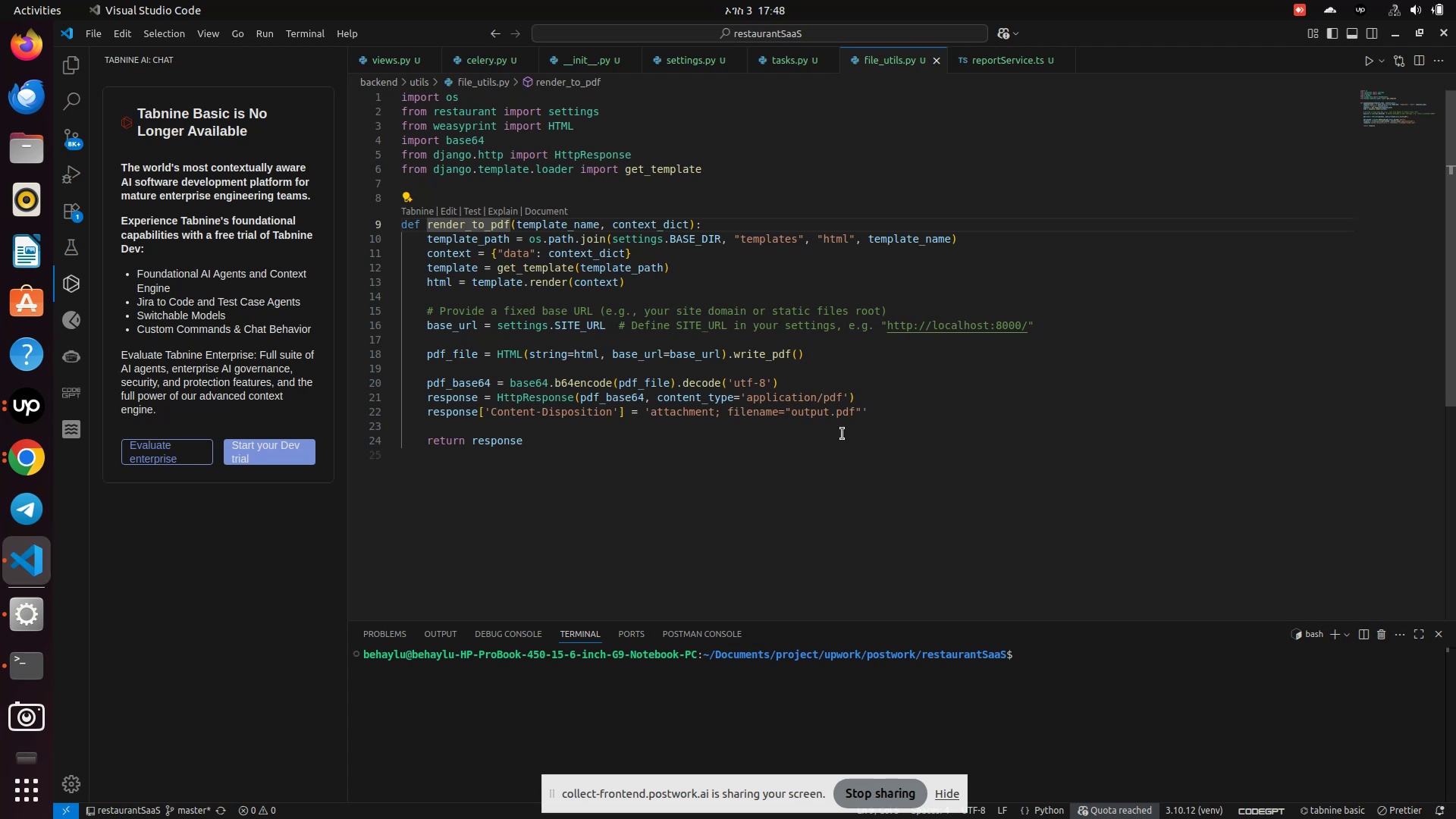 
wait(8.83)
 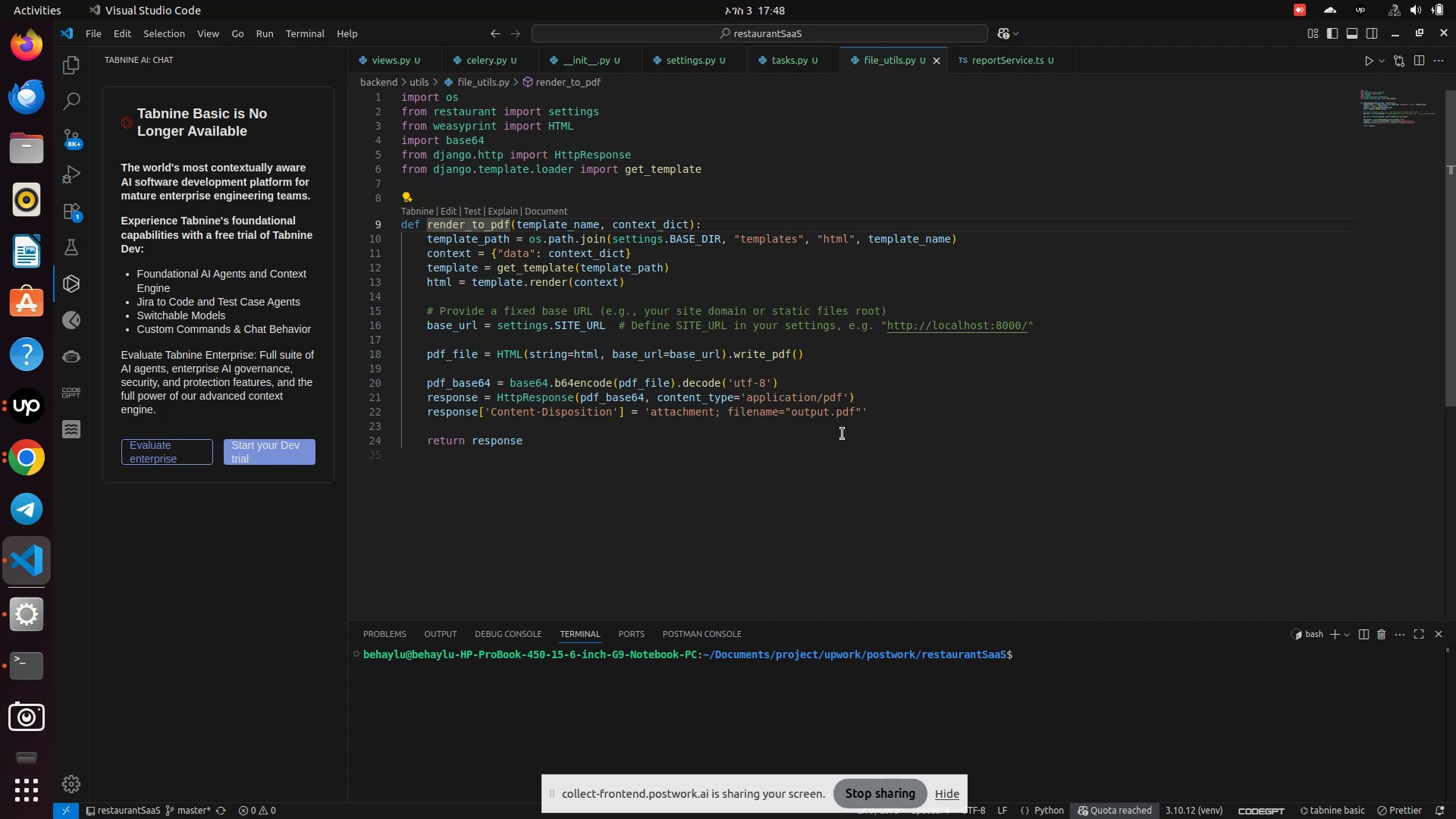 
left_click([36, 471])
 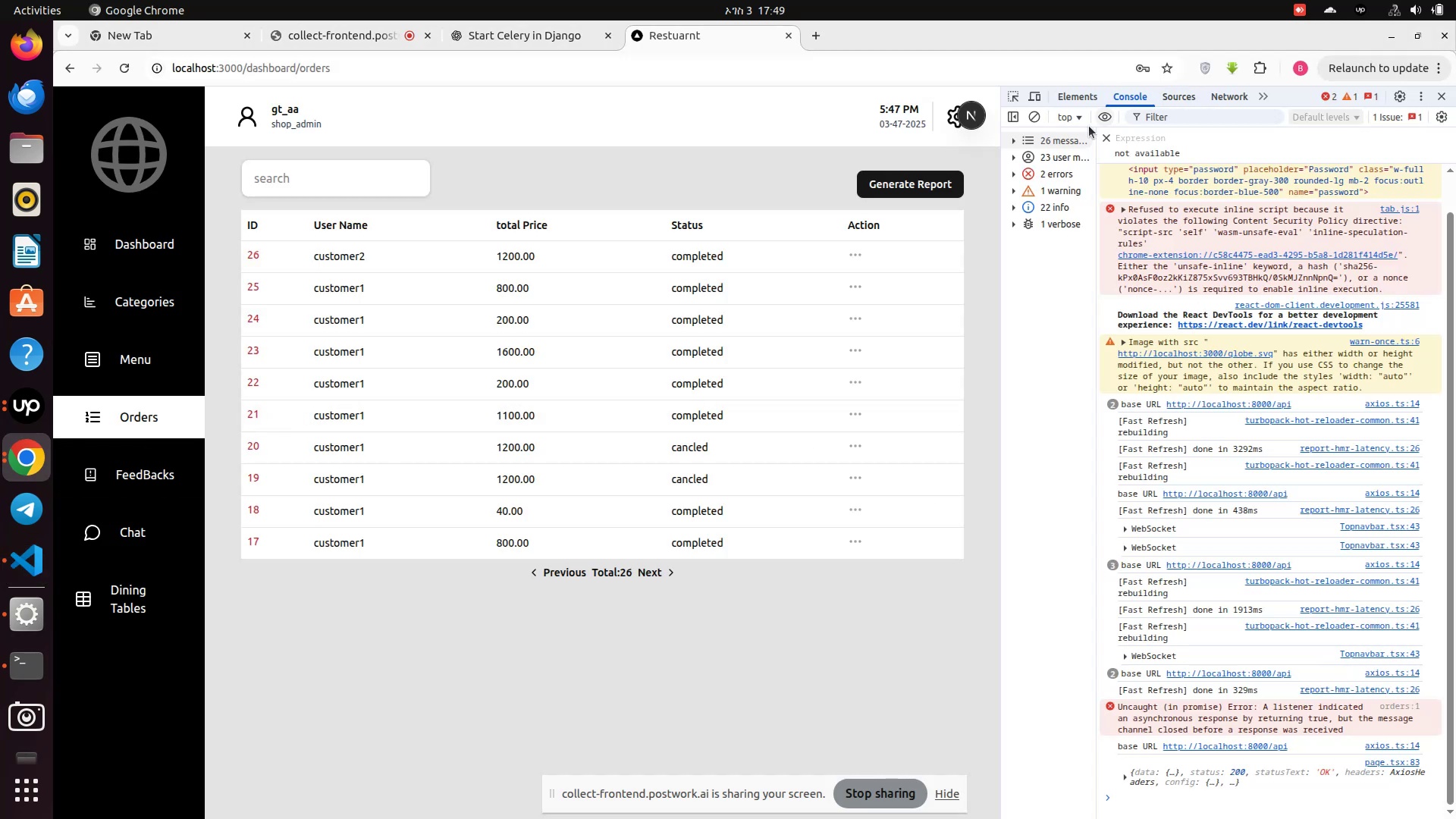 
left_click([1037, 113])
 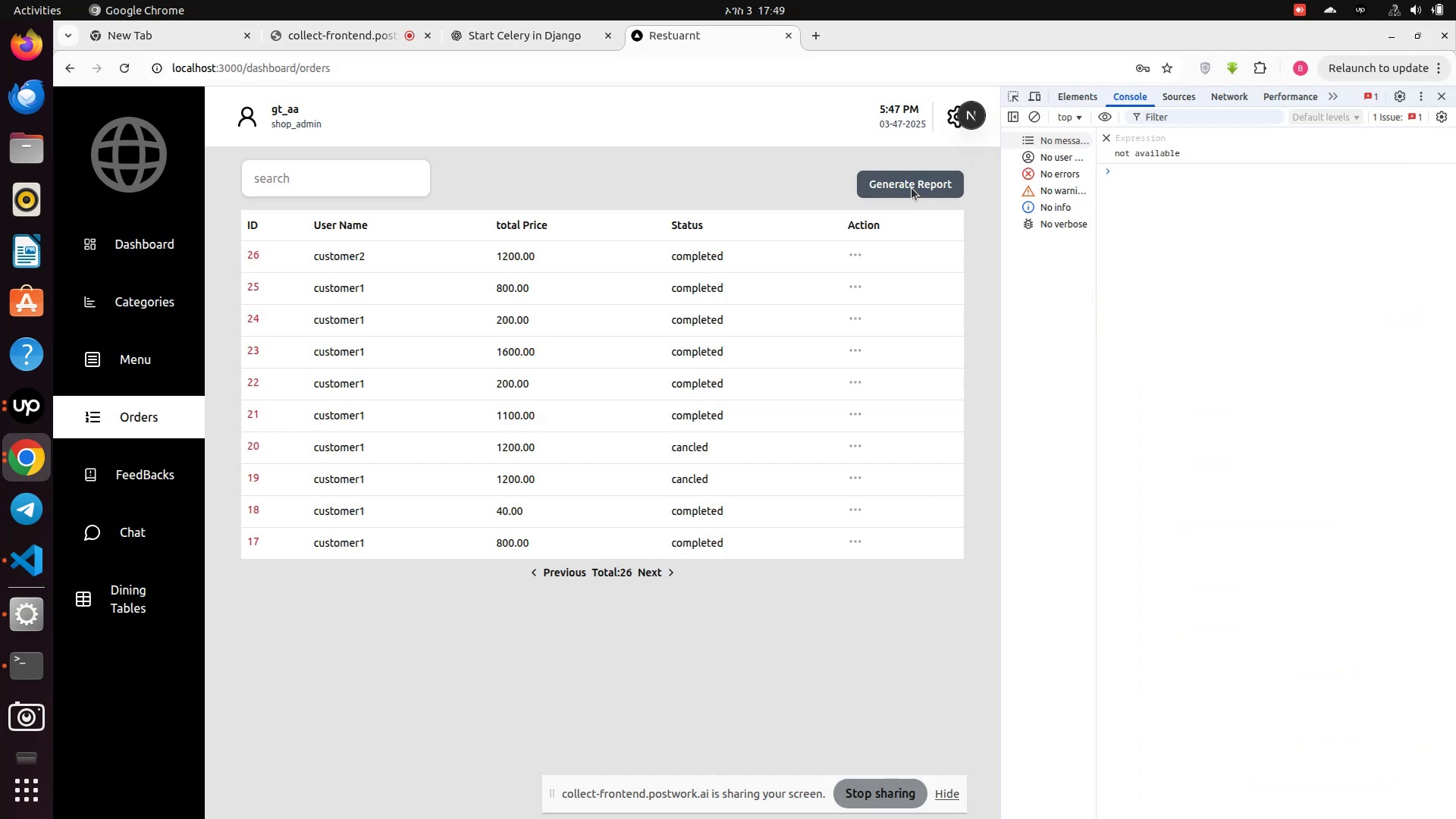 
left_click([912, 184])
 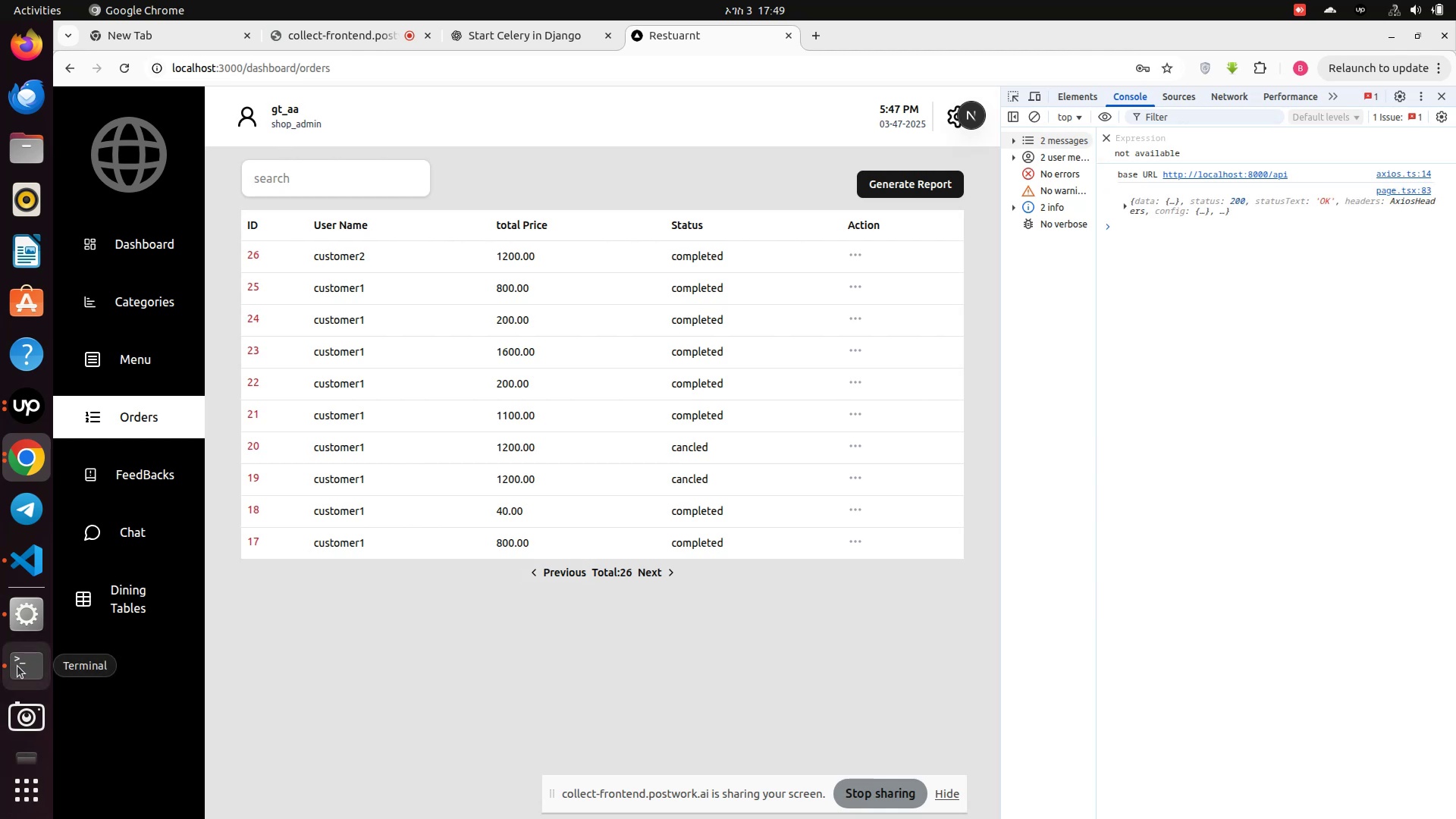 
left_click([17, 666])
 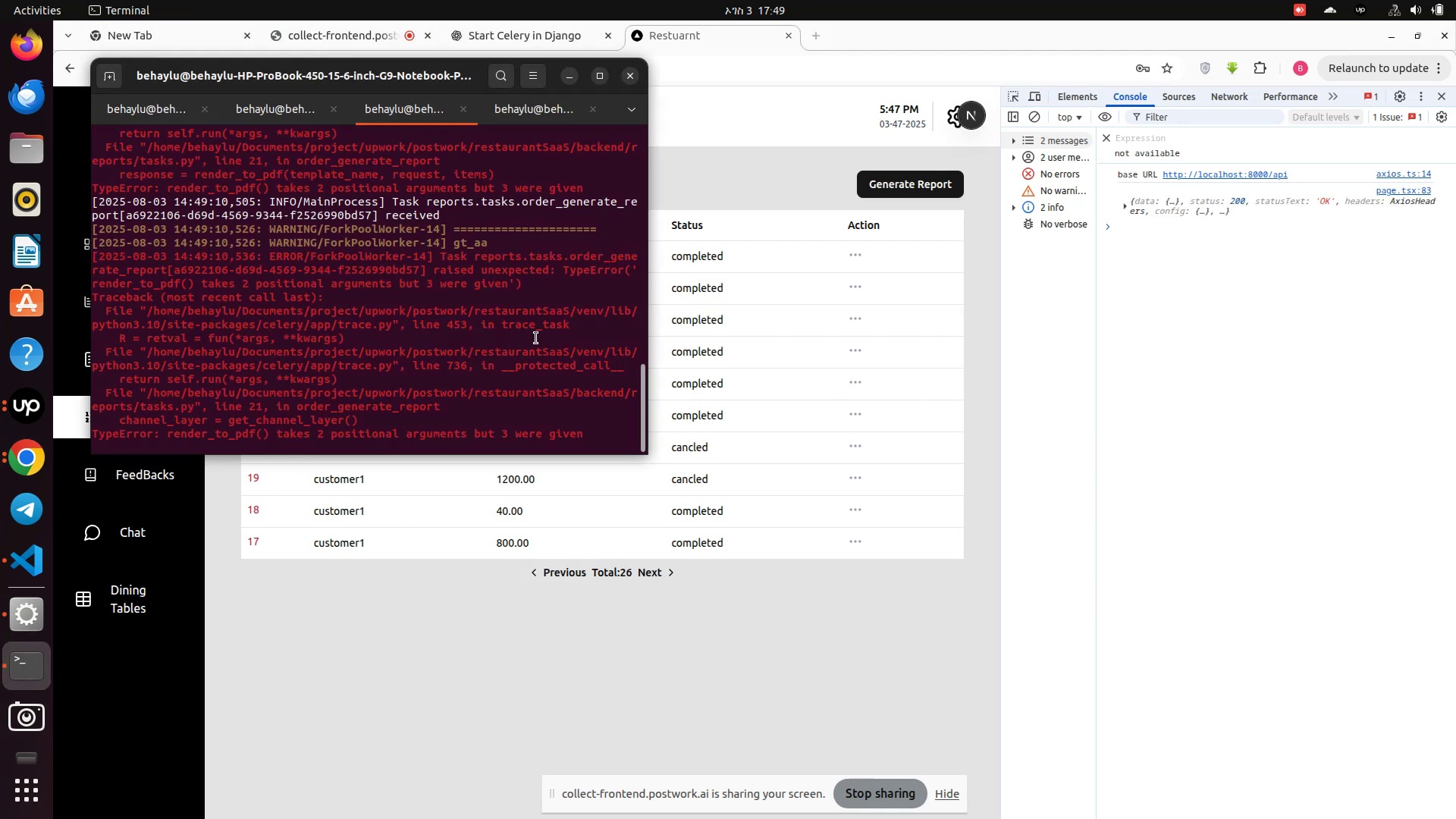 
scroll: coordinate [536, 338], scroll_direction: down, amount: 1.0
 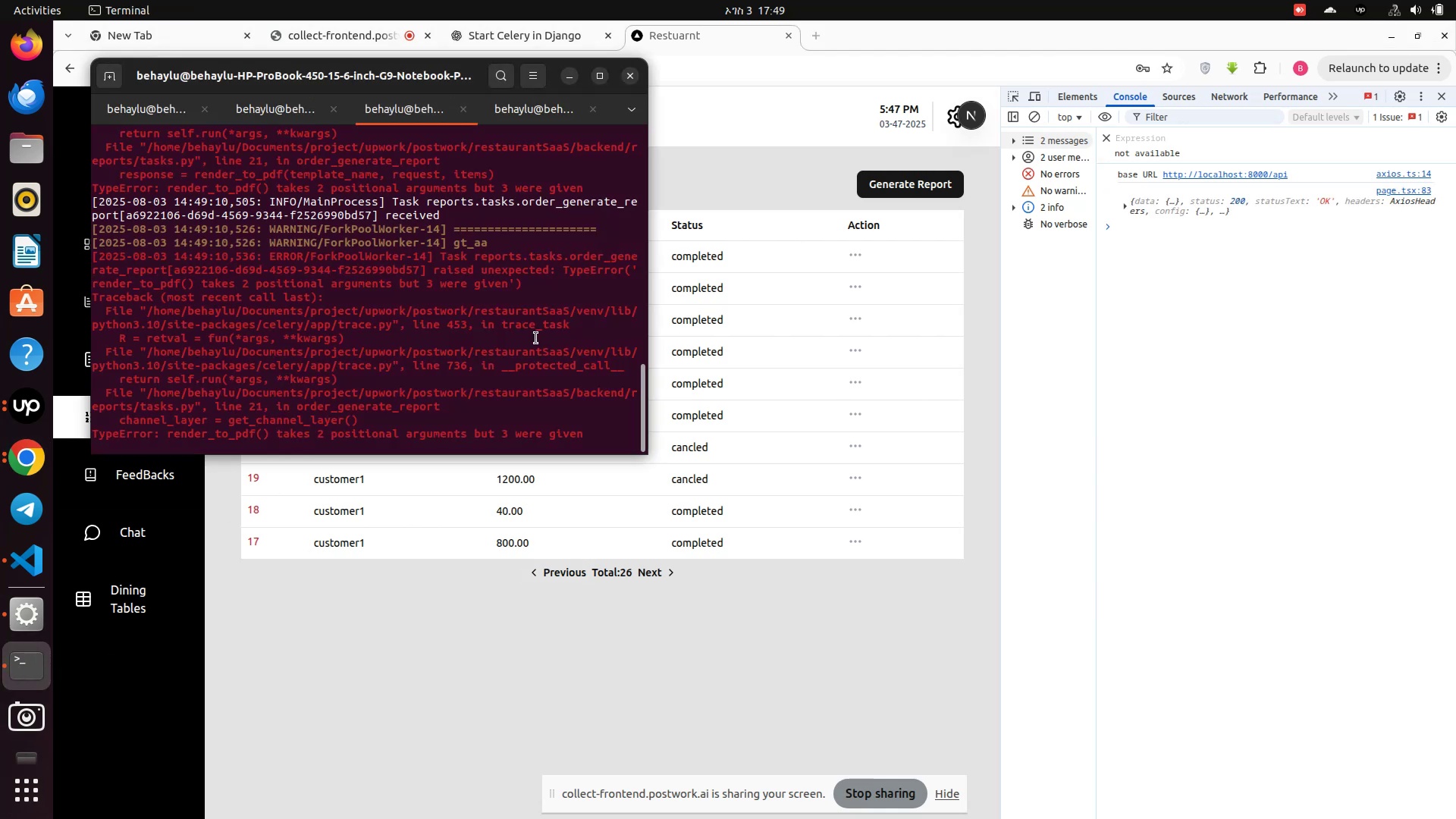 
scroll: coordinate [536, 338], scroll_direction: up, amount: 5.0
 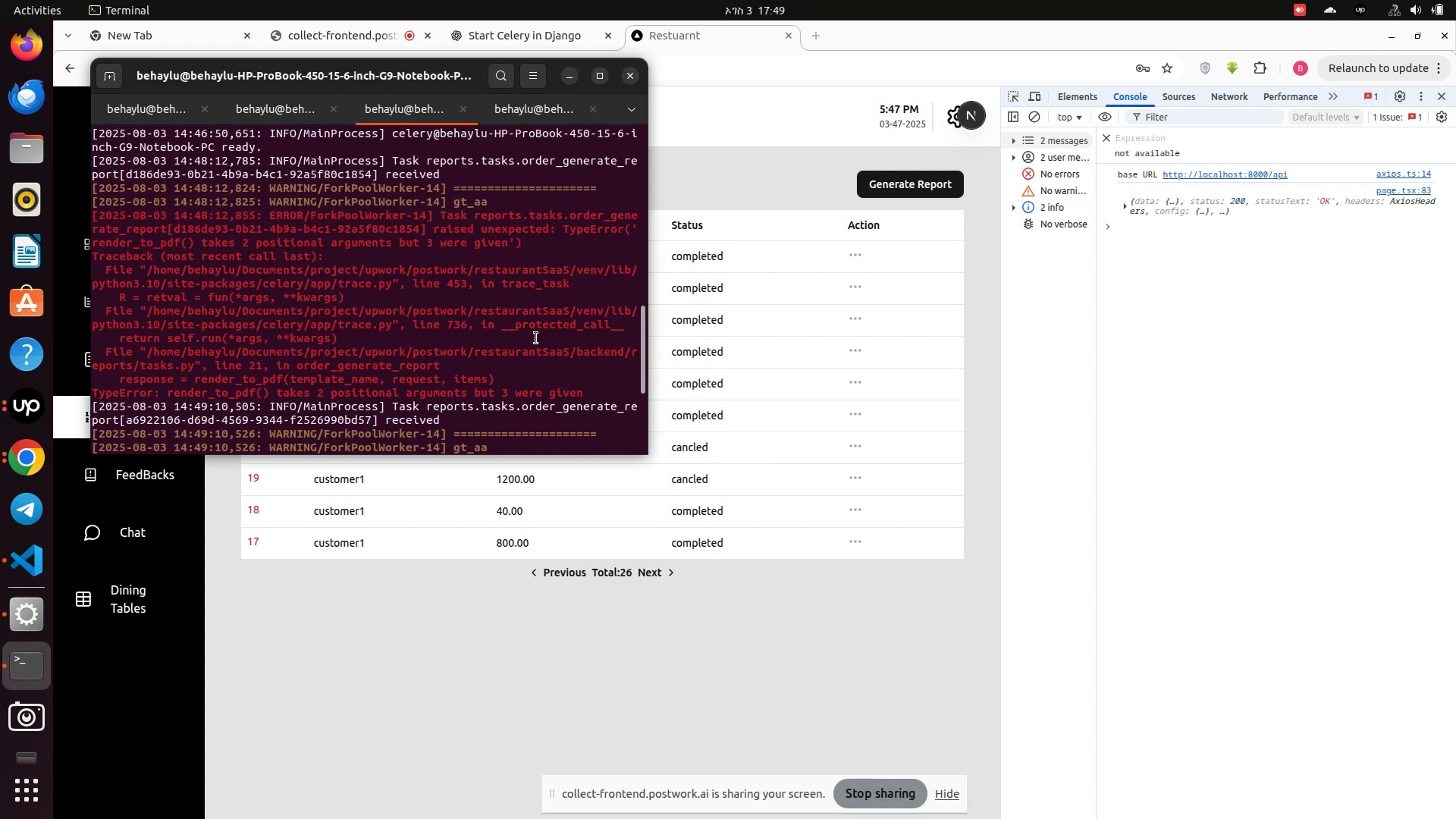 
wait(8.26)
 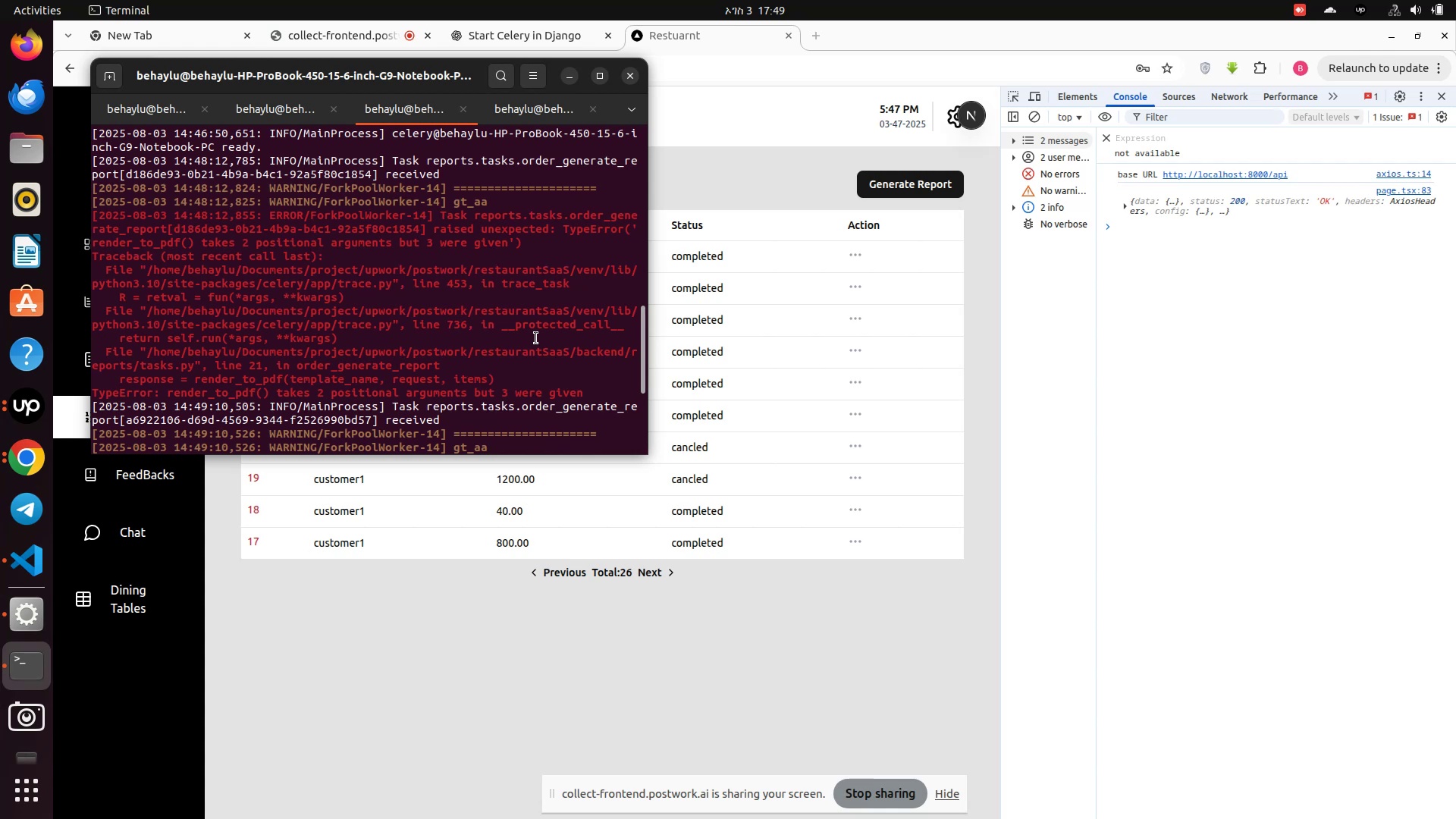 
scroll: coordinate [536, 338], scroll_direction: down, amount: 8.0
 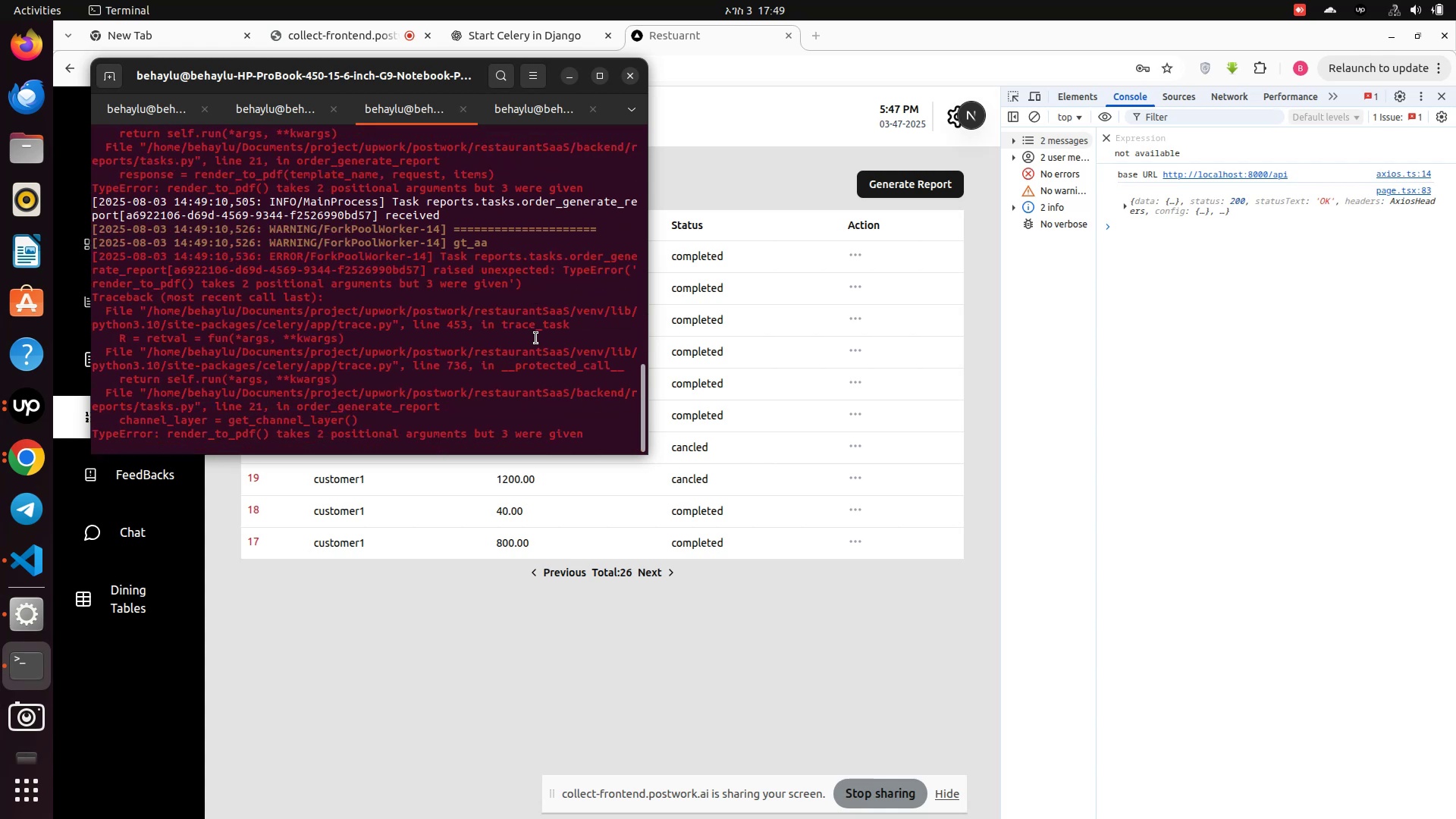 
key(Control+Z)
 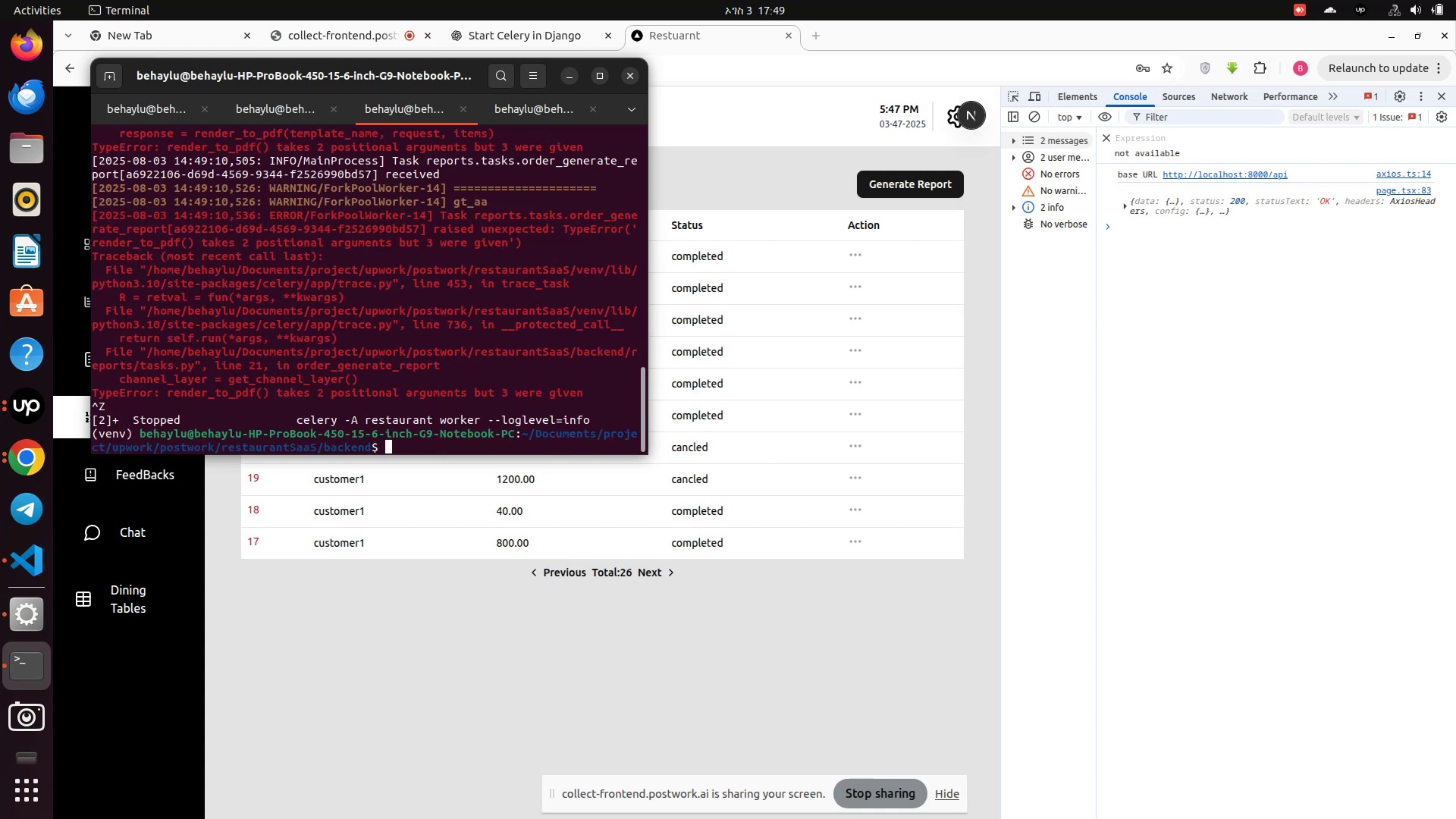 
key(ArrowUp)
 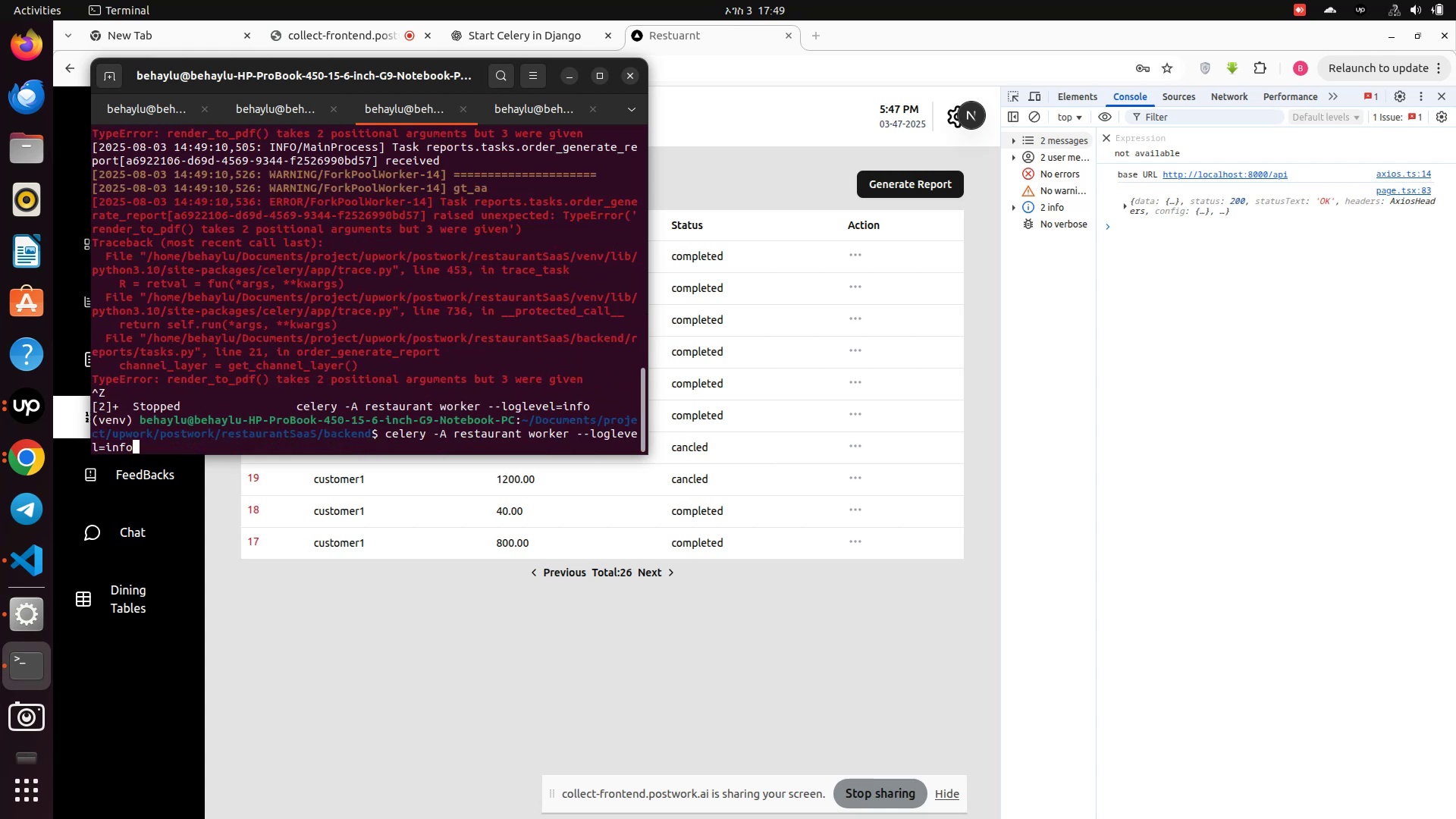 
key(Enter)
 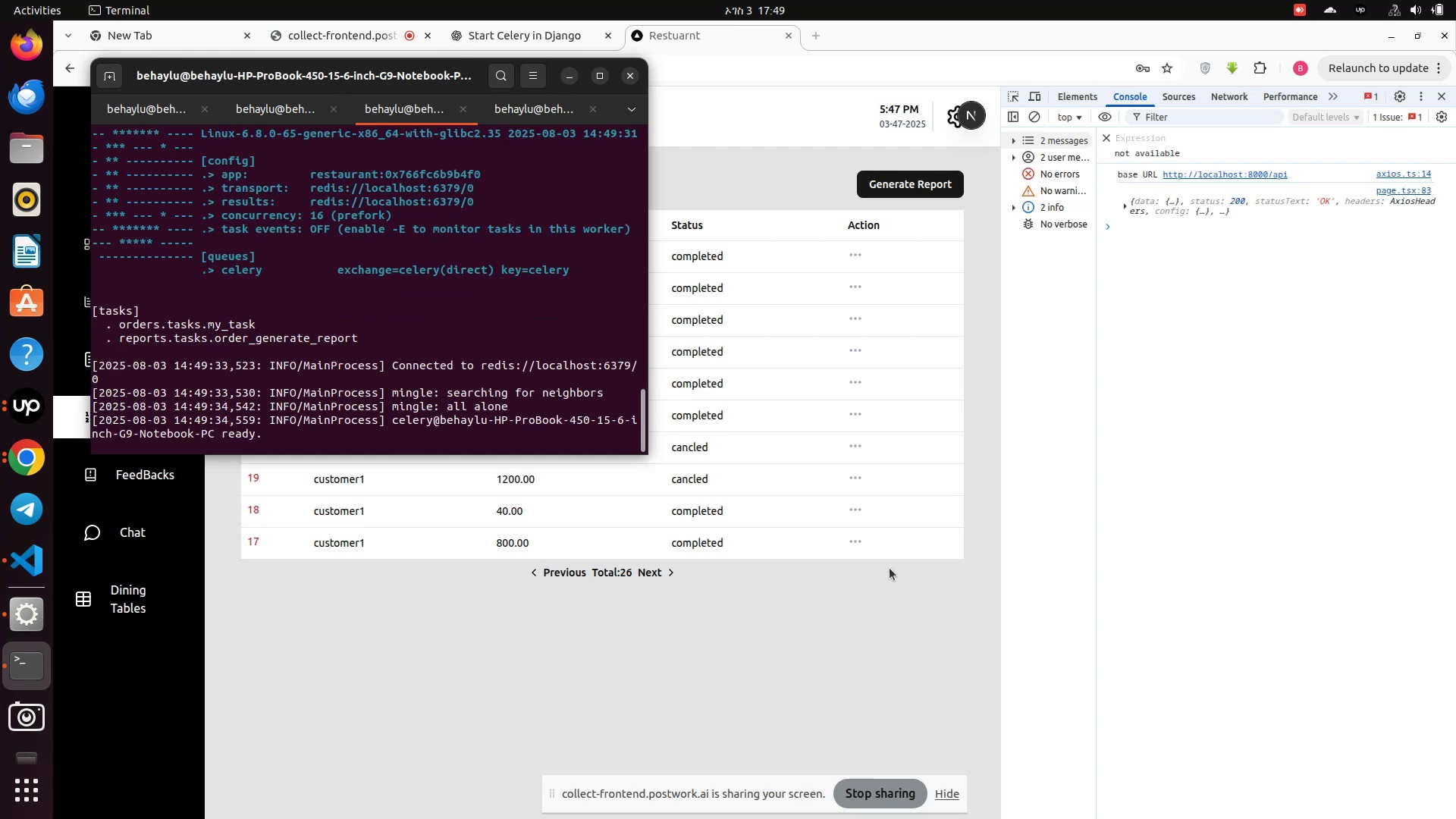 
wait(7.46)
 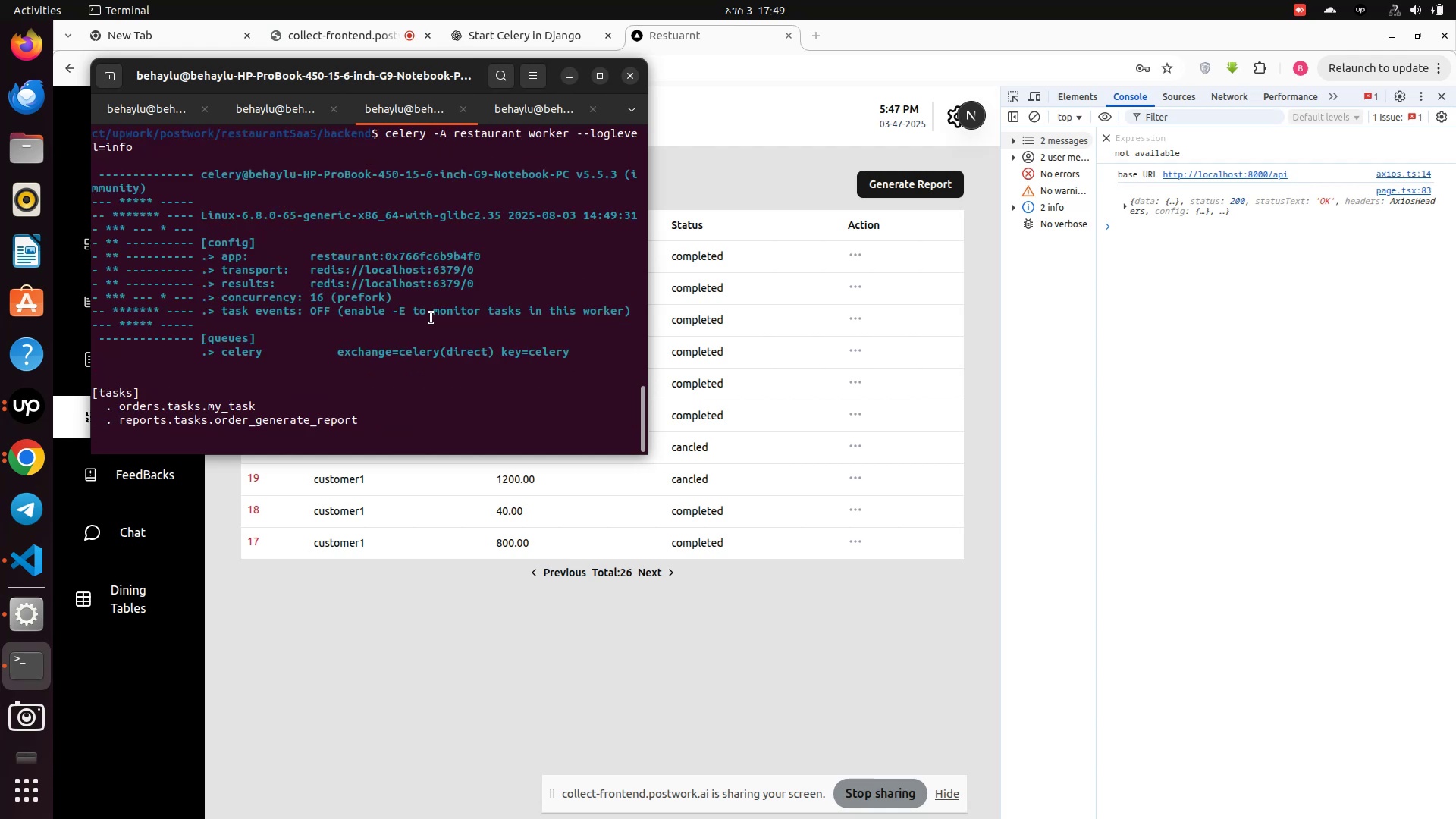 
left_click([909, 171])
 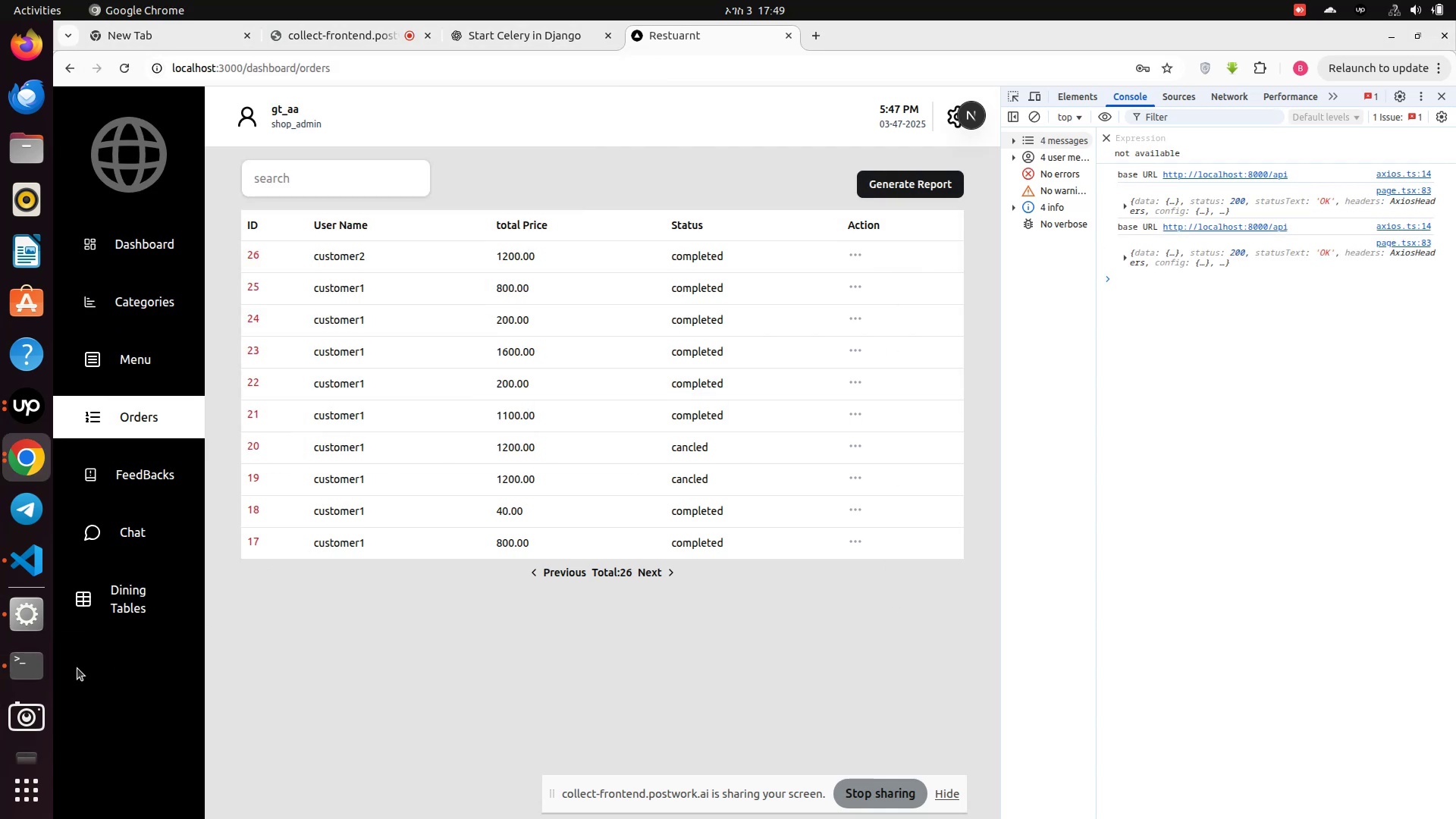 
left_click([14, 668])
 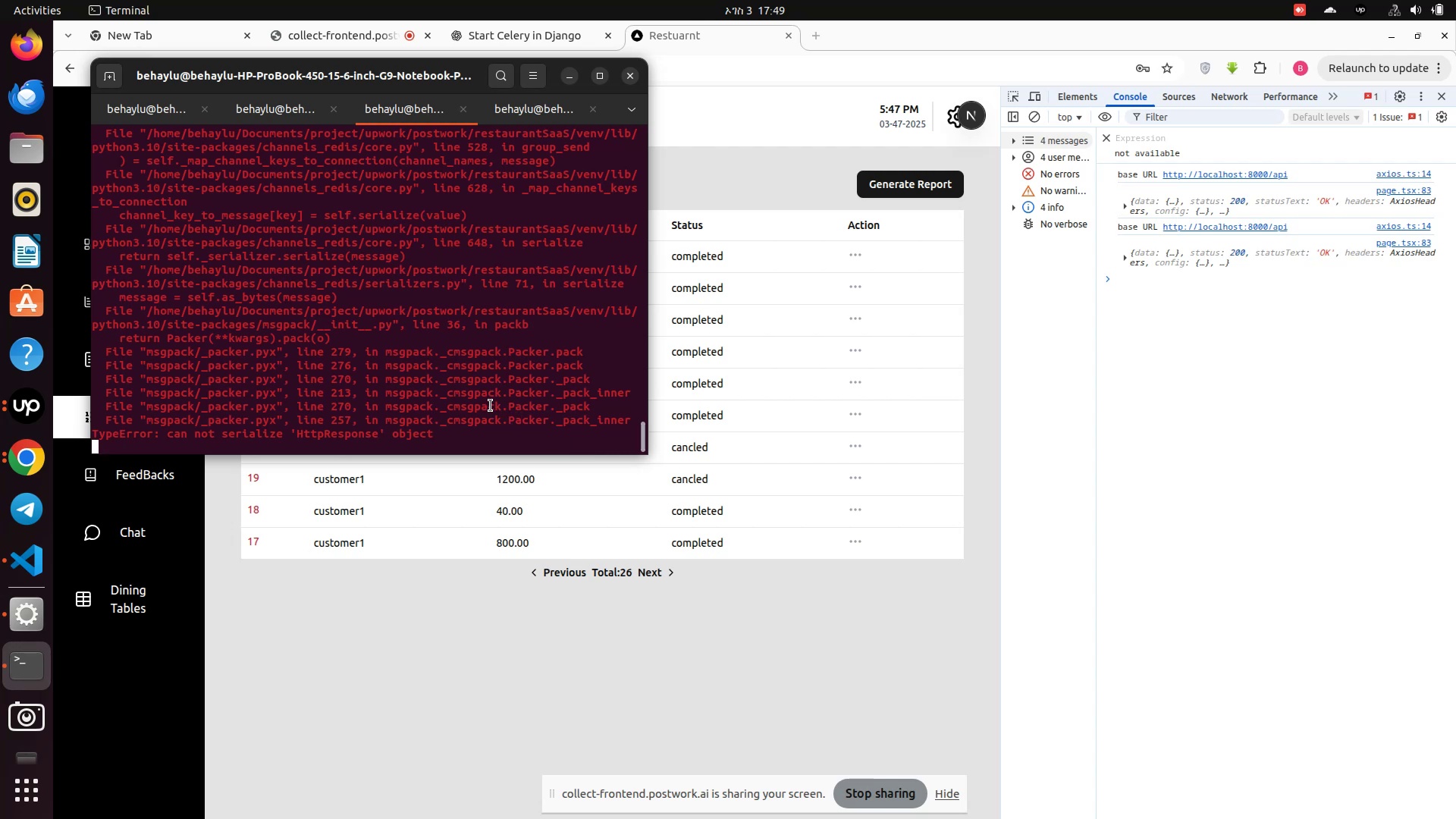 
scroll: coordinate [431, 394], scroll_direction: up, amount: 5.0
 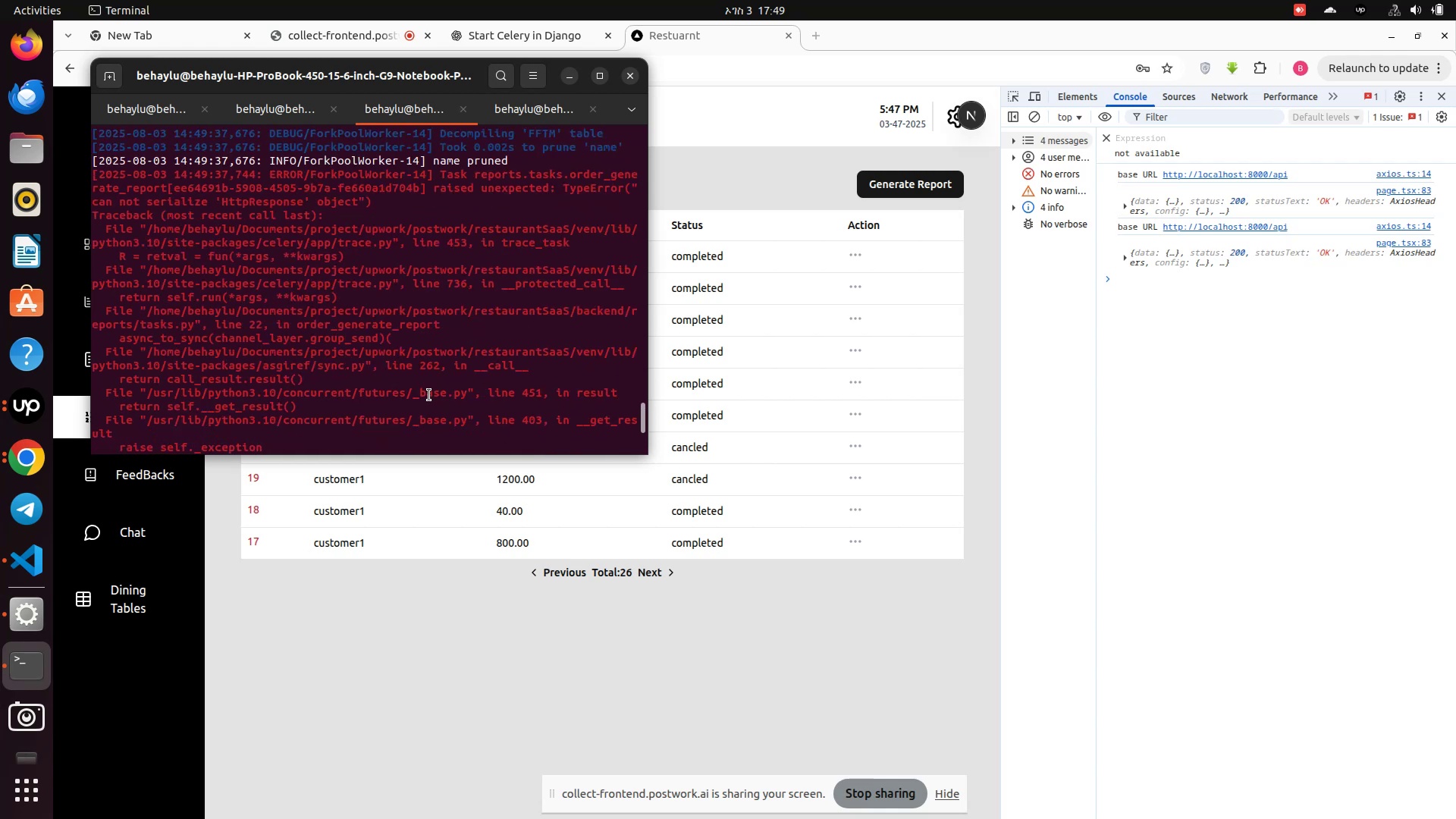 
wait(7.42)
 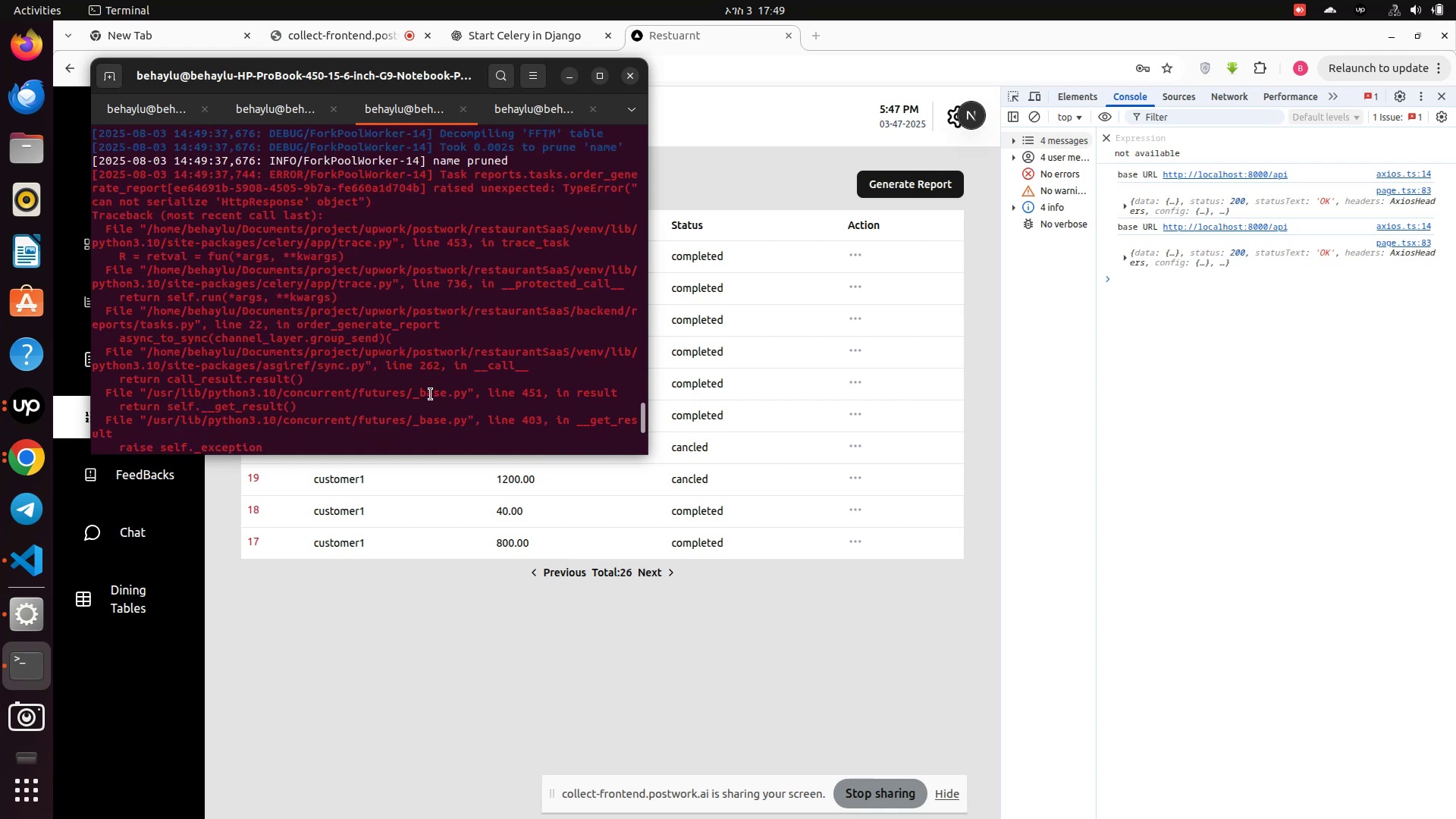 
left_click([25, 563])
 